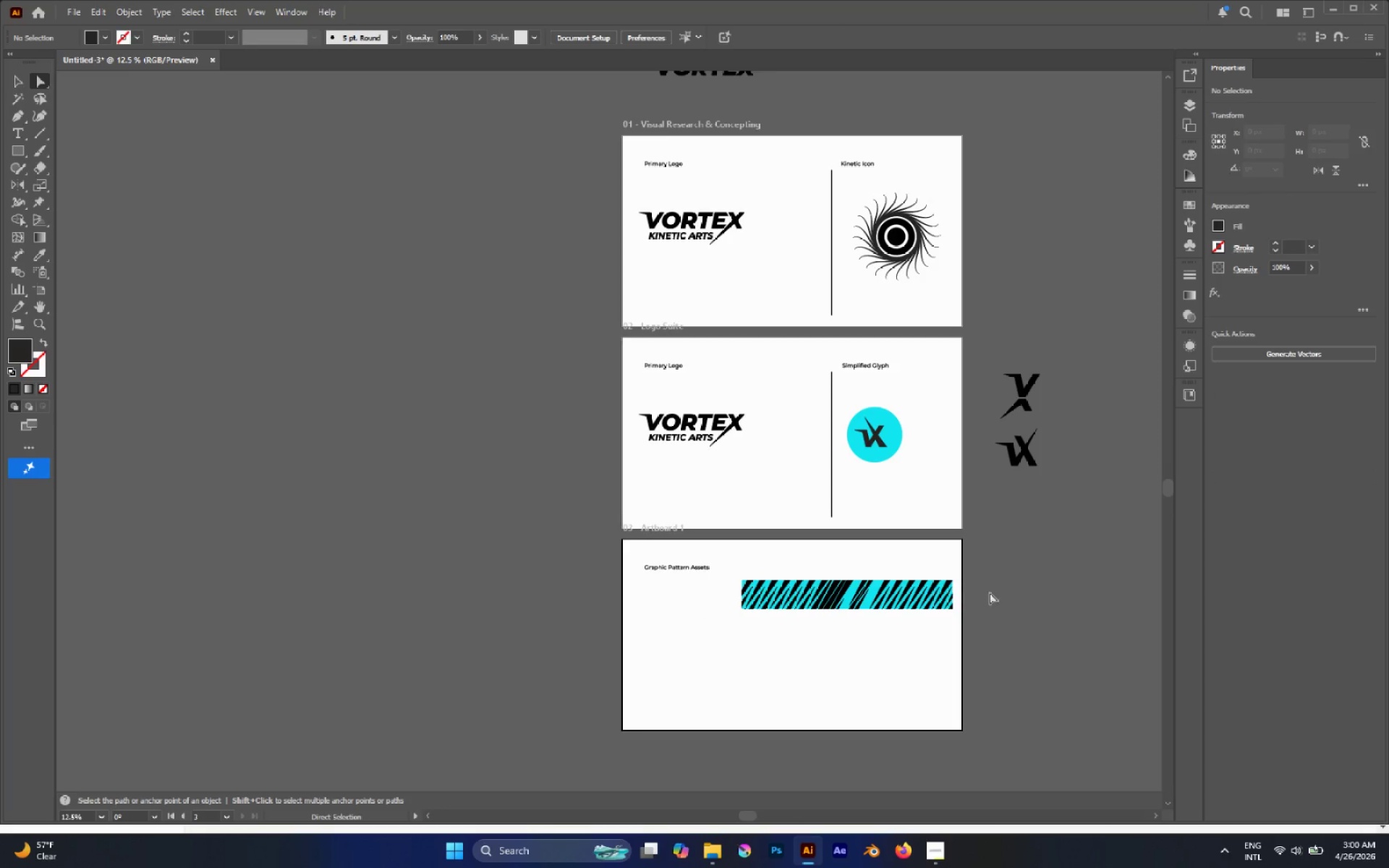 
hold_key(key=AltLeft, duration=0.89)
scroll: coordinate [878, 594], scroll_direction: up, amount: 2.0
 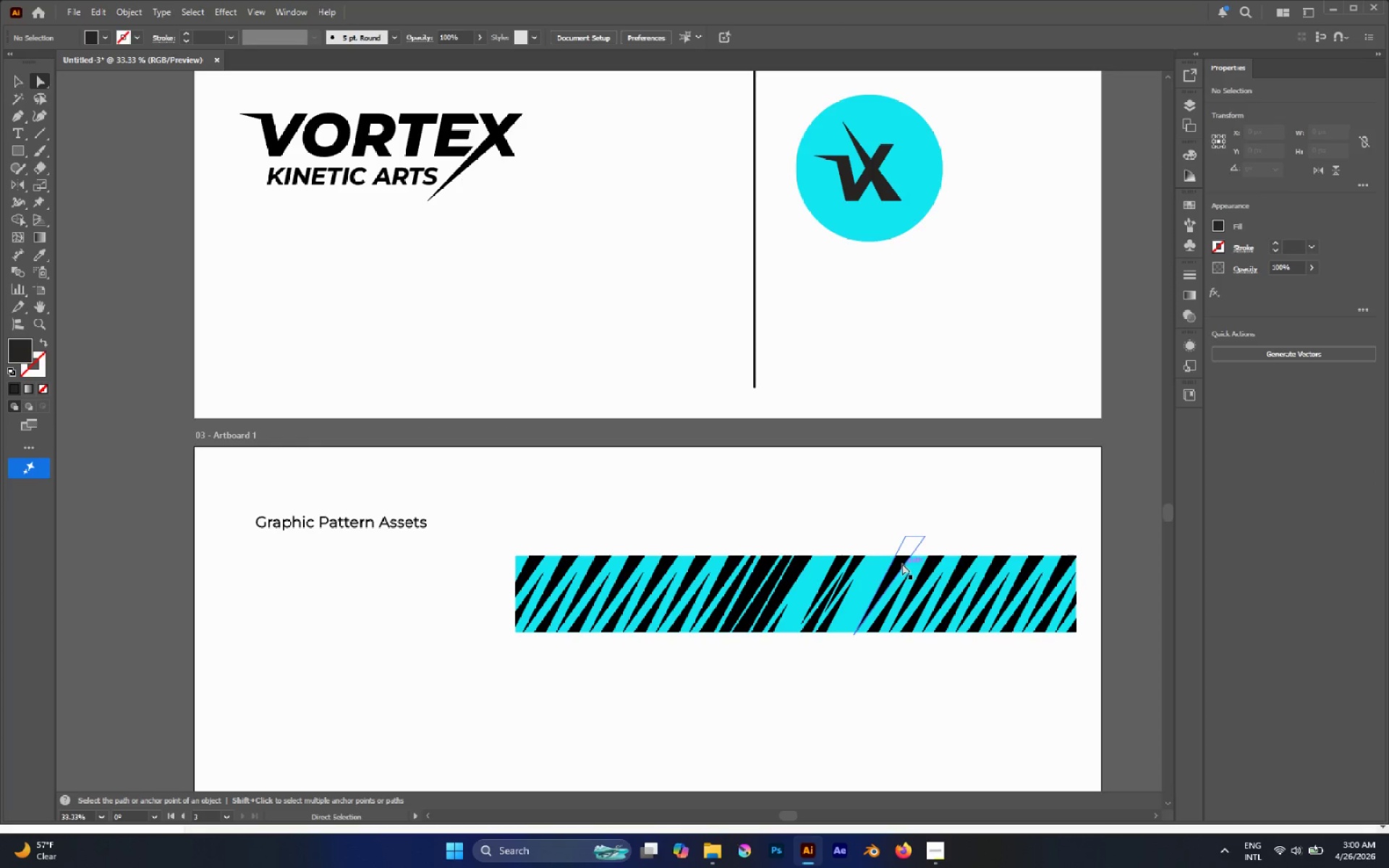 
left_click_drag(start_coordinate=[900, 563], to_coordinate=[925, 537])
 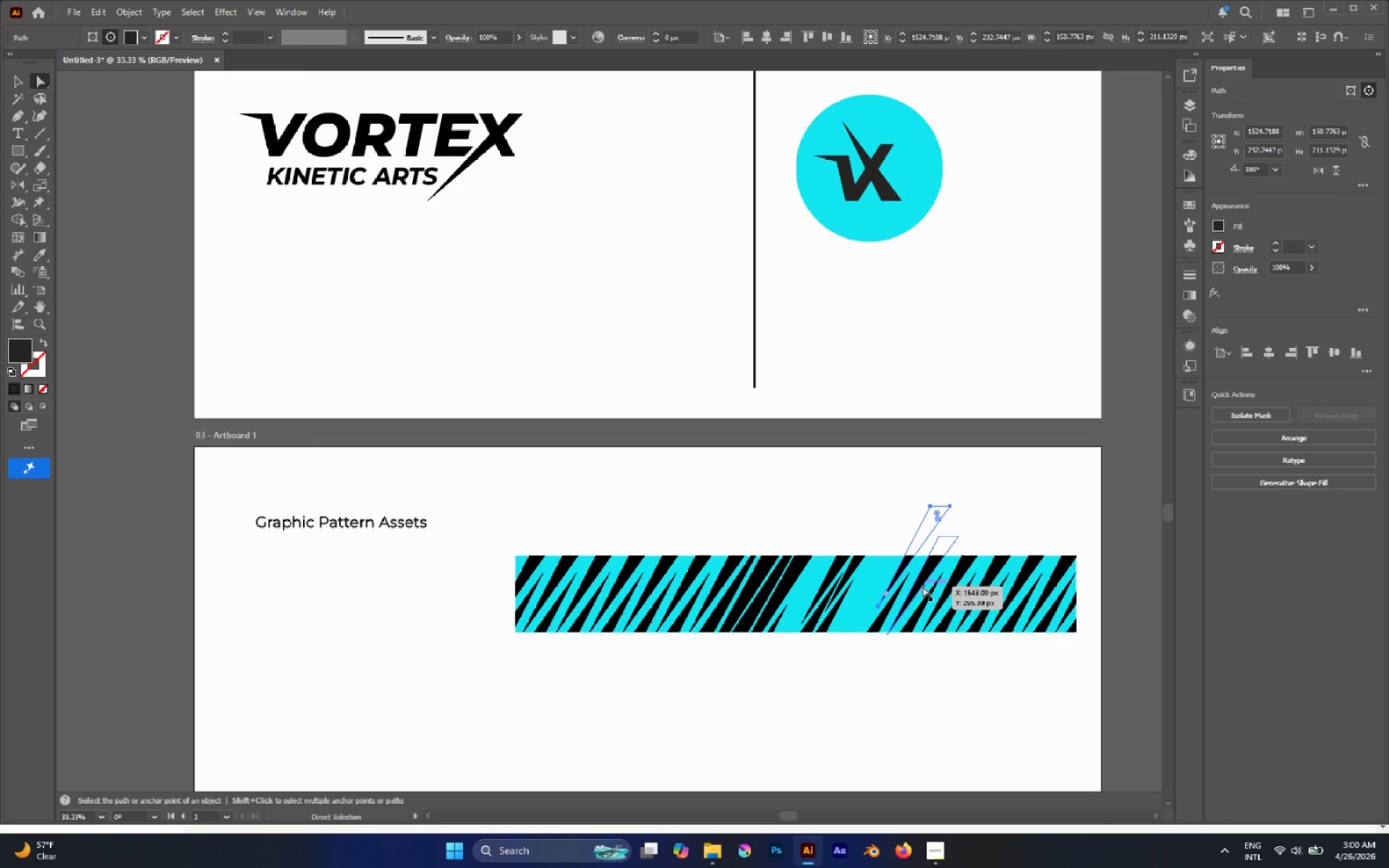 
left_click_drag(start_coordinate=[922, 584], to_coordinate=[930, 553])
 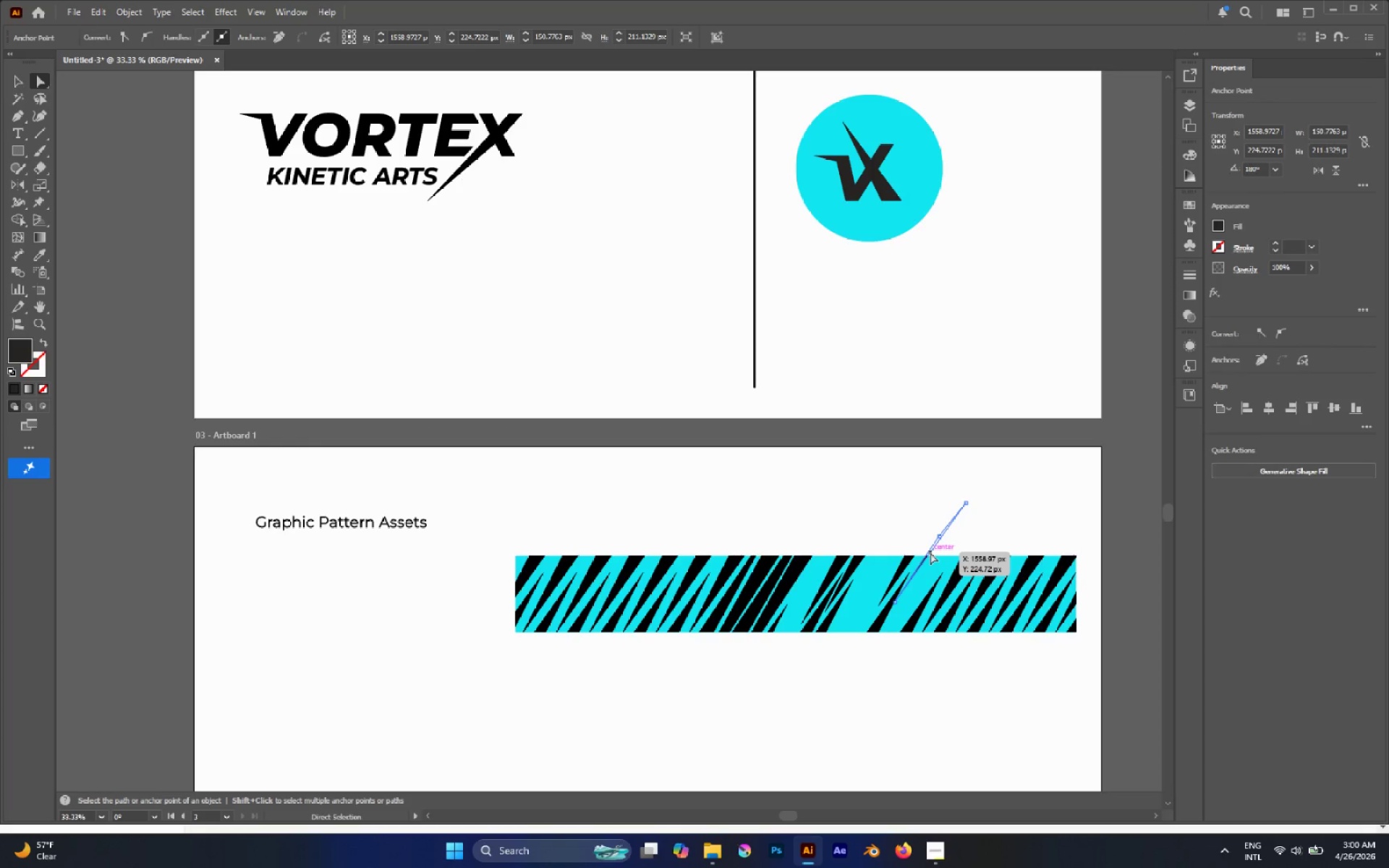 
key(Control+Z)
 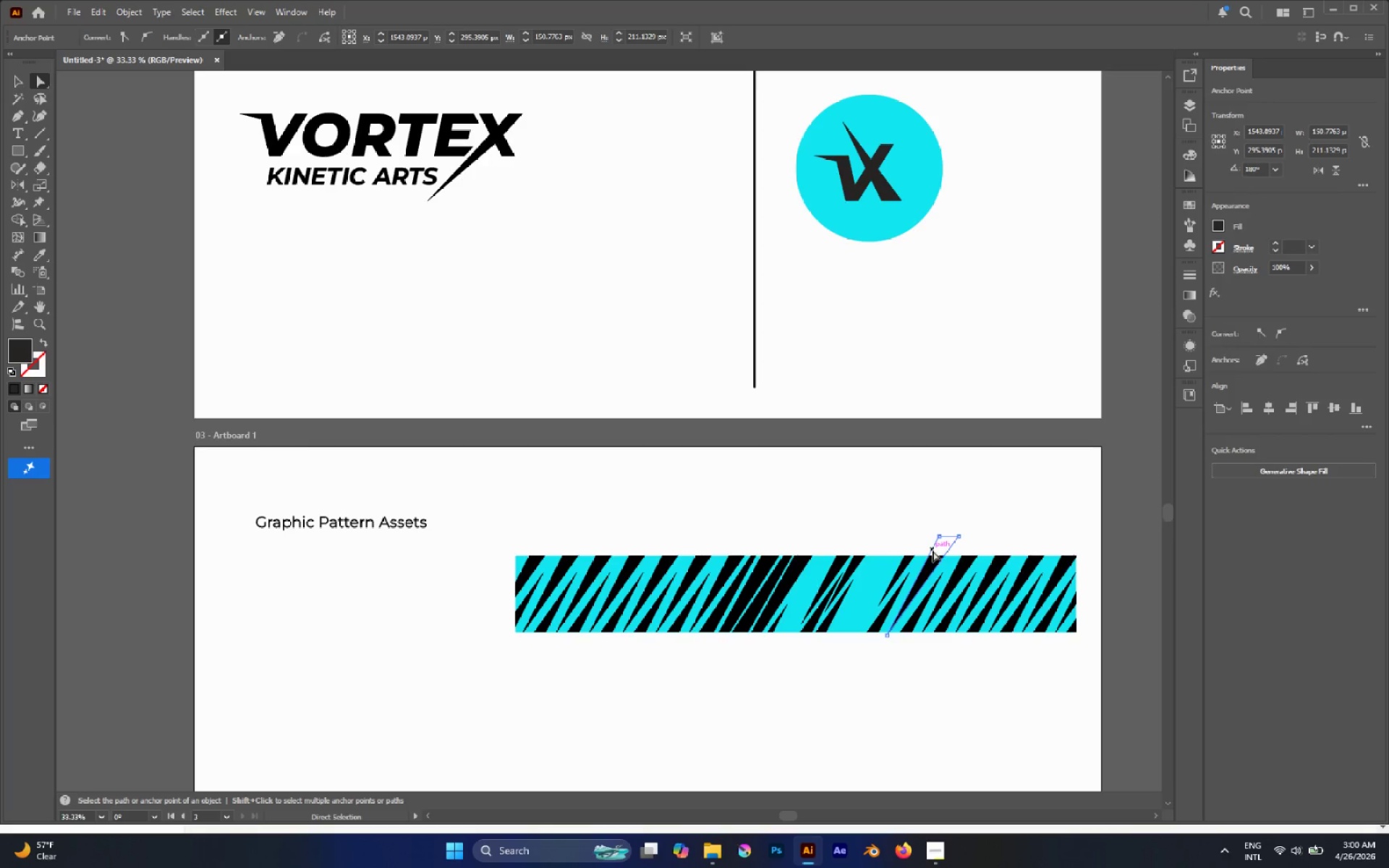 
left_click([940, 503])
 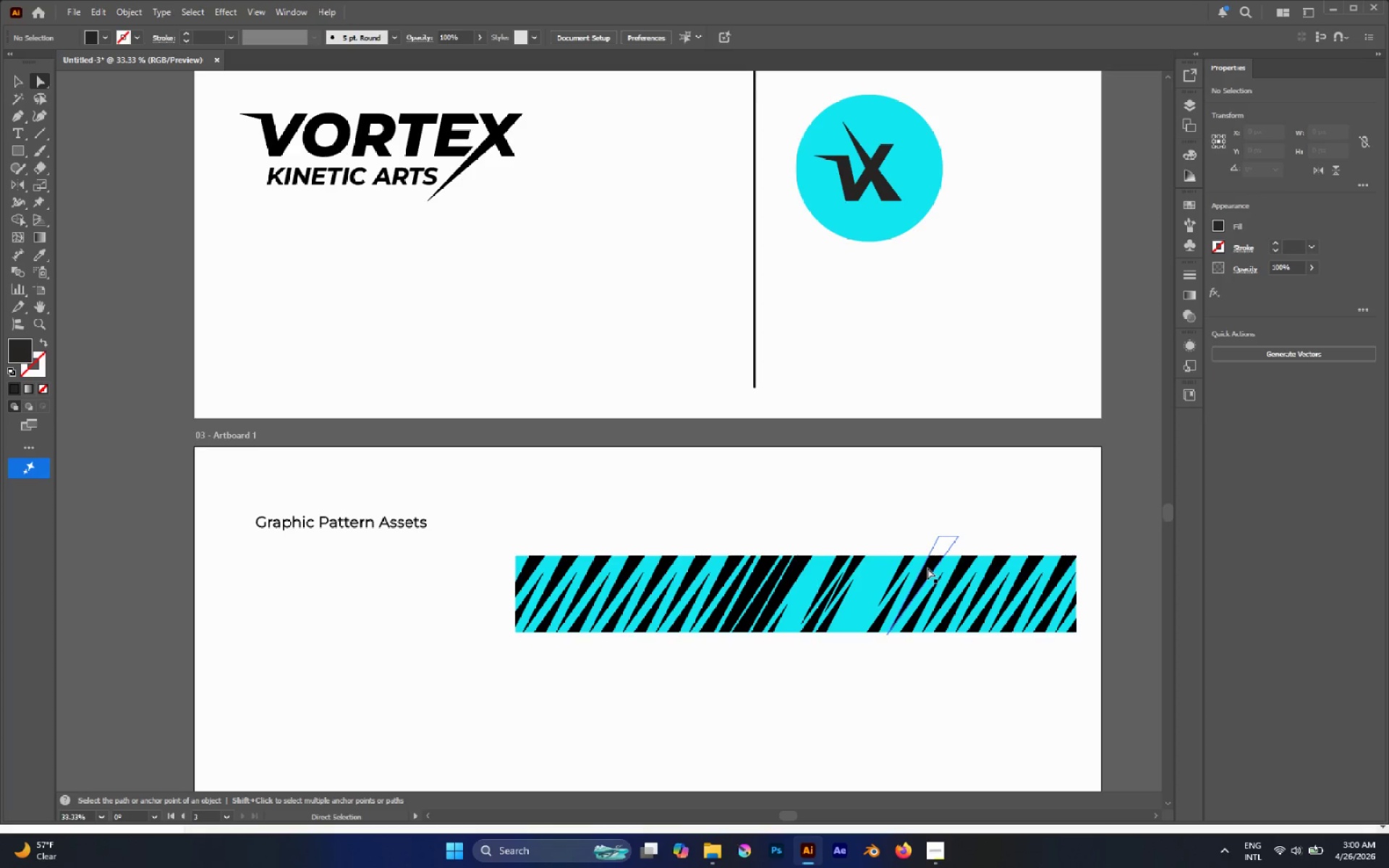 
left_click([930, 566])
 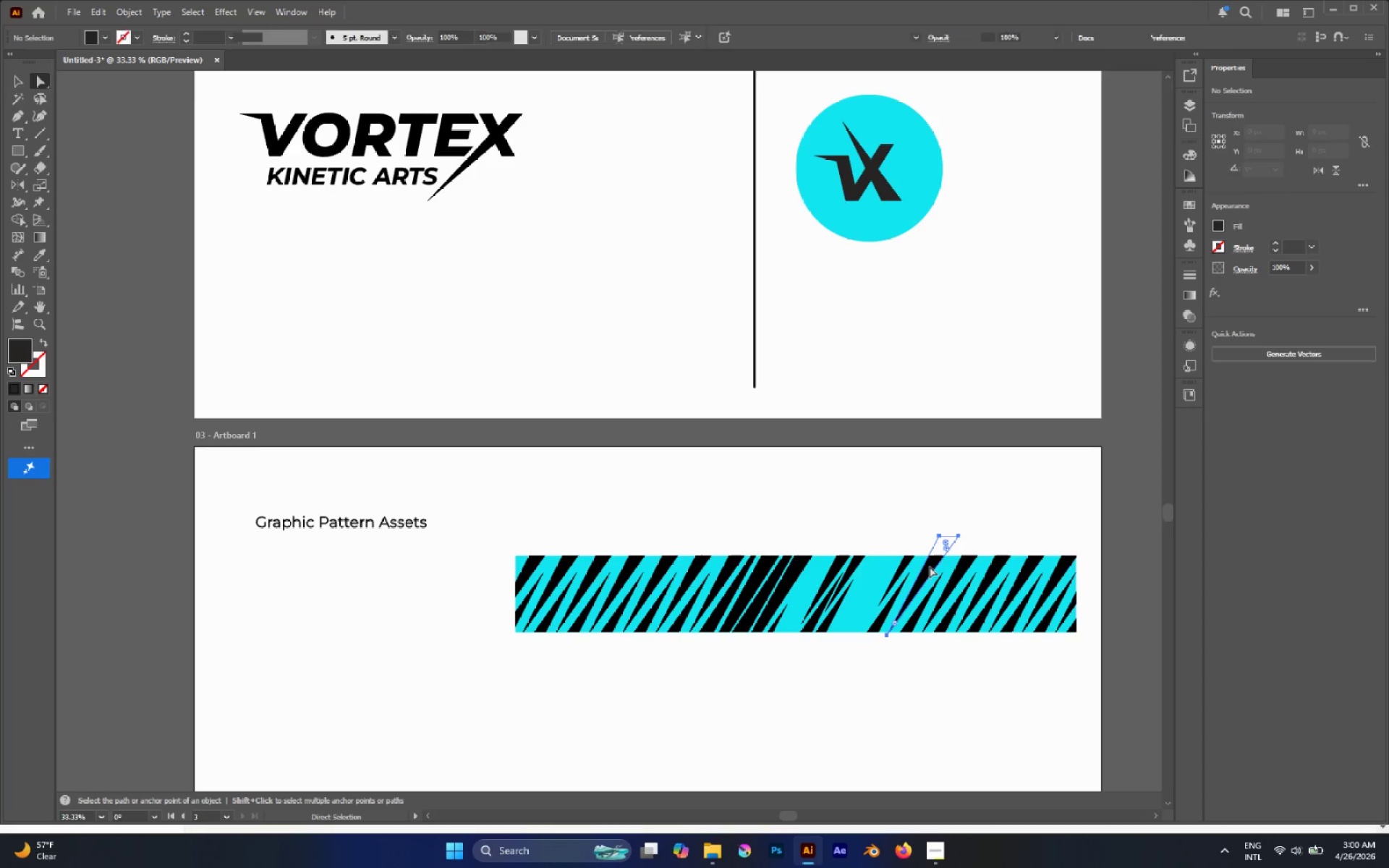 
hold_key(key=AltLeft, duration=0.45)
 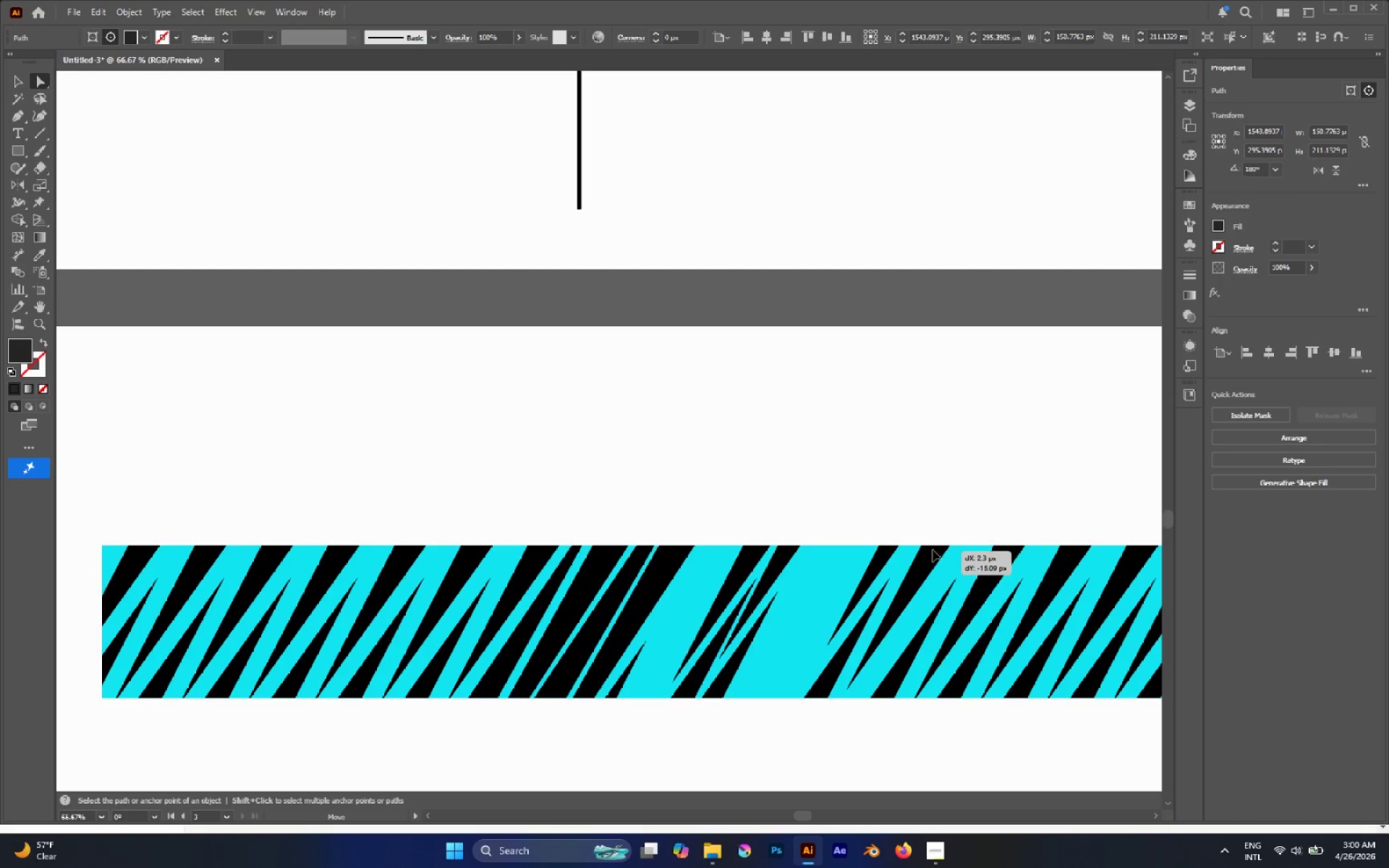 
left_click_drag(start_coordinate=[930, 566], to_coordinate=[935, 542])
 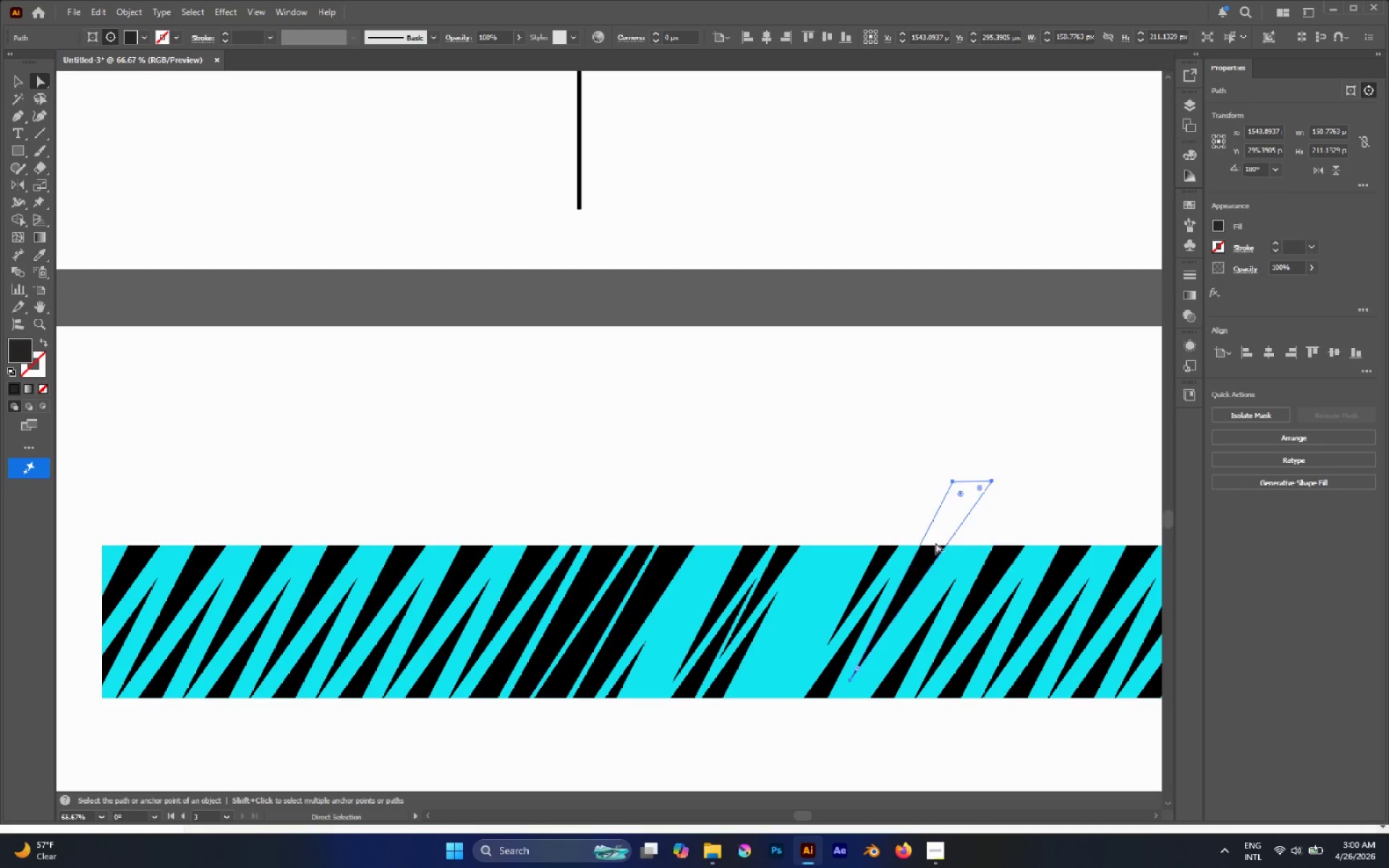 
scroll: coordinate [930, 566], scroll_direction: up, amount: 2.0
 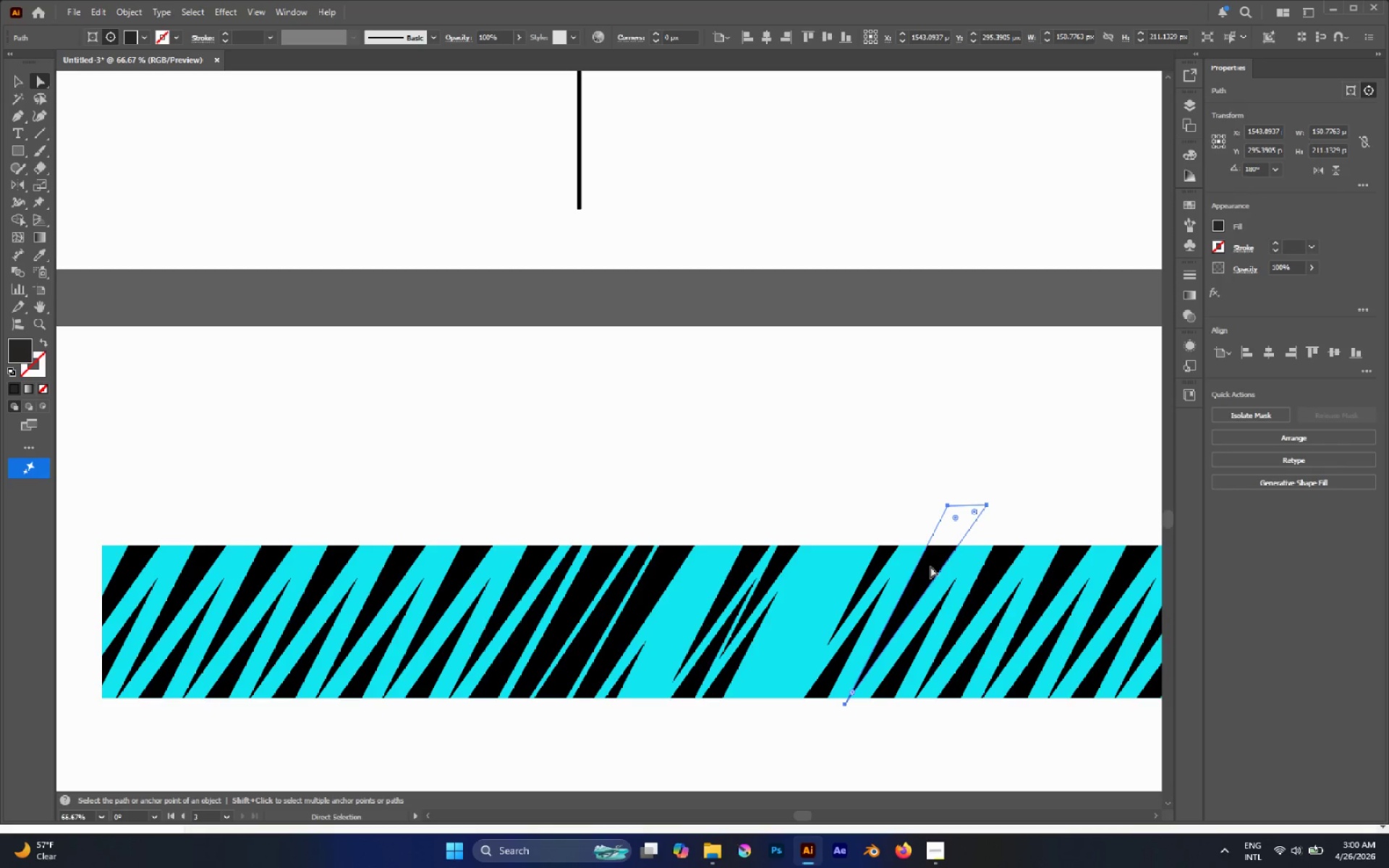 
key(Alt+AltLeft)
 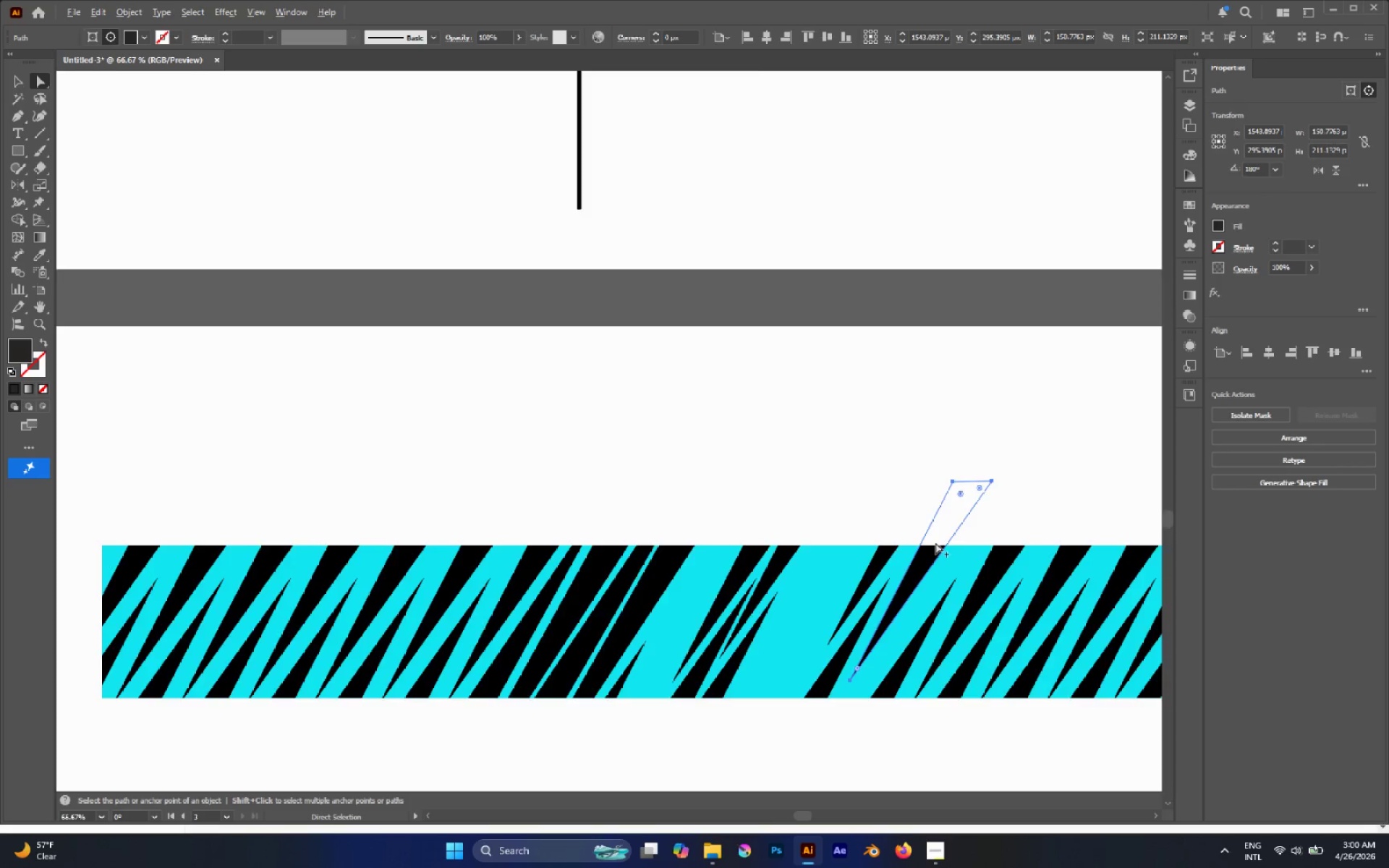 
scroll: coordinate [935, 542], scroll_direction: down, amount: 1.0
 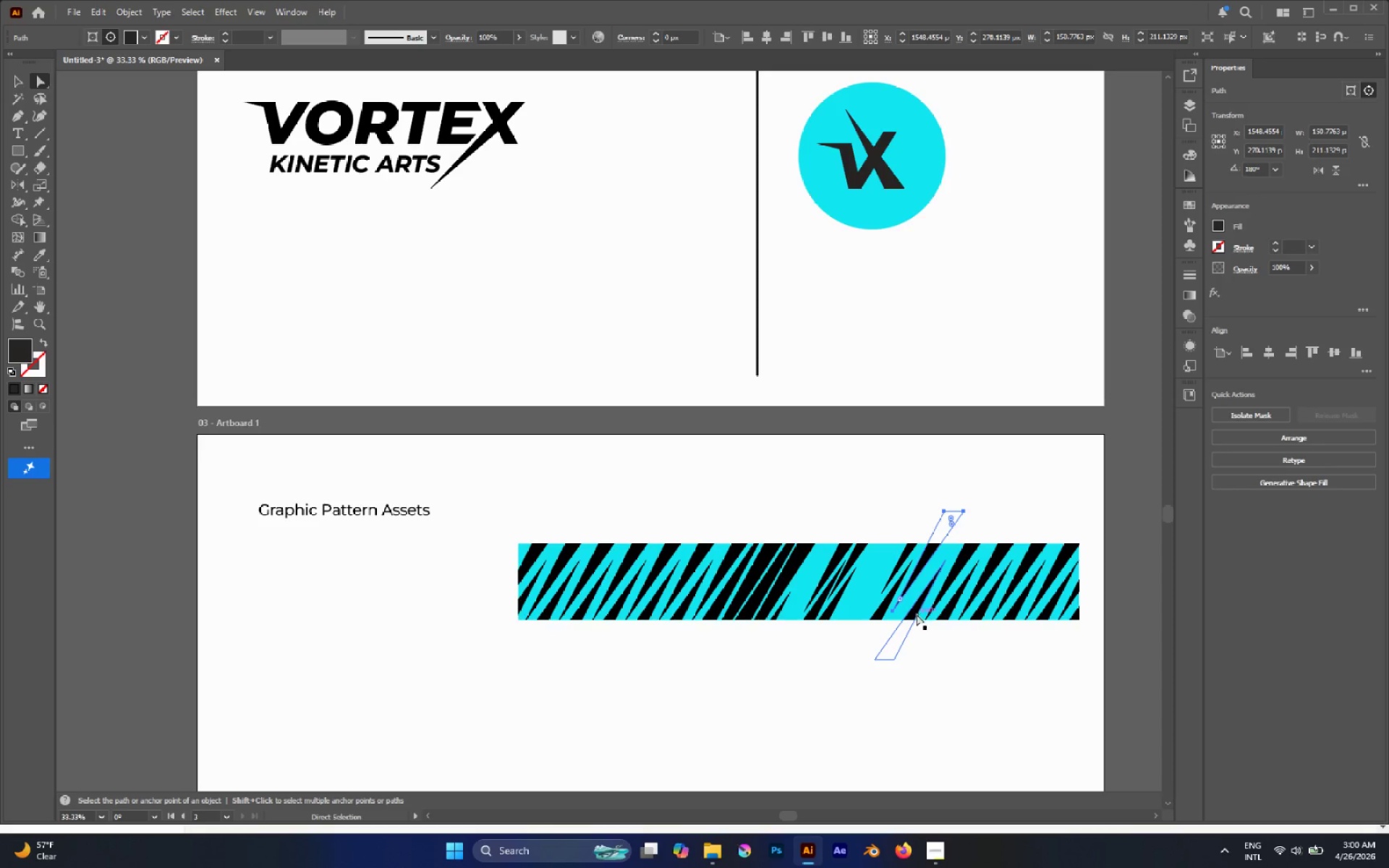 
hold_key(key=AltLeft, duration=0.56)
scroll: coordinate [919, 613], scroll_direction: down, amount: 1.0
 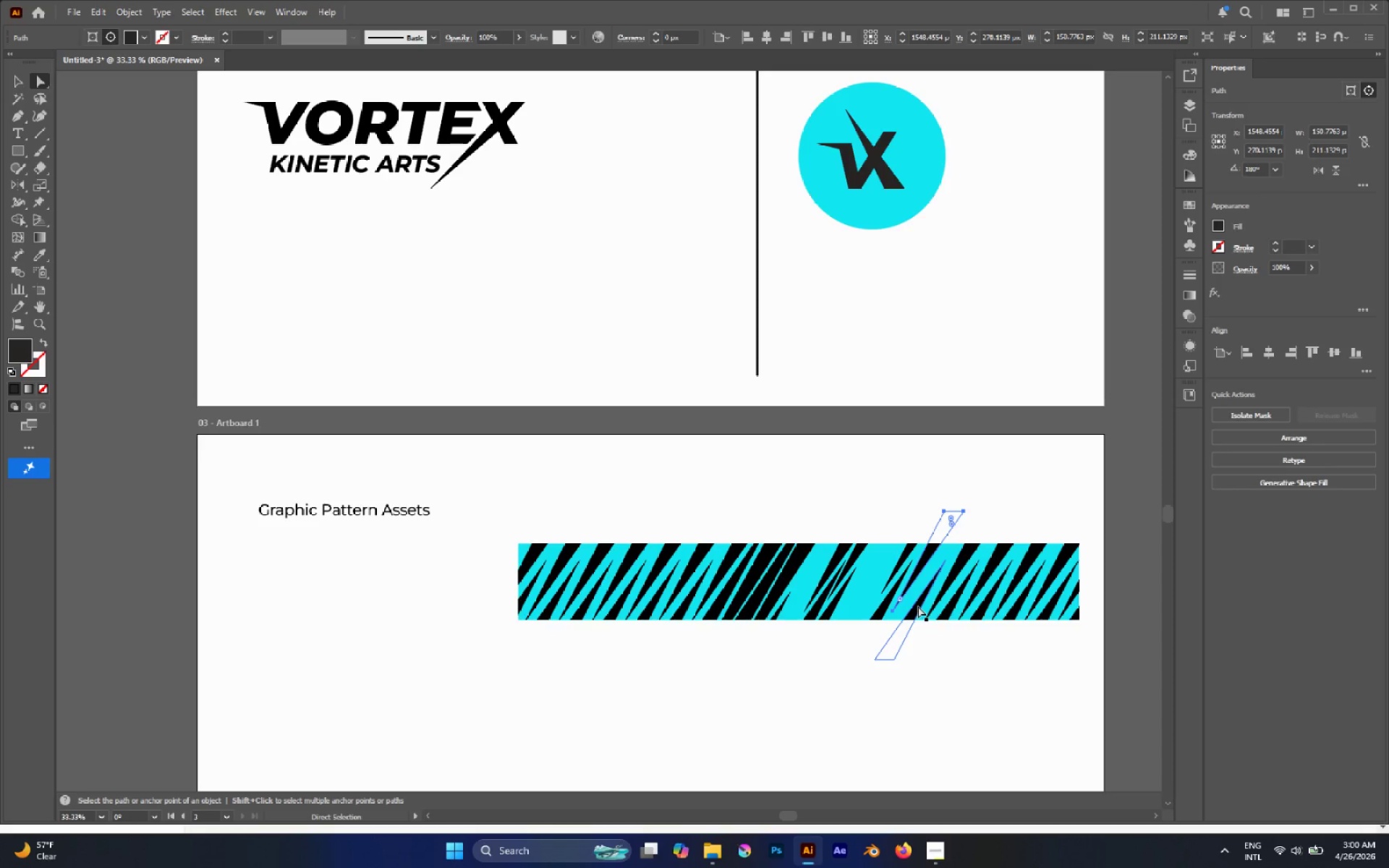 
hold_key(key=AltLeft, duration=0.44)
scroll: coordinate [918, 609], scroll_direction: up, amount: 1.0
 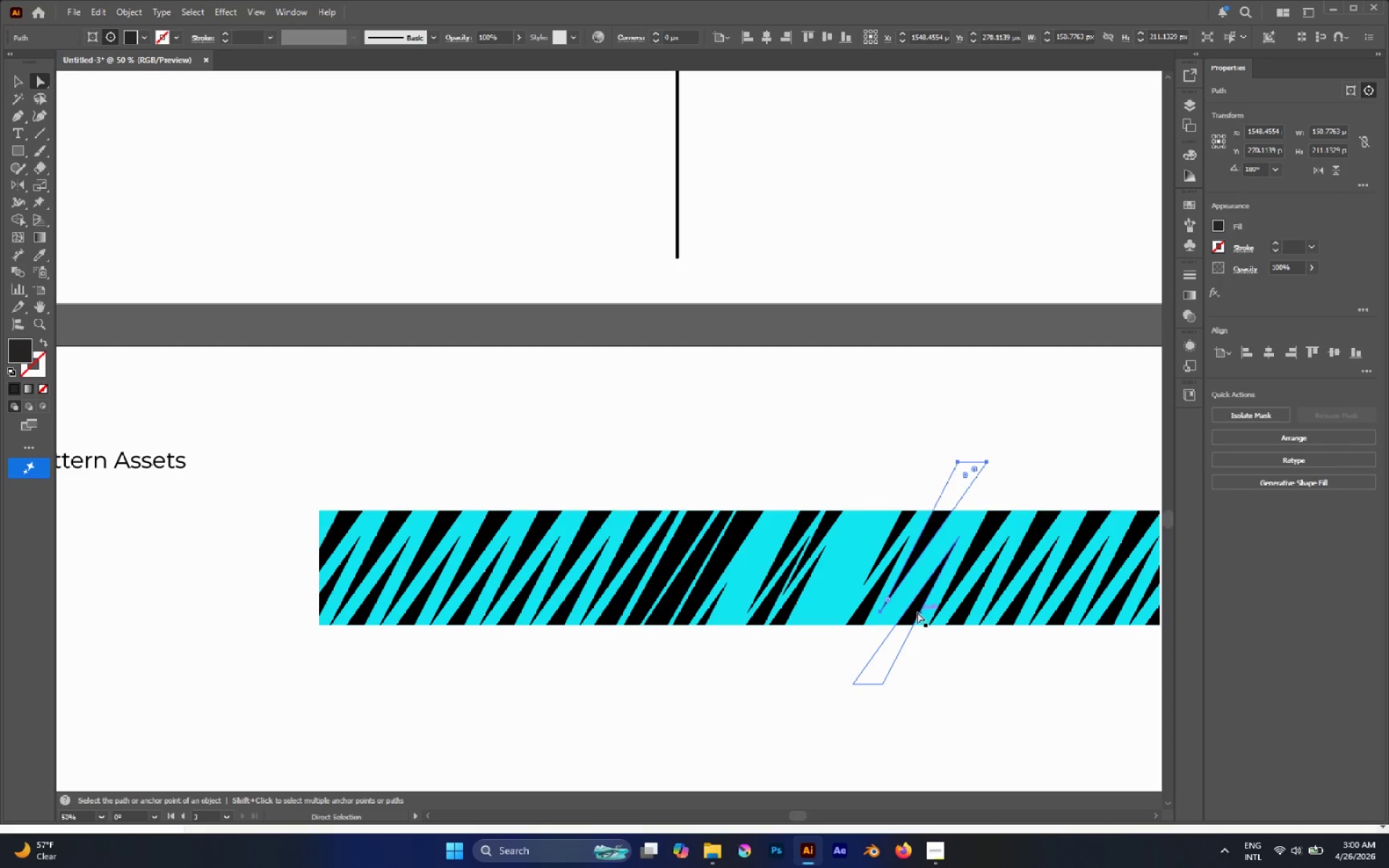 
left_click_drag(start_coordinate=[917, 612], to_coordinate=[885, 635])
 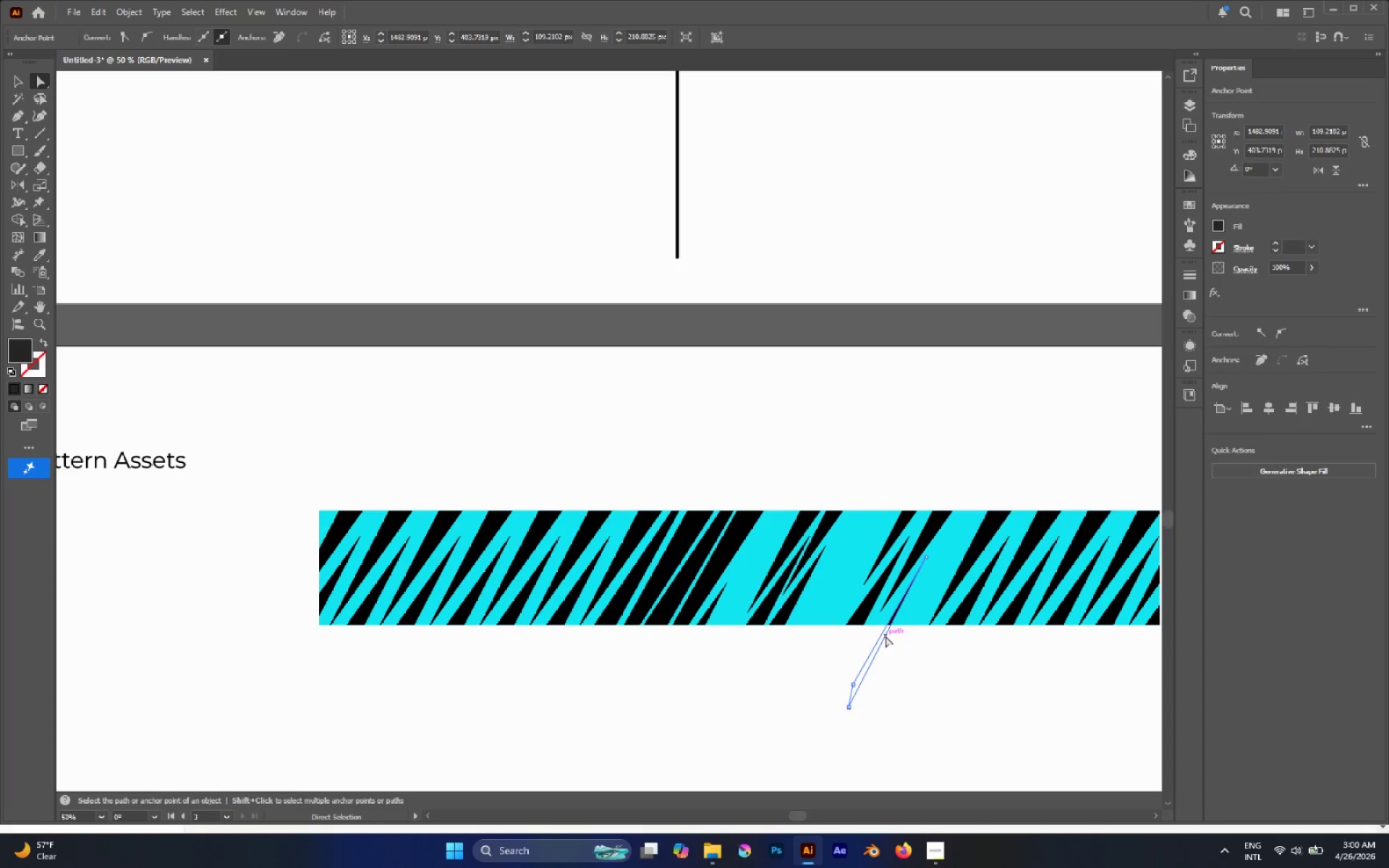 
key(Control+Z)
 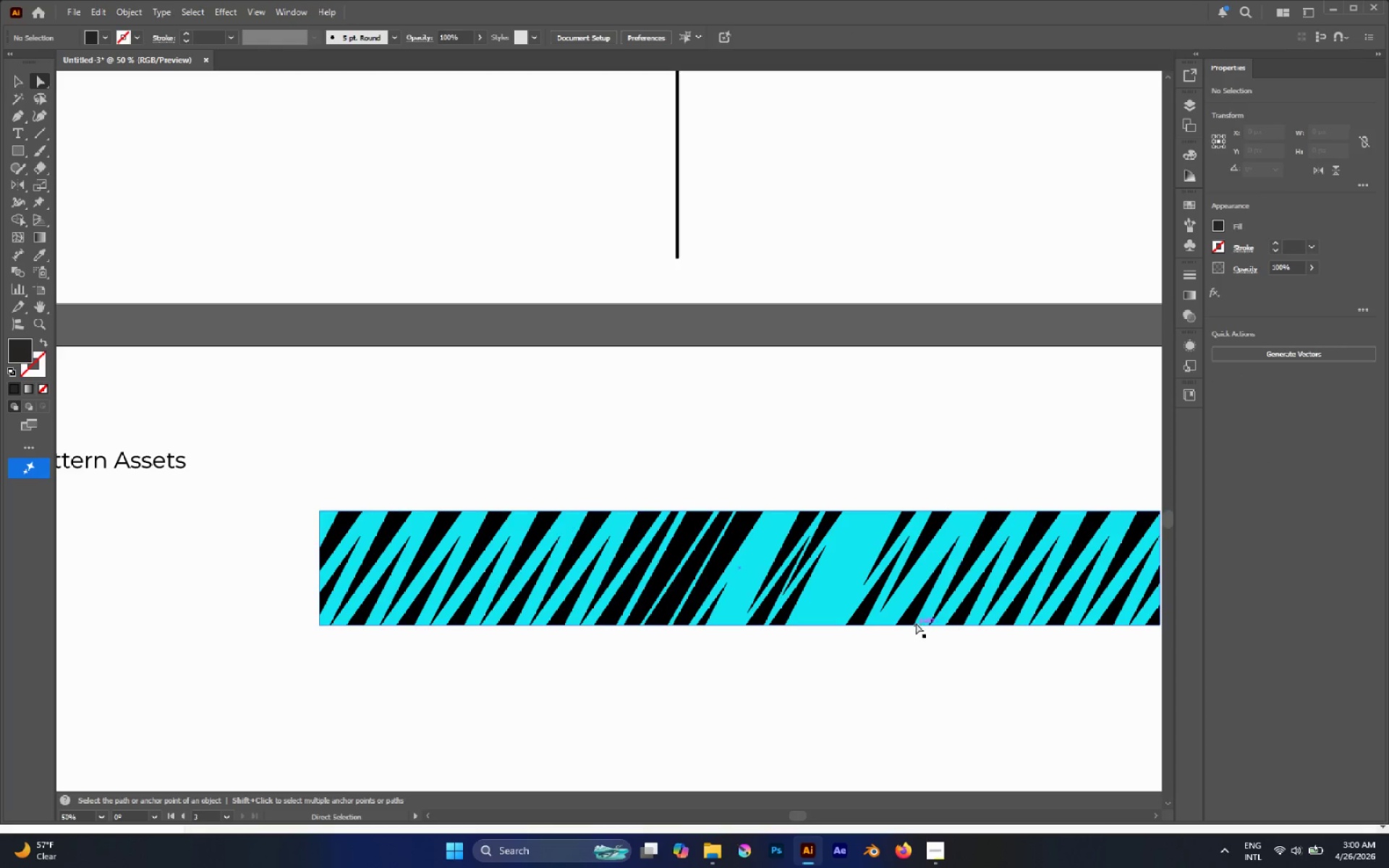 
left_click_drag(start_coordinate=[912, 618], to_coordinate=[888, 633])
 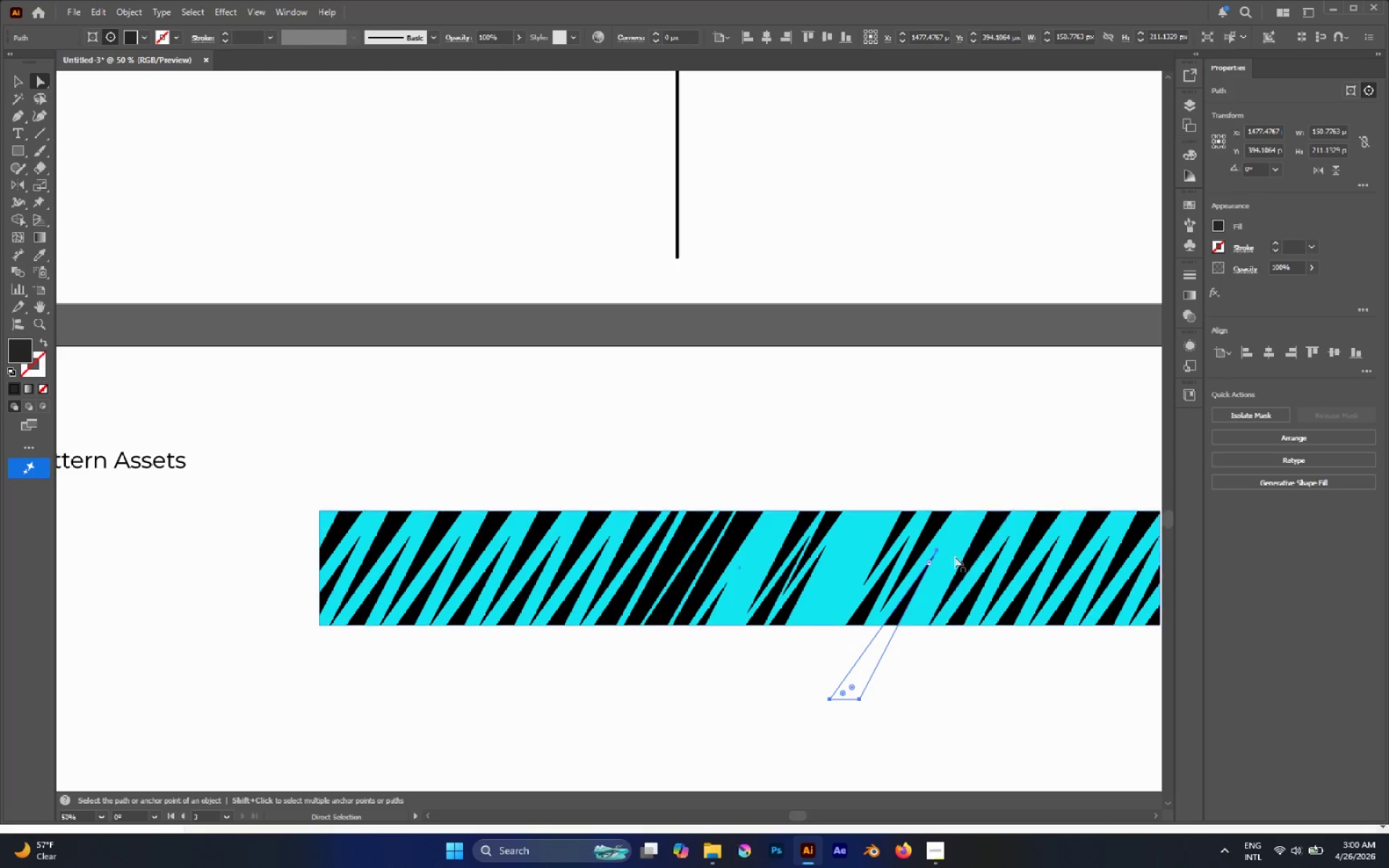 
scroll: coordinate [922, 571], scroll_direction: up, amount: 1.0
 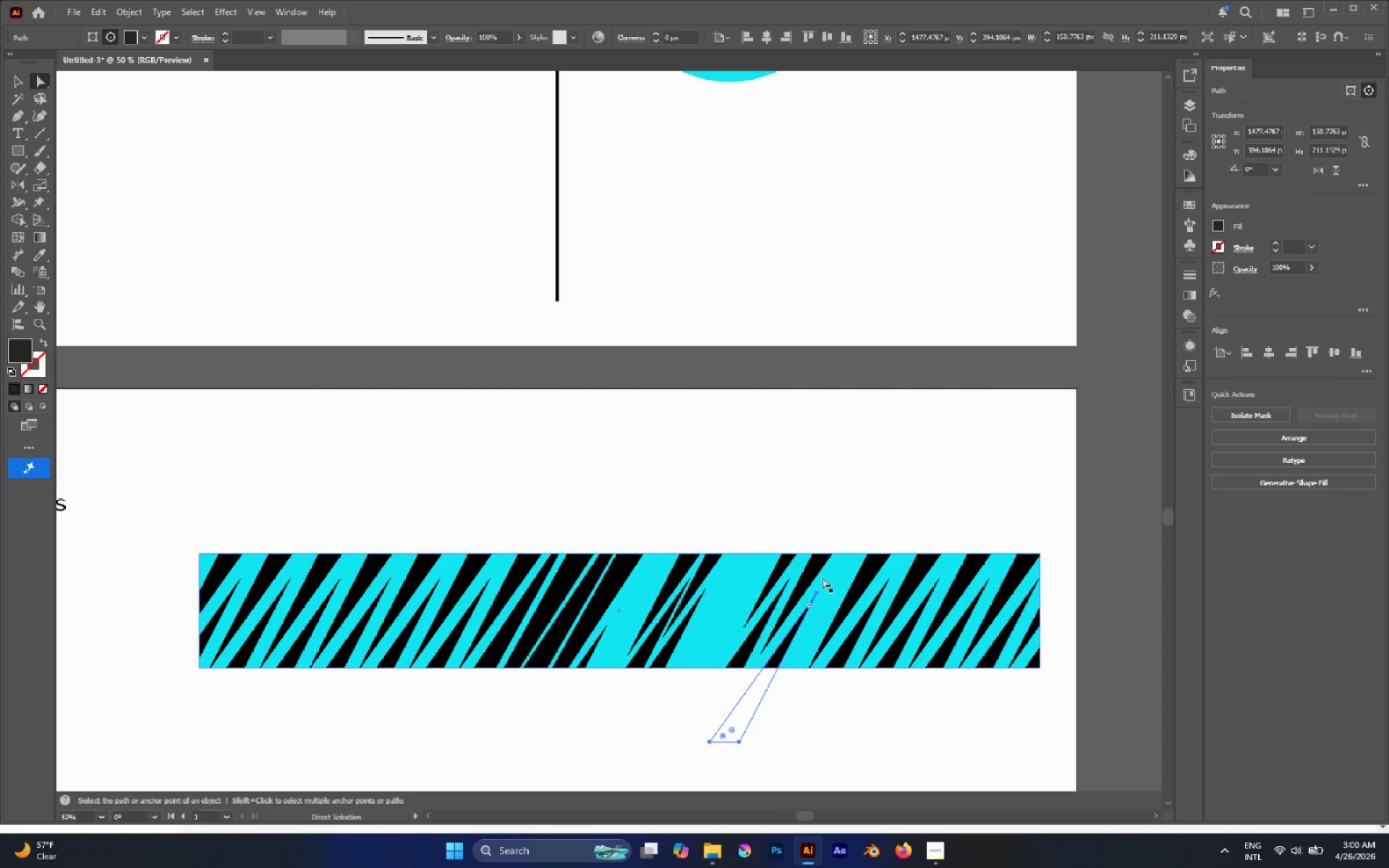 
hold_key(key=AltLeft, duration=0.45)
scroll: coordinate [802, 581], scroll_direction: up, amount: 3.0
 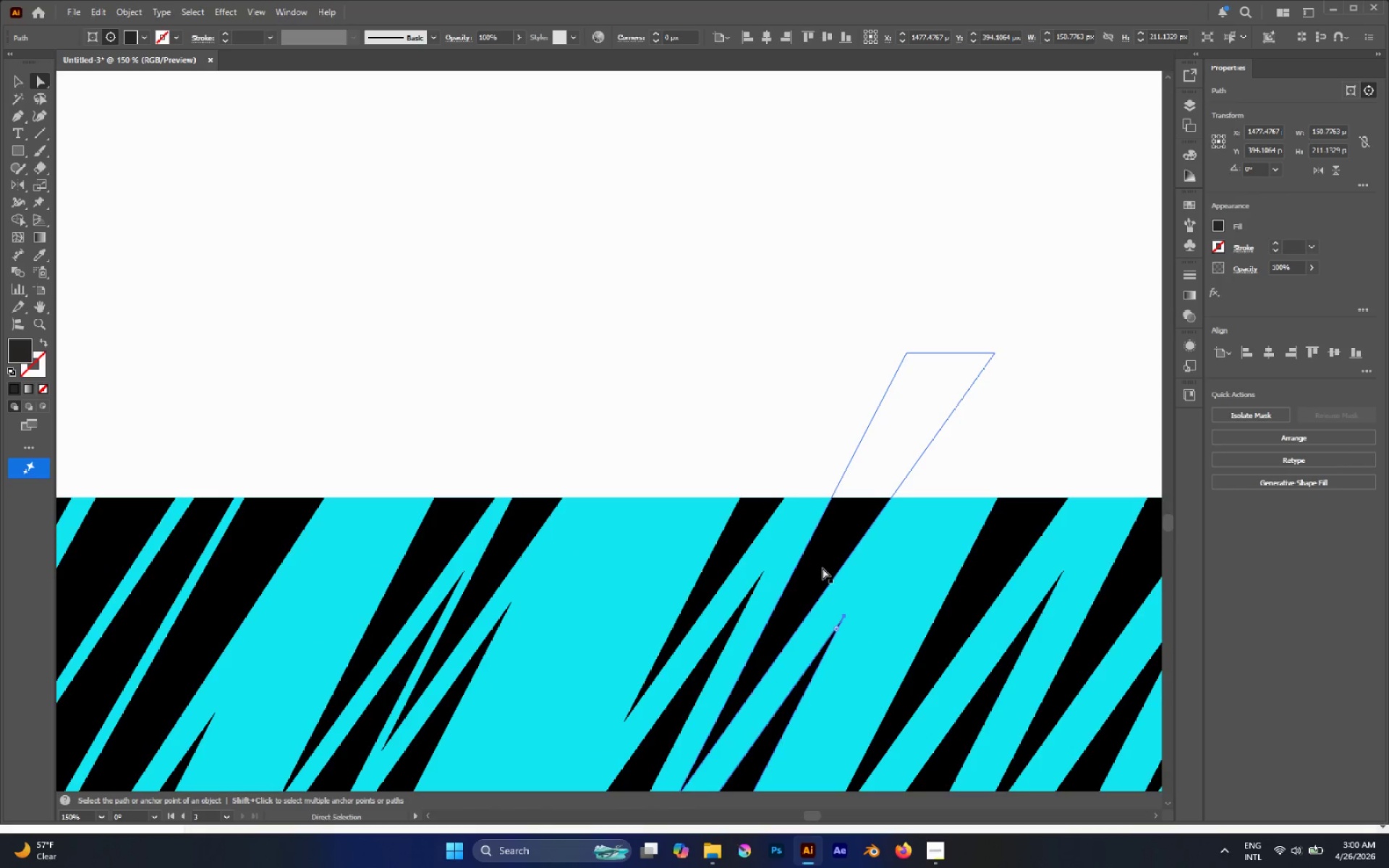 
left_click_drag(start_coordinate=[823, 568], to_coordinate=[806, 598])
 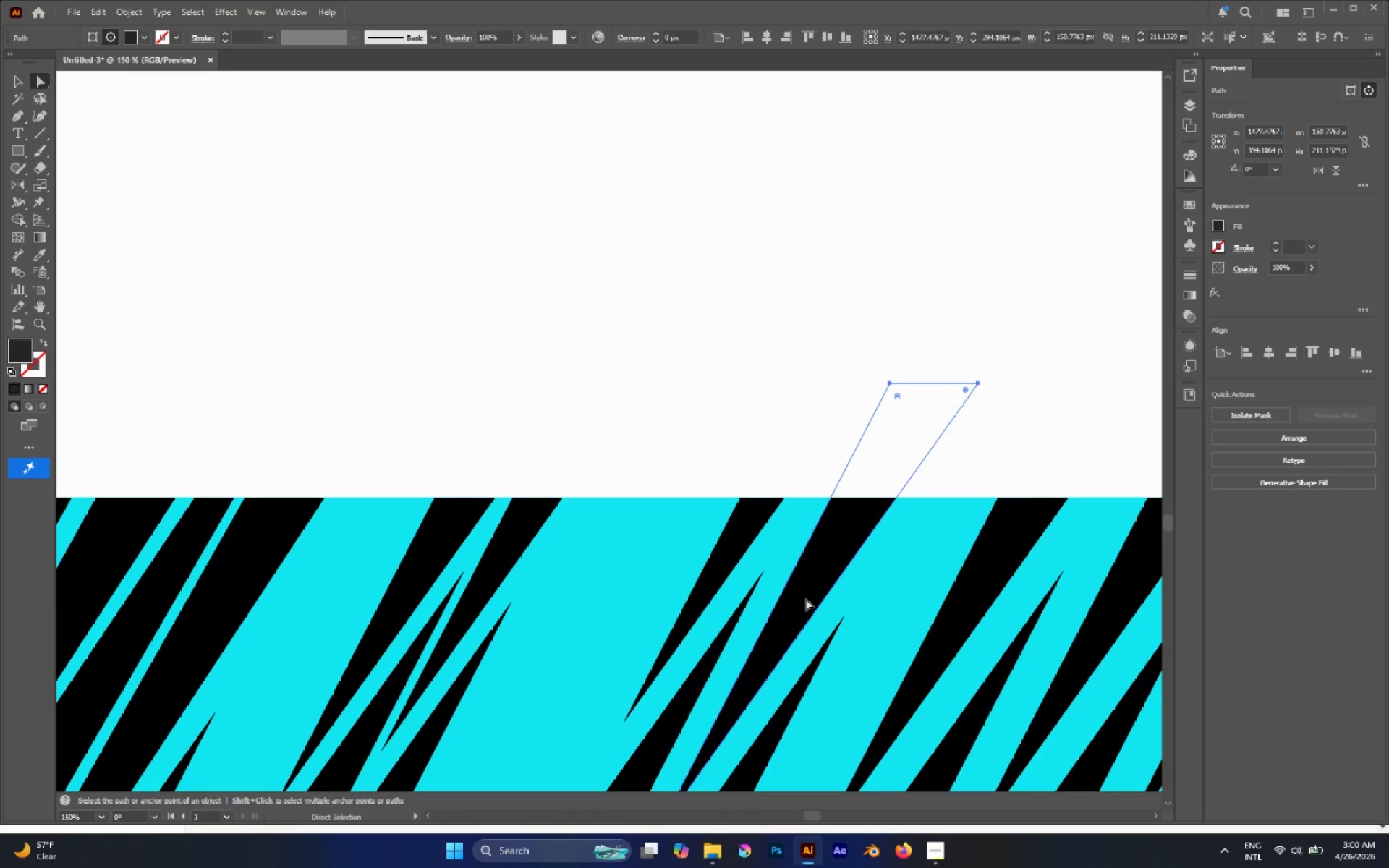 
hold_key(key=AltLeft, duration=0.44)
scroll: coordinate [806, 599], scroll_direction: down, amount: 4.0
 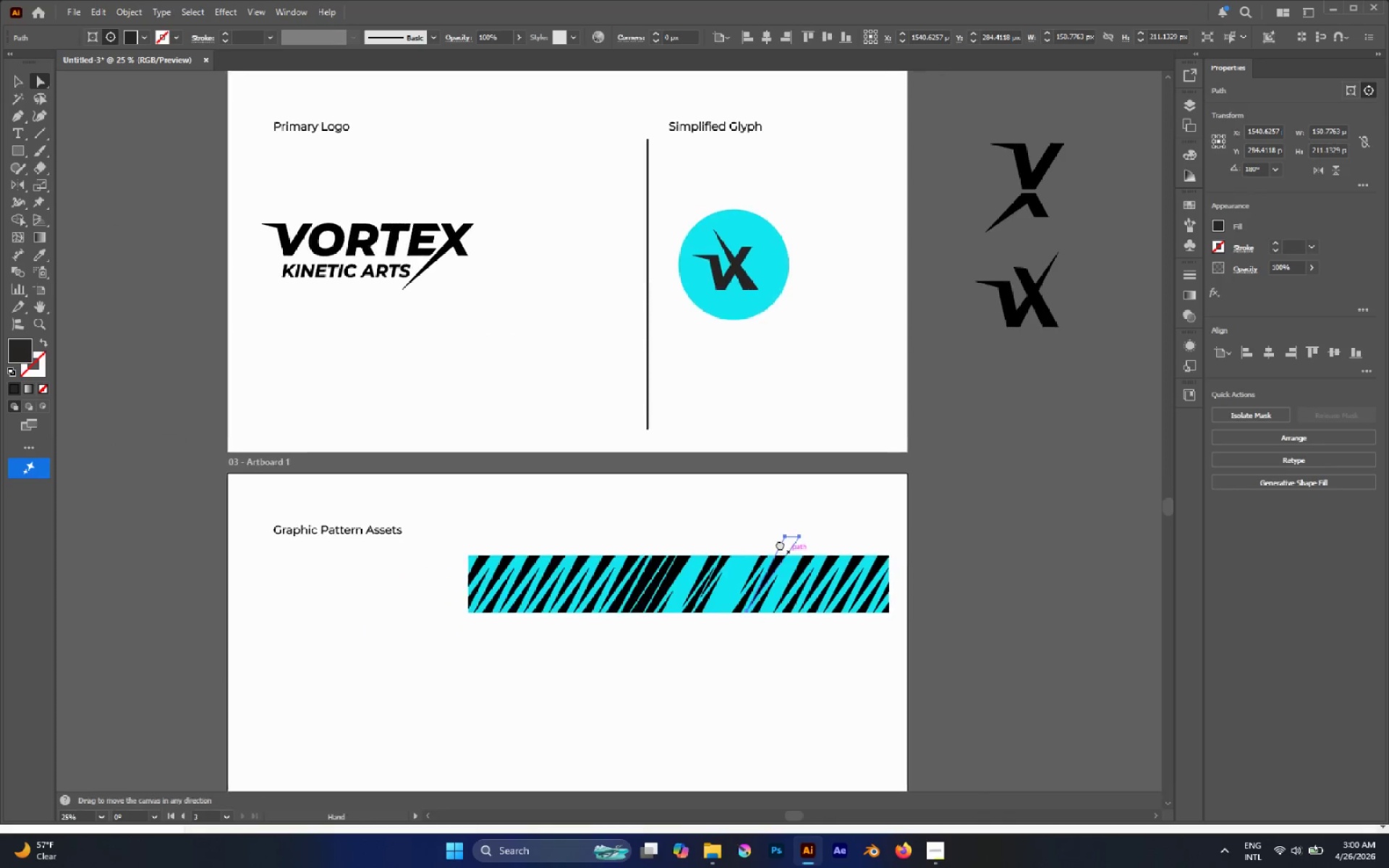 
hold_key(key=AltLeft, duration=0.95)
scroll: coordinate [802, 571], scroll_direction: up, amount: 2.0
 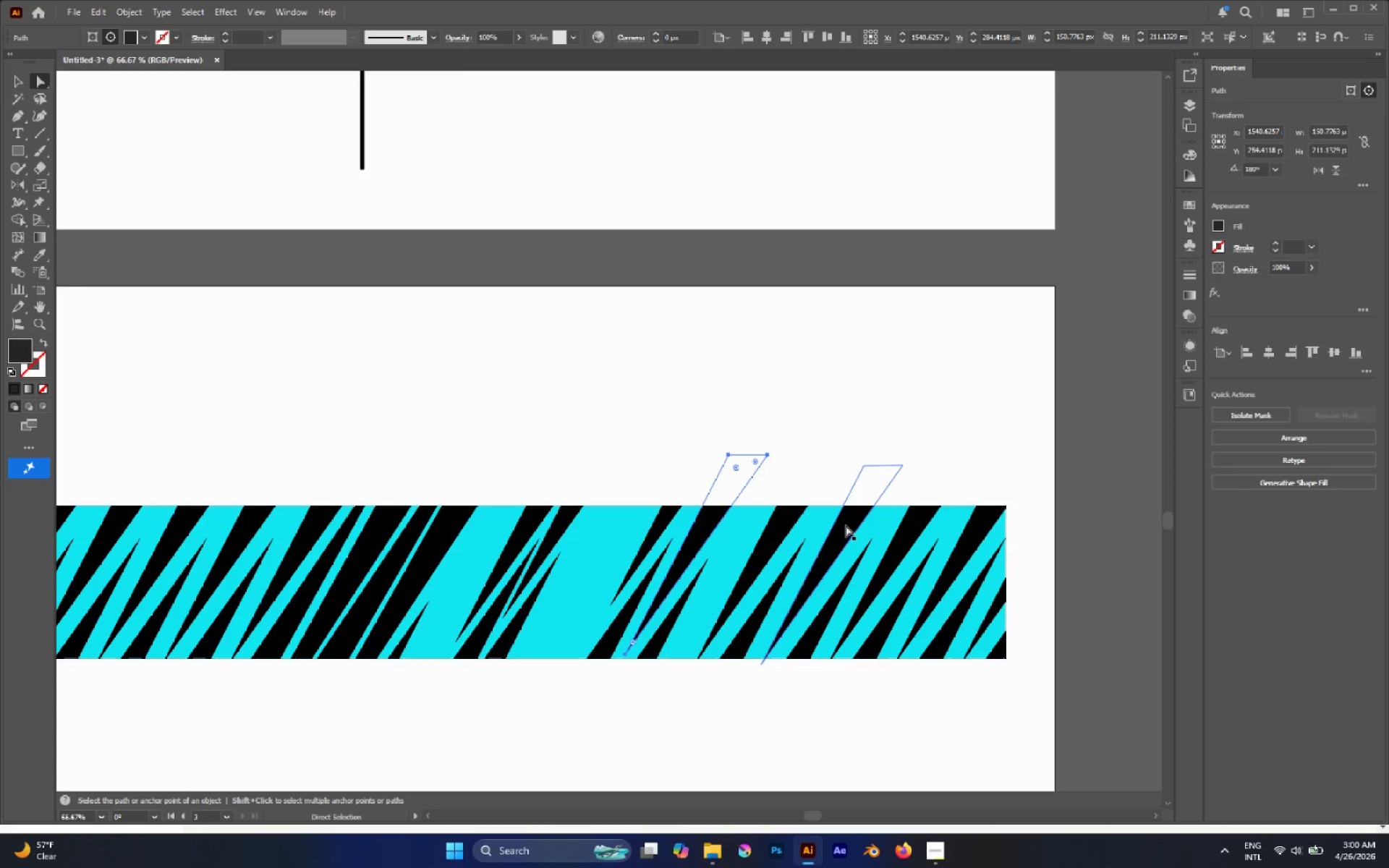 
left_click_drag(start_coordinate=[846, 523], to_coordinate=[838, 526])
 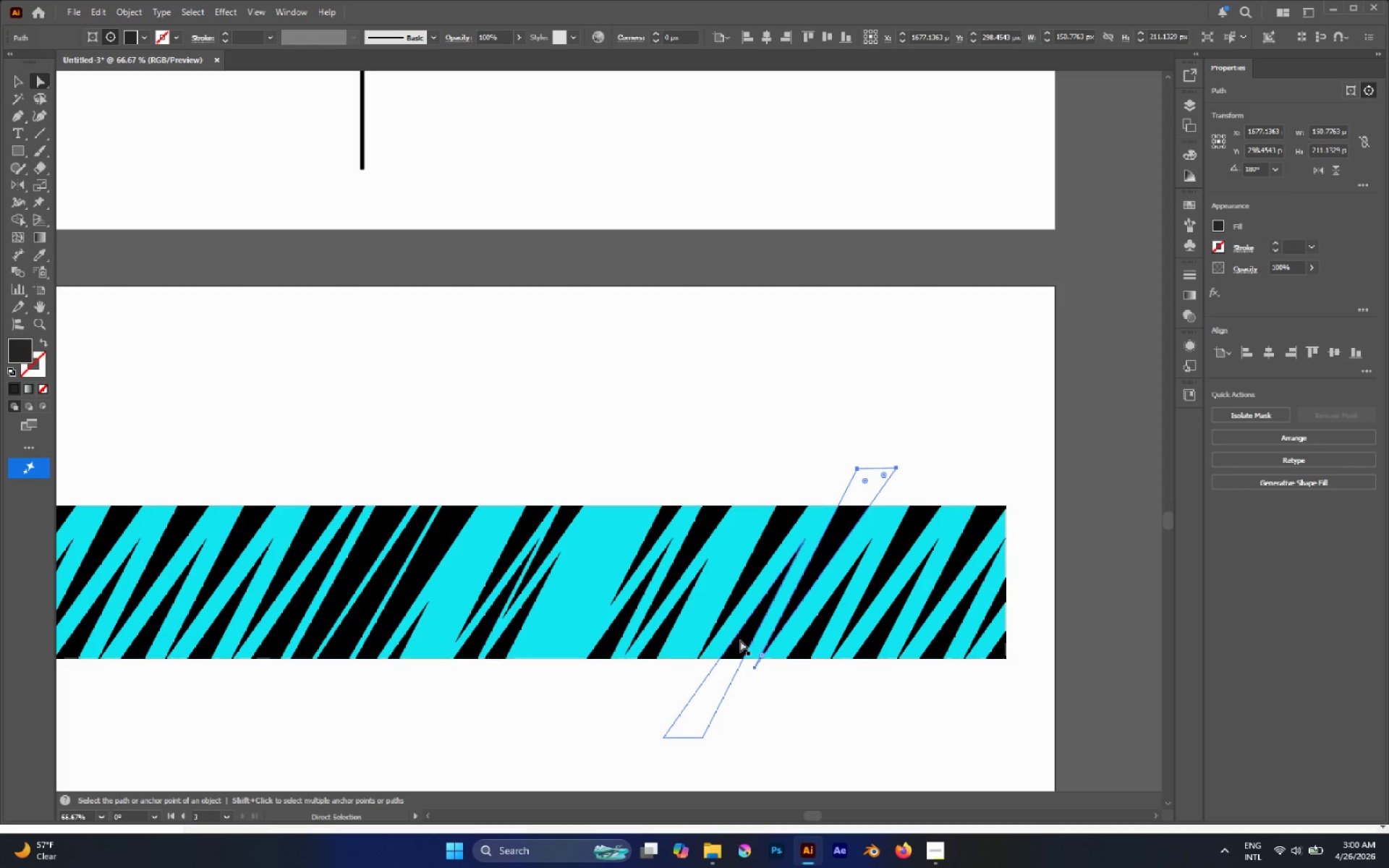 
left_click_drag(start_coordinate=[740, 642], to_coordinate=[744, 629])
 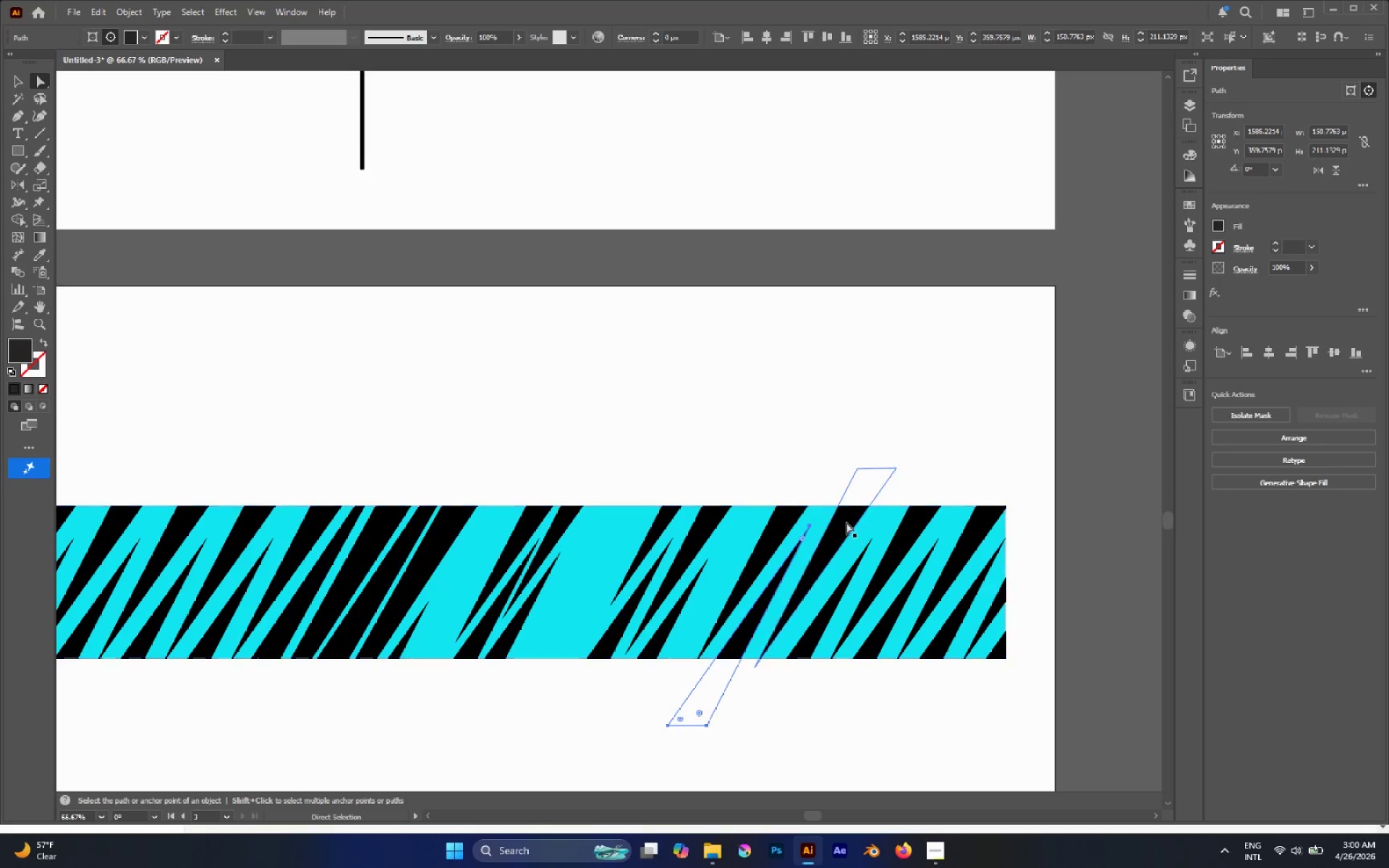 
left_click_drag(start_coordinate=[846, 521], to_coordinate=[835, 529])
 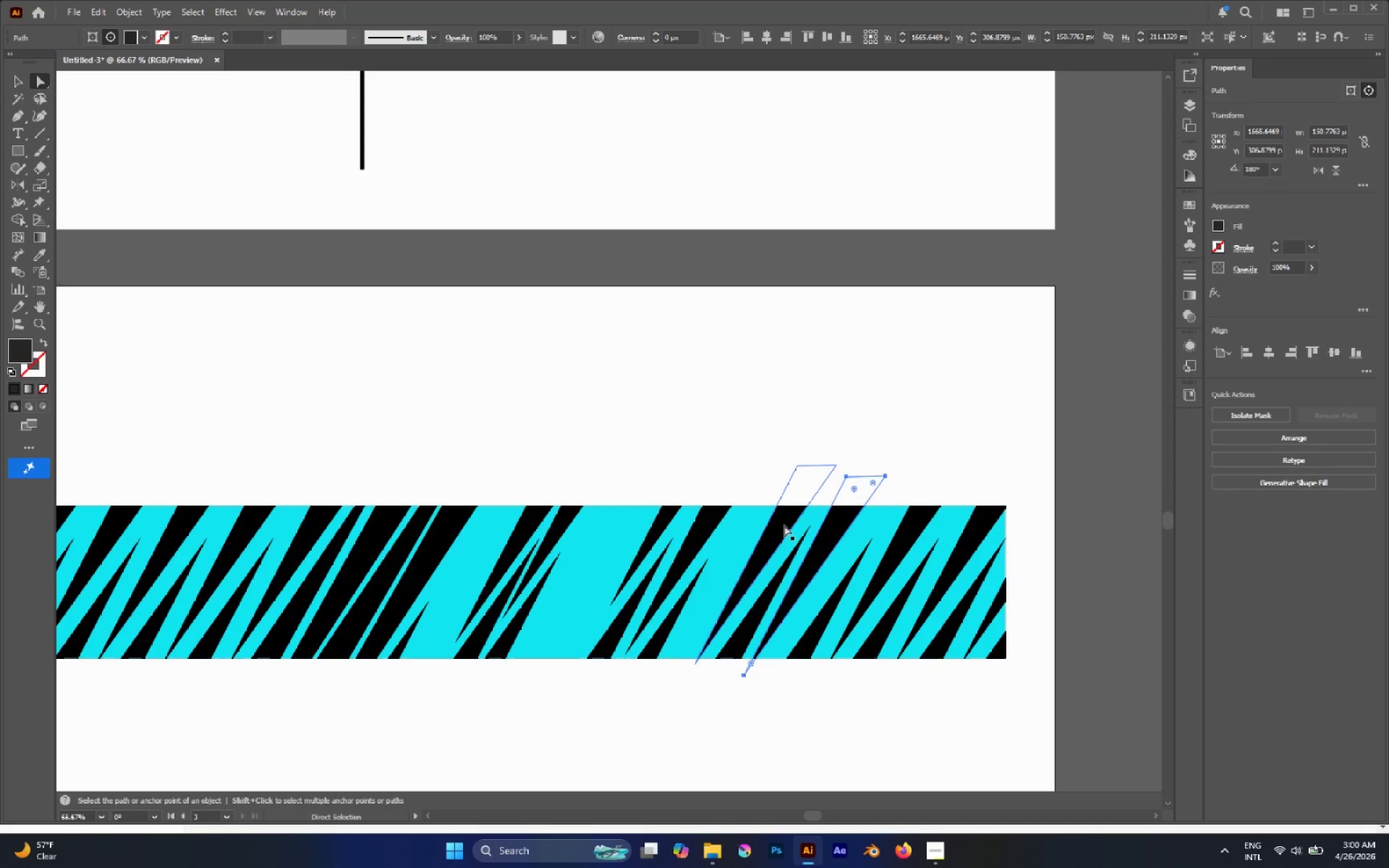 
left_click_drag(start_coordinate=[778, 527], to_coordinate=[796, 512])
 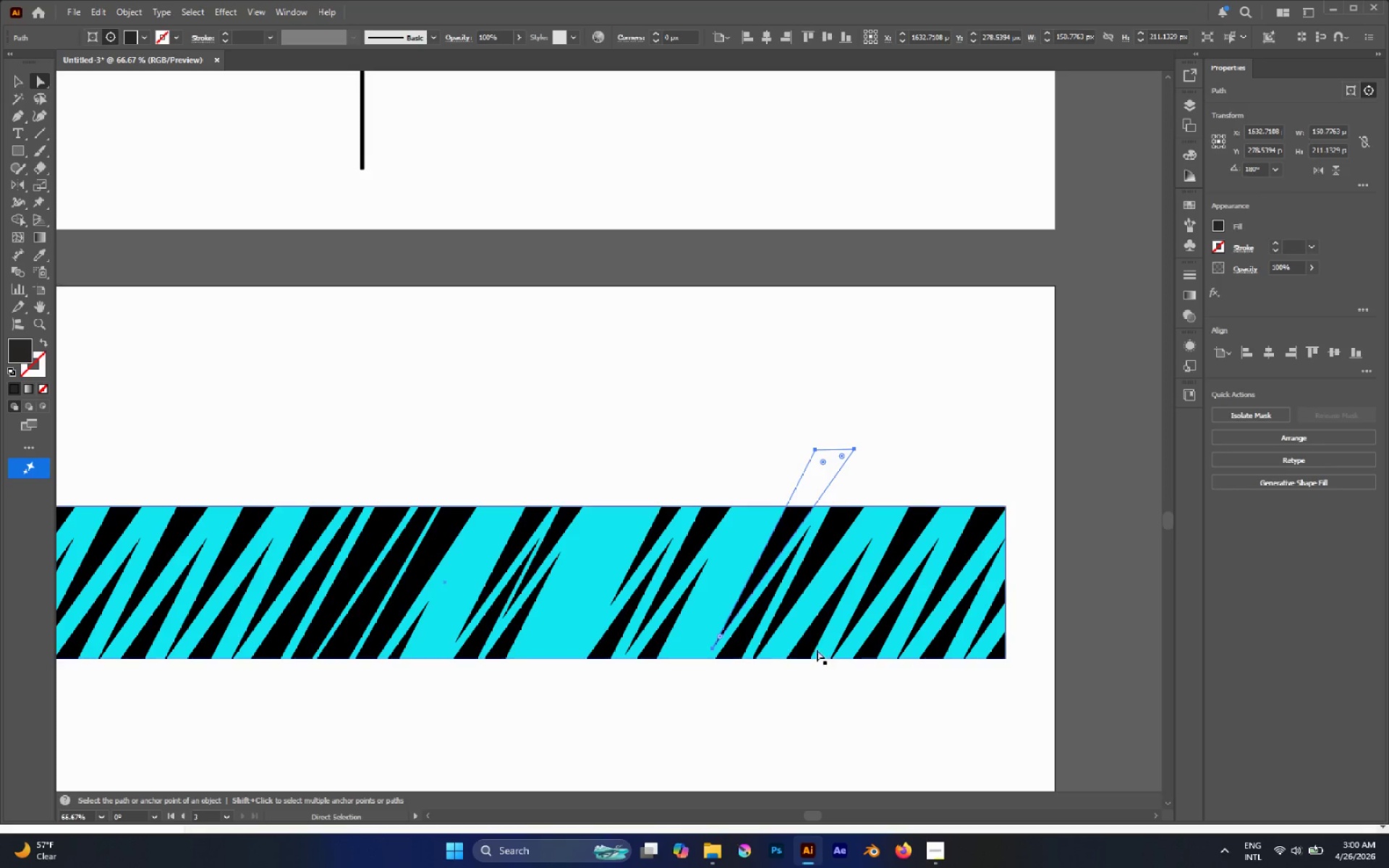 
left_click_drag(start_coordinate=[809, 647], to_coordinate=[794, 643])
 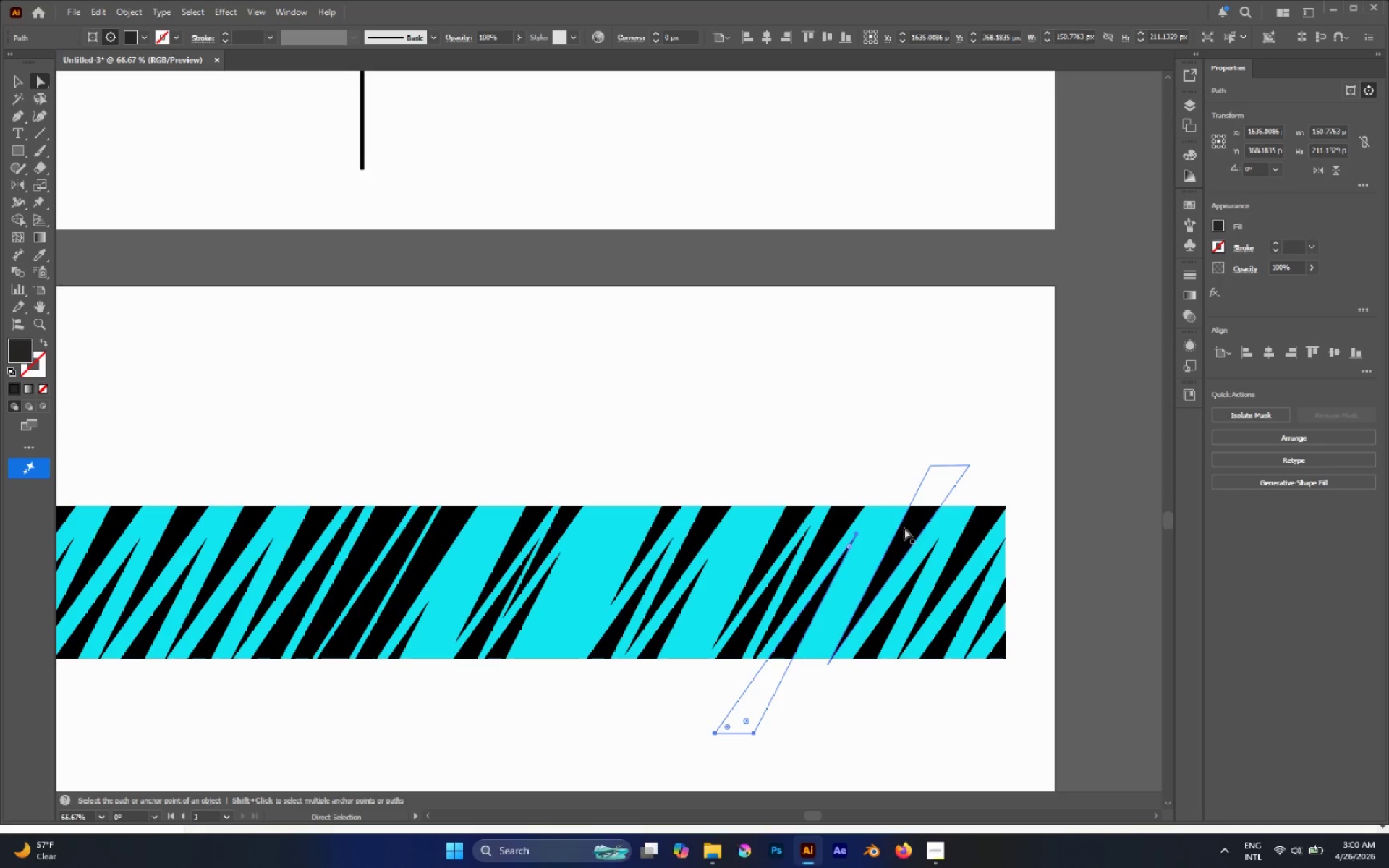 
left_click_drag(start_coordinate=[909, 524], to_coordinate=[893, 503])
 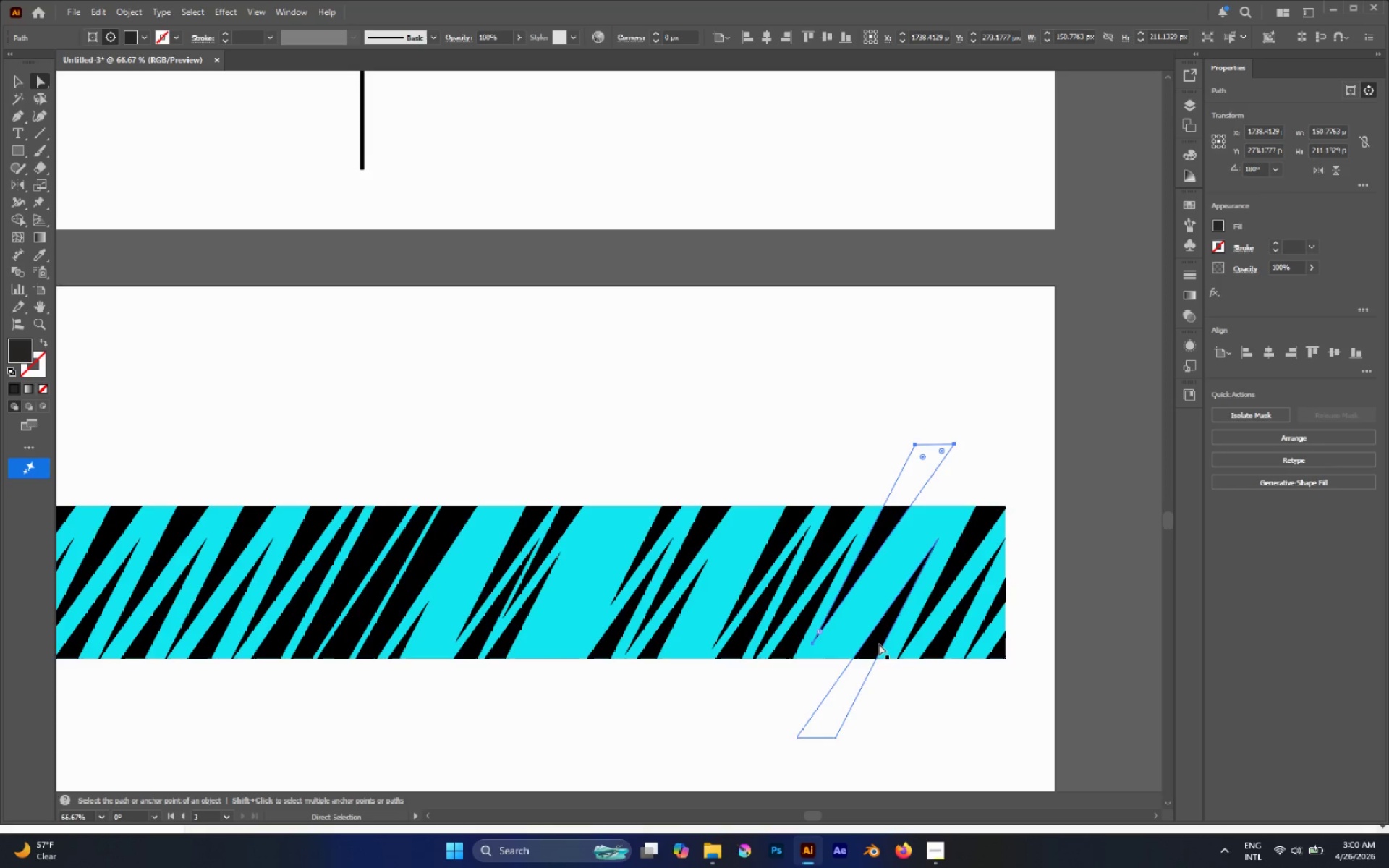 
left_click_drag(start_coordinate=[876, 644], to_coordinate=[834, 643])
 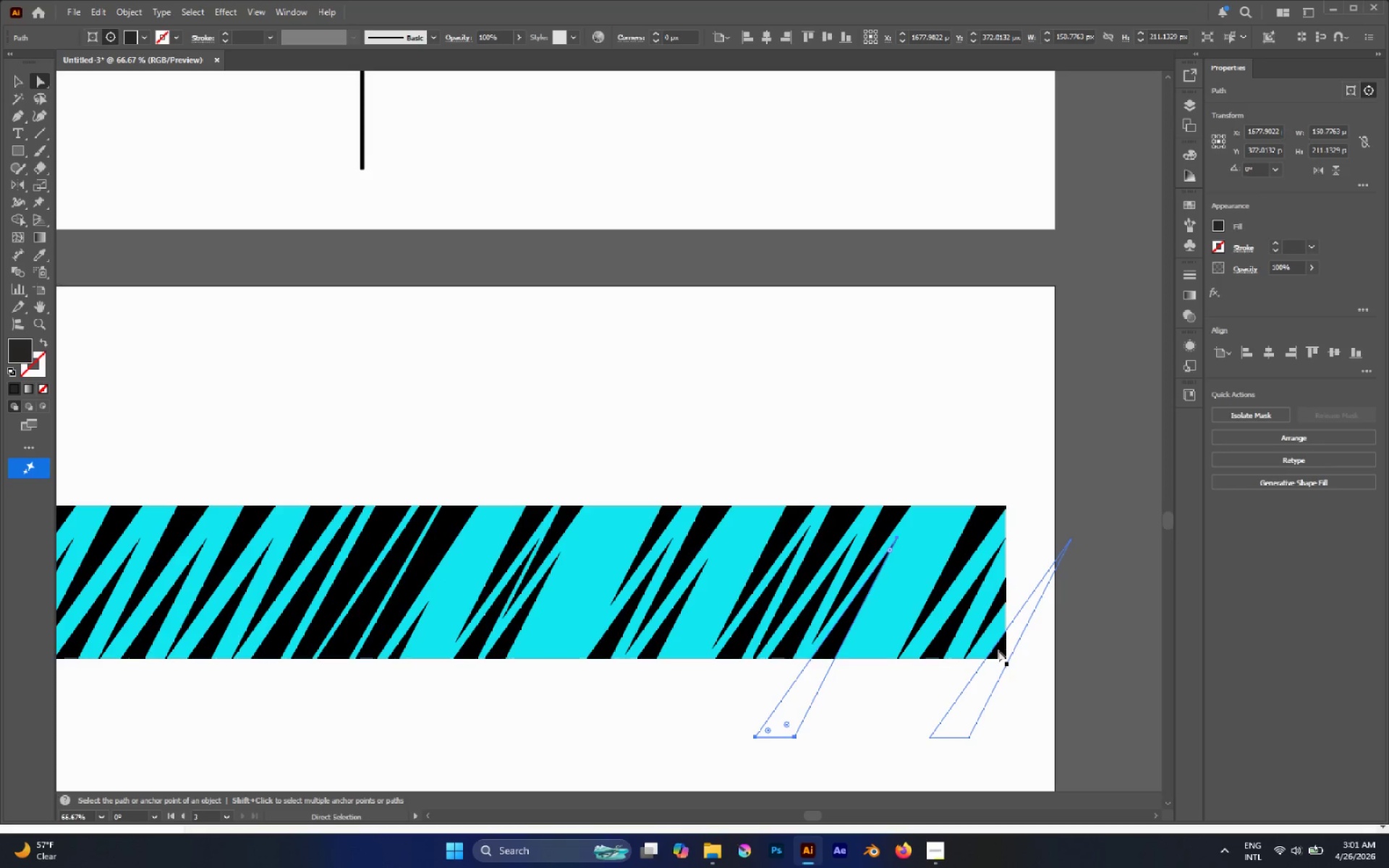 
left_click_drag(start_coordinate=[998, 654], to_coordinate=[1001, 628])
 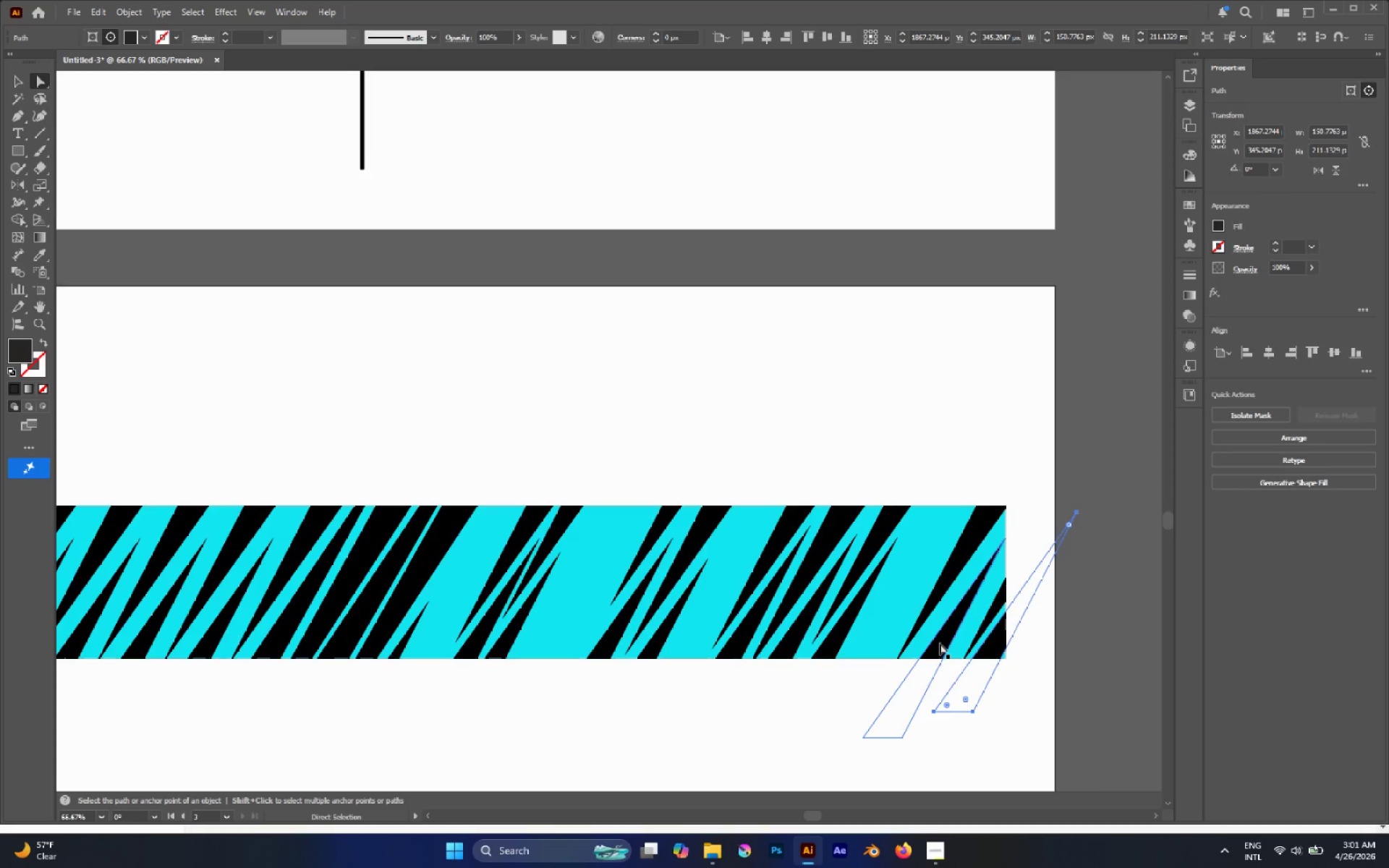 
left_click_drag(start_coordinate=[938, 645], to_coordinate=[961, 626])
 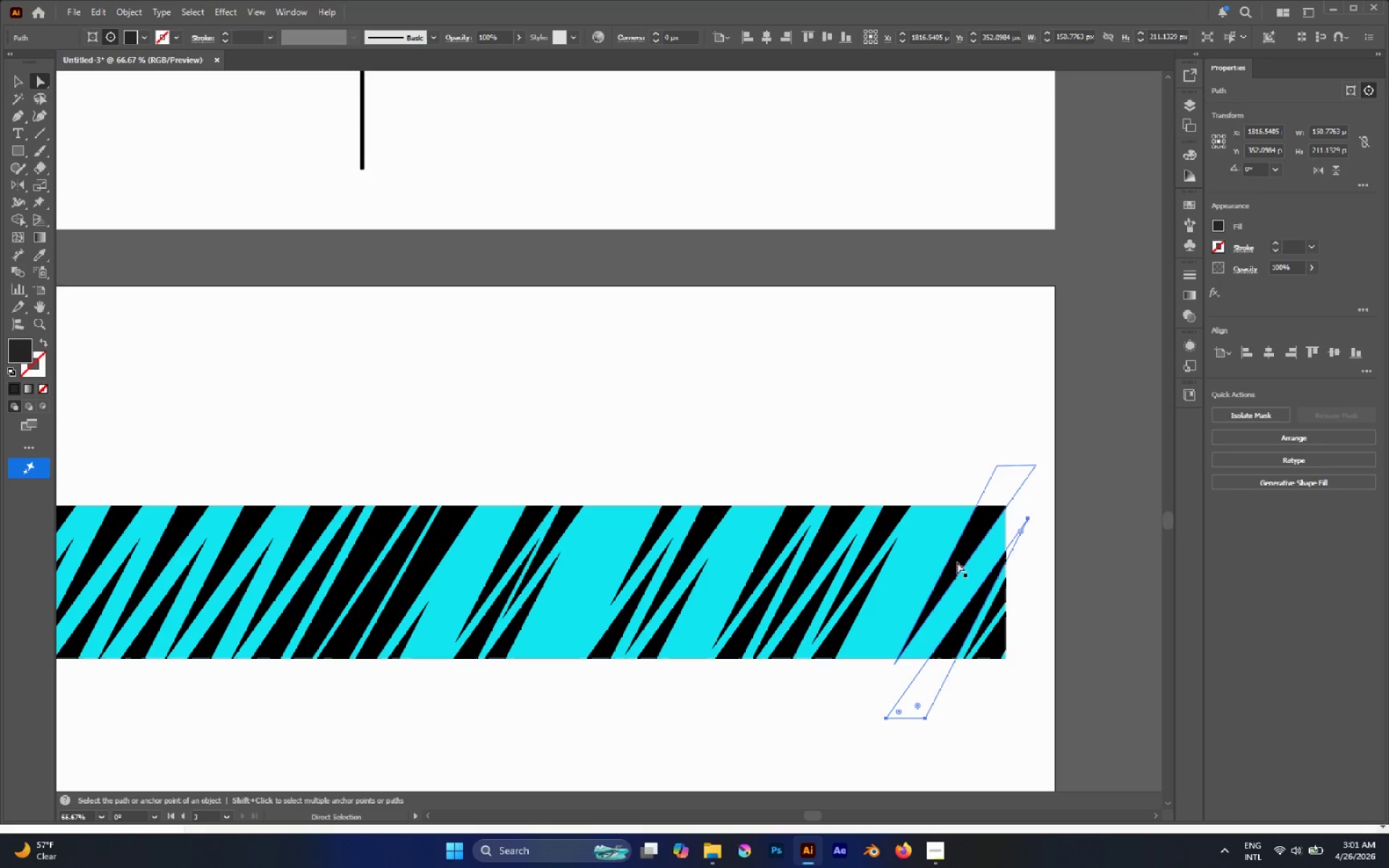 
left_click_drag(start_coordinate=[957, 562], to_coordinate=[991, 547])
 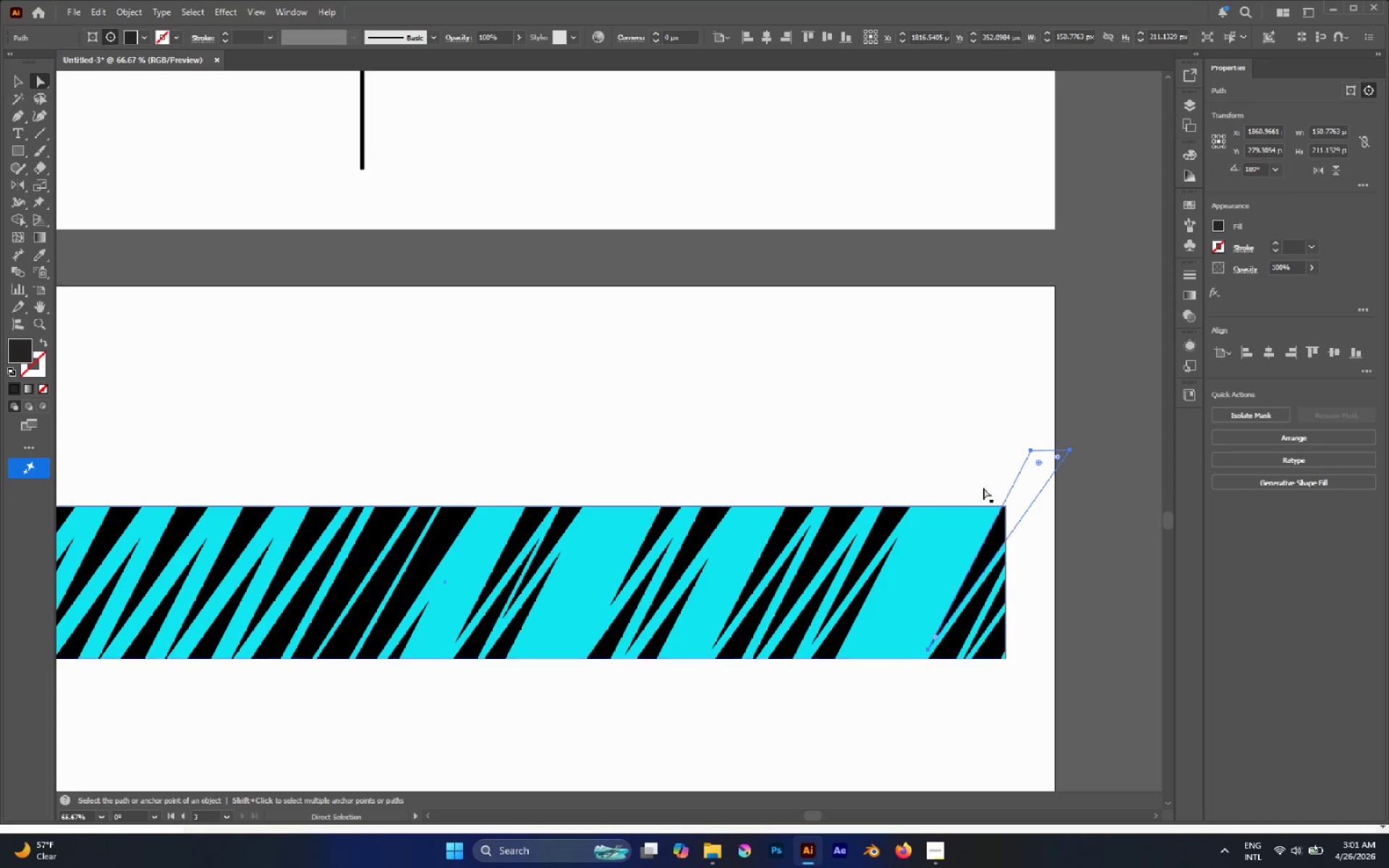 
left_click([982, 441])
 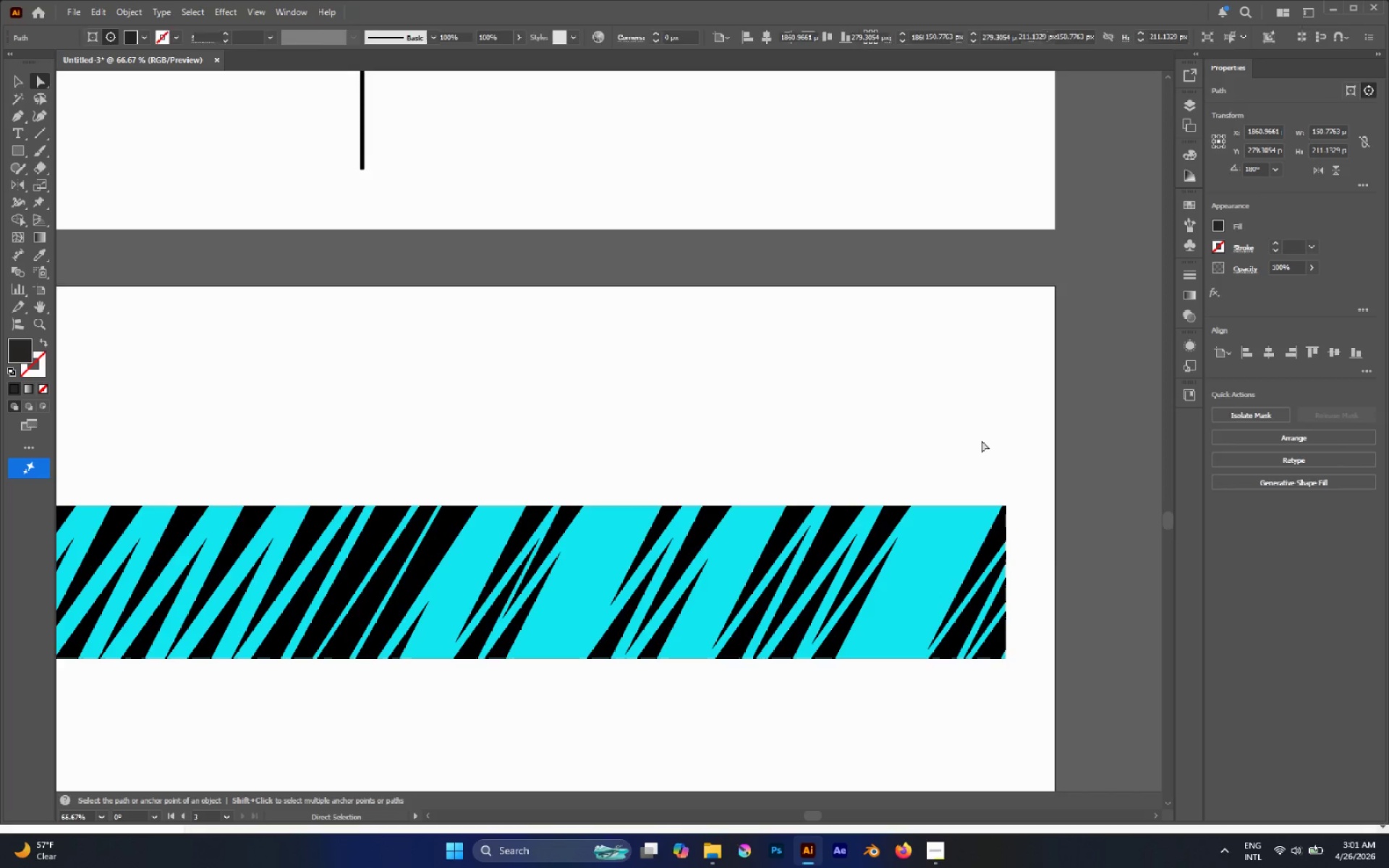 
hold_key(key=AltLeft, duration=0.58)
scroll: coordinate [951, 492], scroll_direction: down, amount: 3.0
 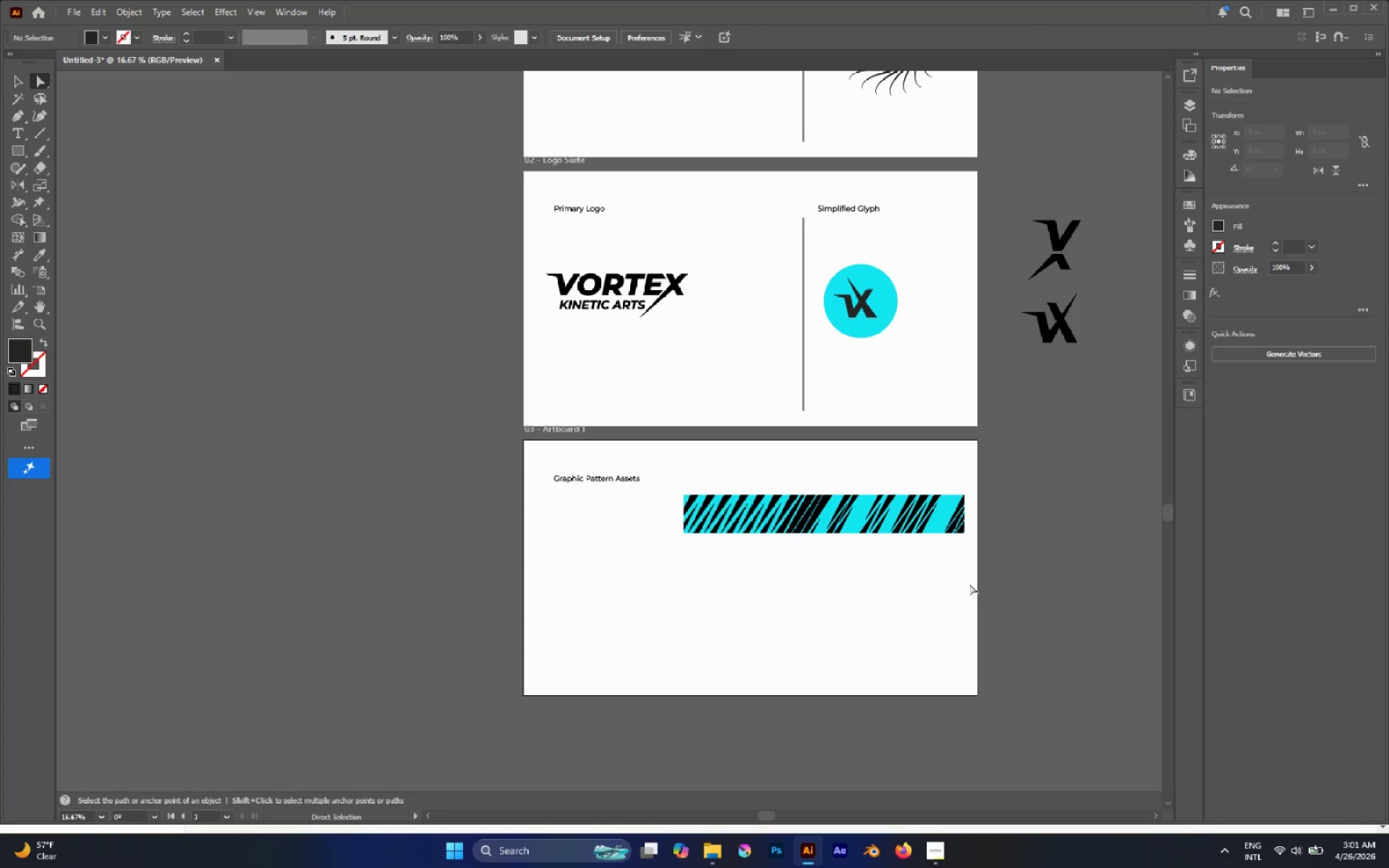 
hold_key(key=AltLeft, duration=0.75)
scroll: coordinate [758, 521], scroll_direction: up, amount: 3.0
 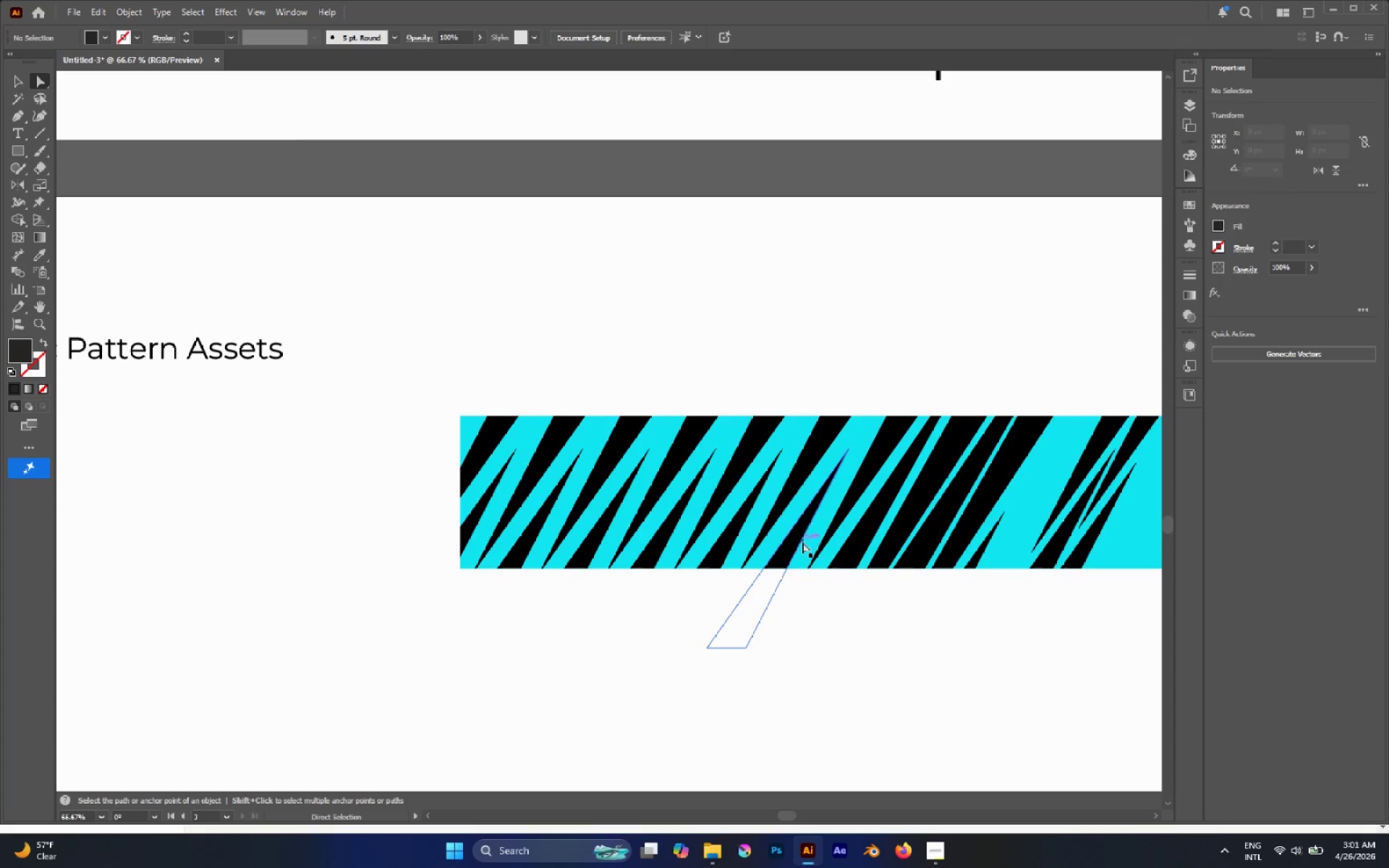 
left_click_drag(start_coordinate=[789, 547], to_coordinate=[776, 541])
 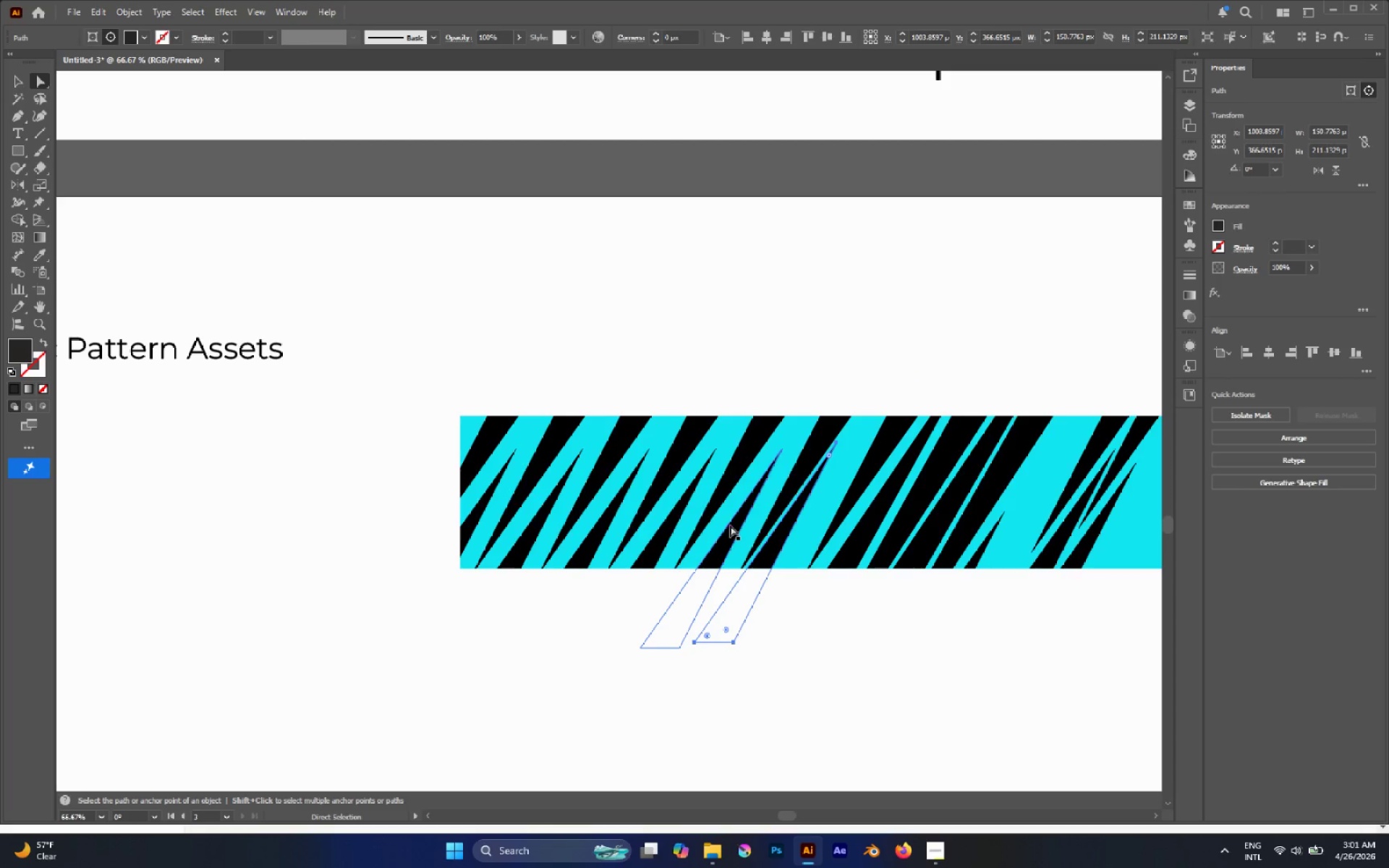 
left_click_drag(start_coordinate=[743, 465], to_coordinate=[752, 472])
 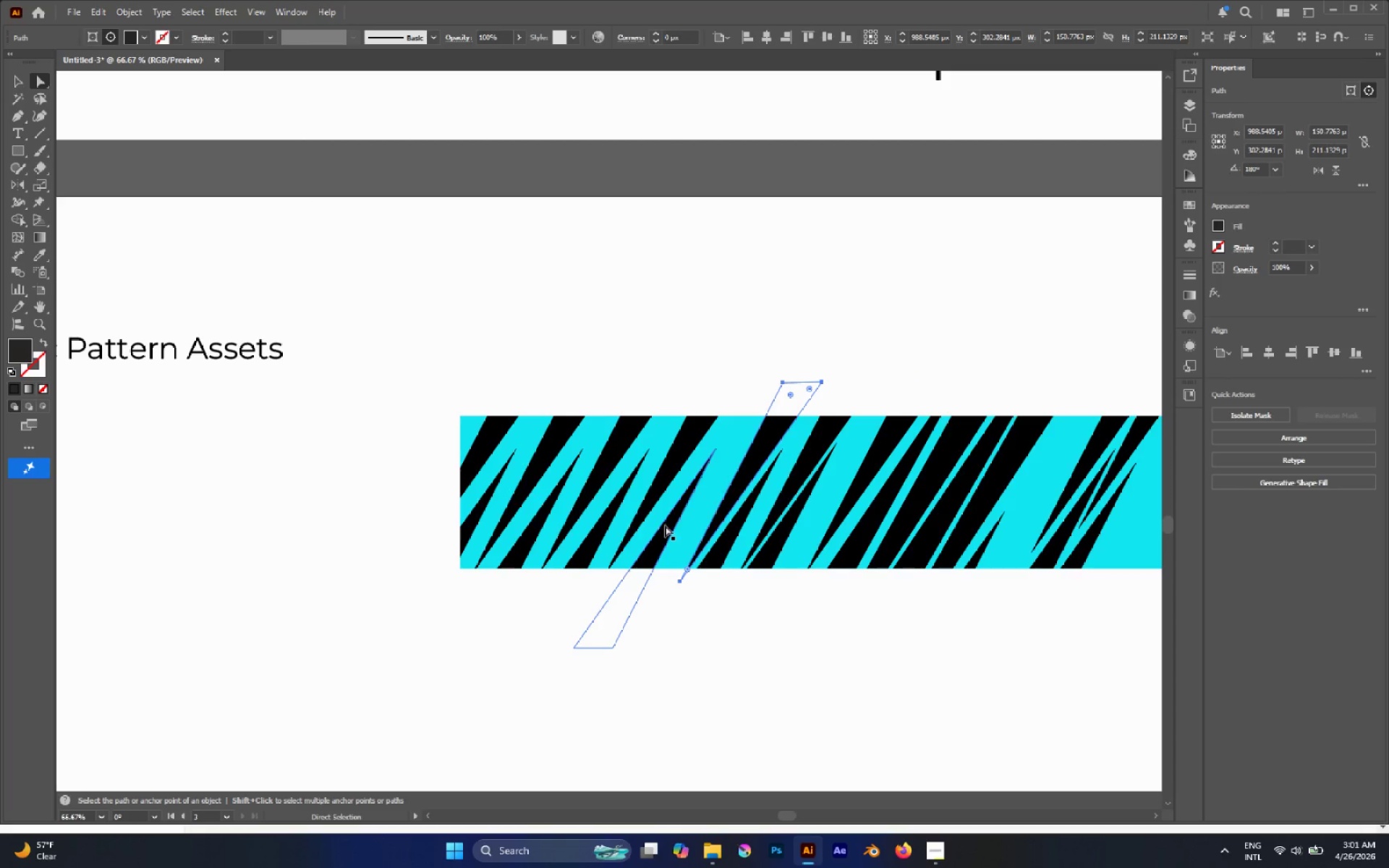 
hold_key(key=AltLeft, duration=0.39)
scroll: coordinate [705, 519], scroll_direction: down, amount: 4.0
 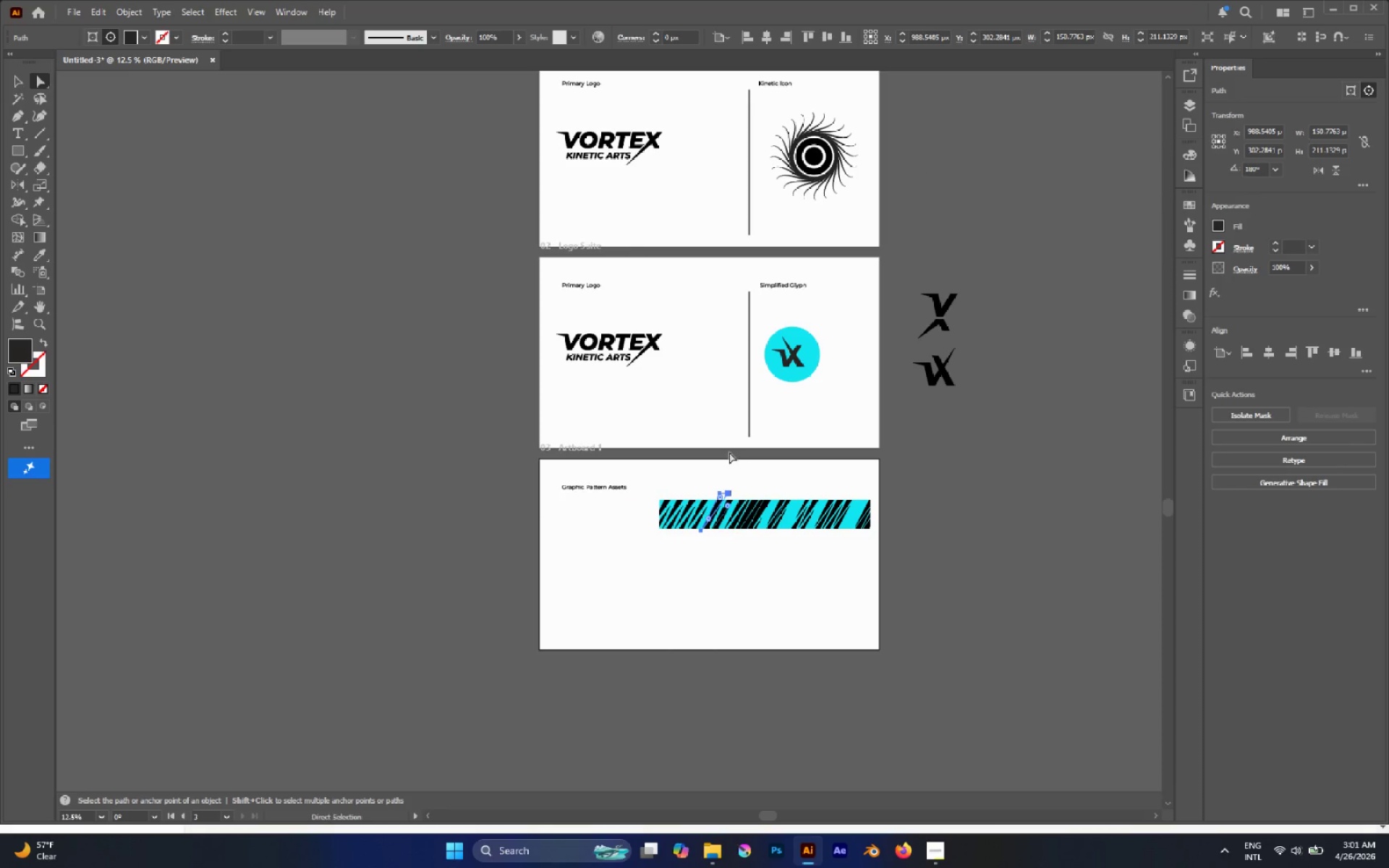 
left_click([729, 452])
 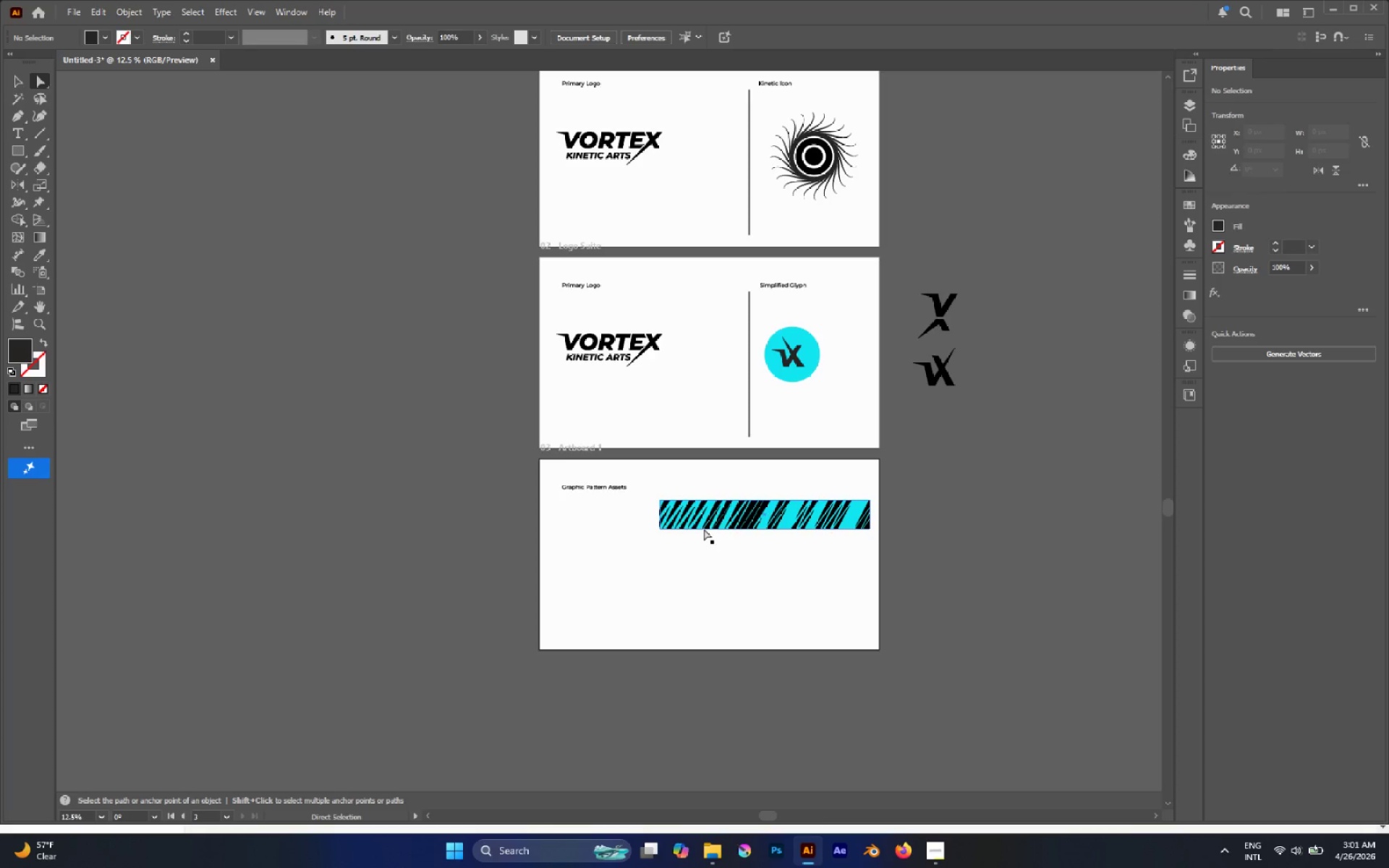 
wait(24.41)
 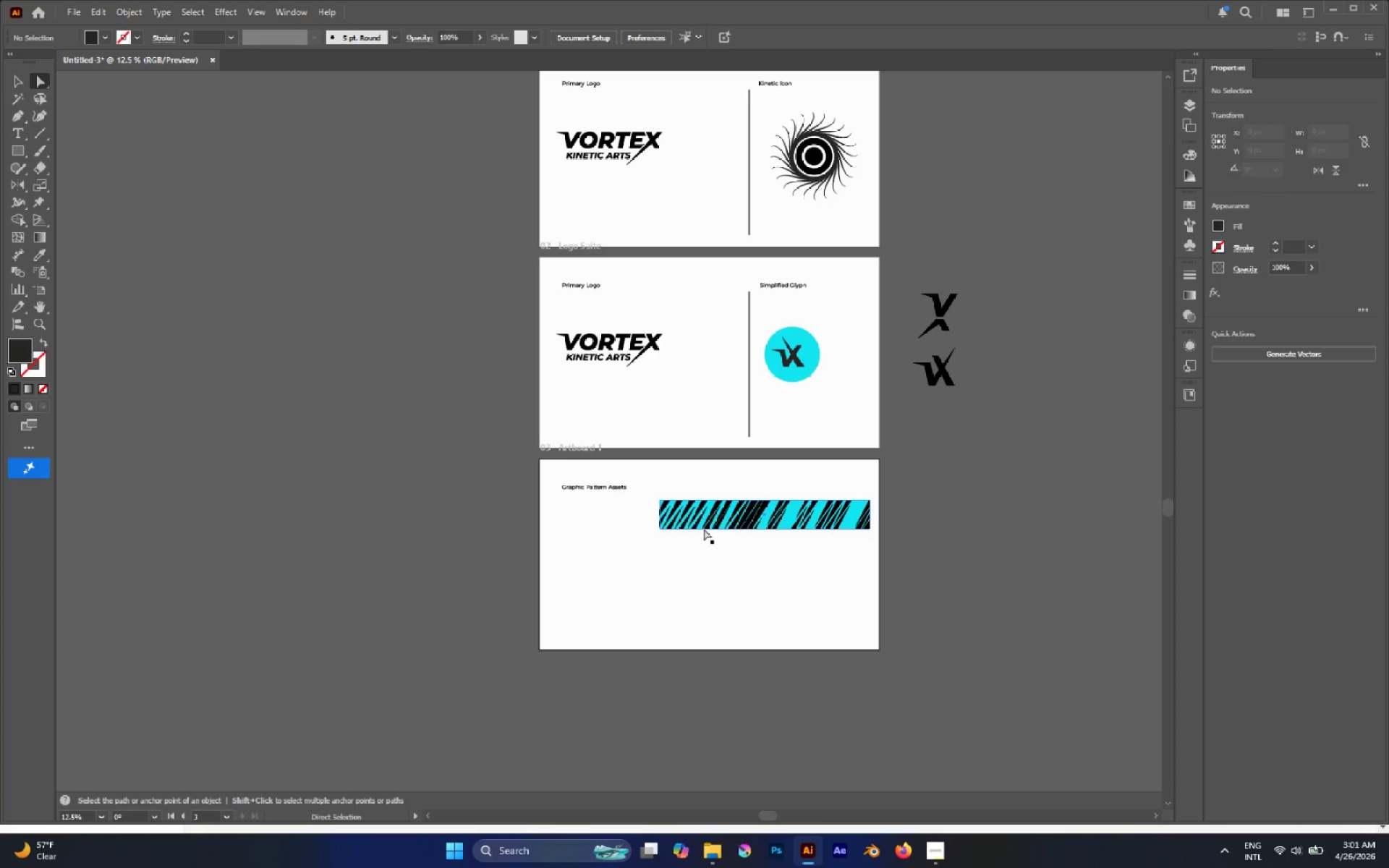 
hold_key(key=AltLeft, duration=1.92)
left_click([852, 519])
 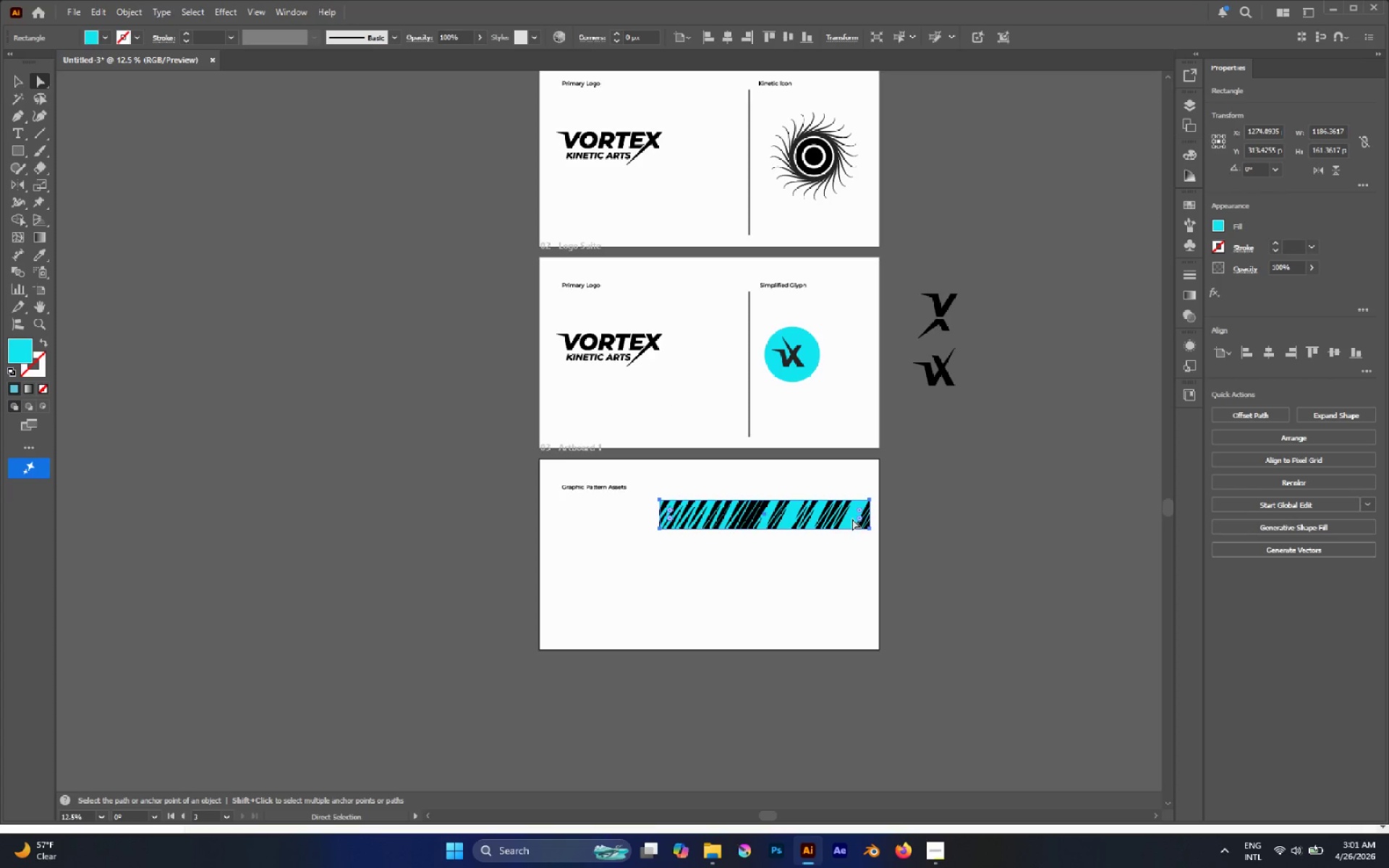 
key(Control+C)
 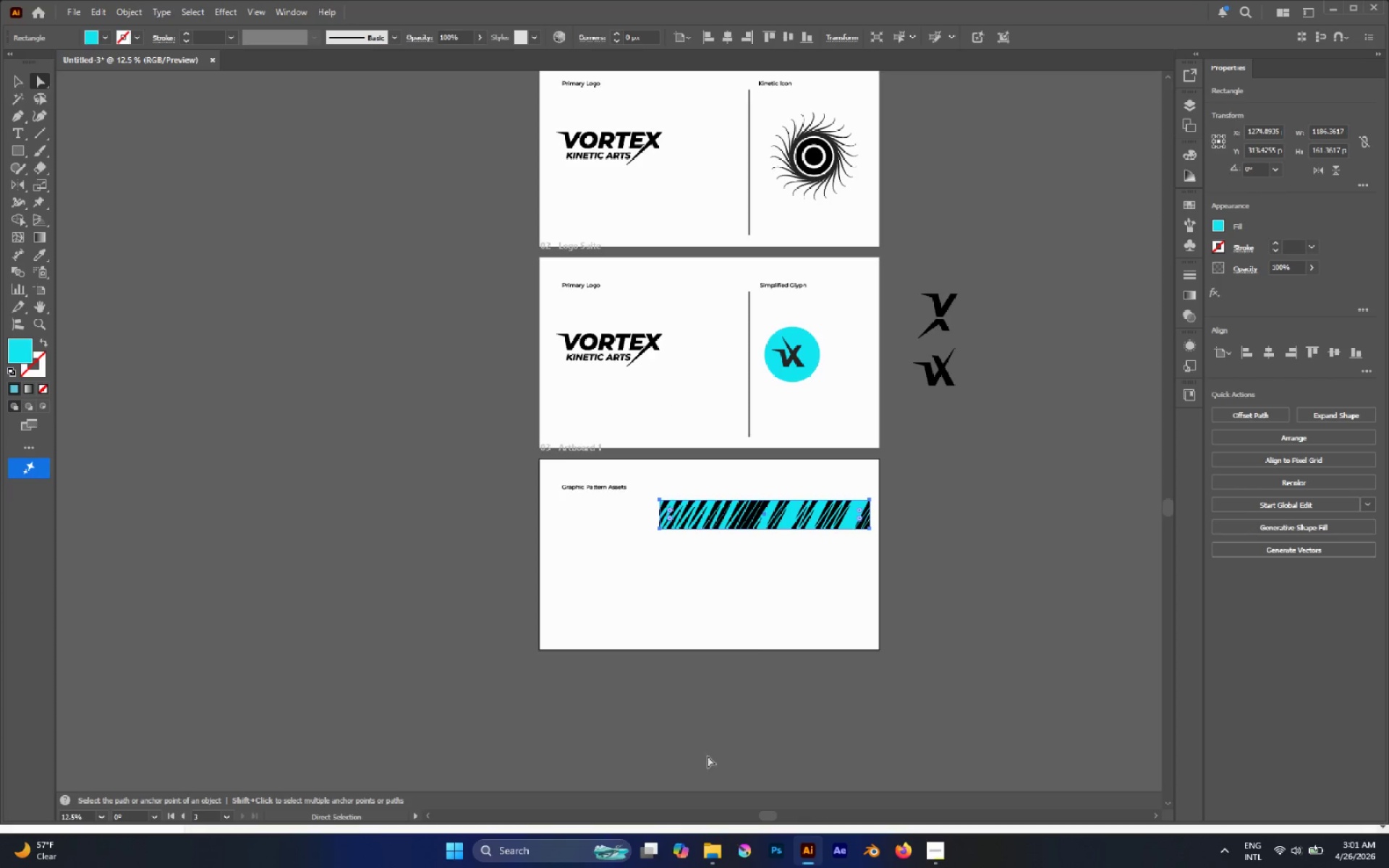 
left_click([757, 639])
 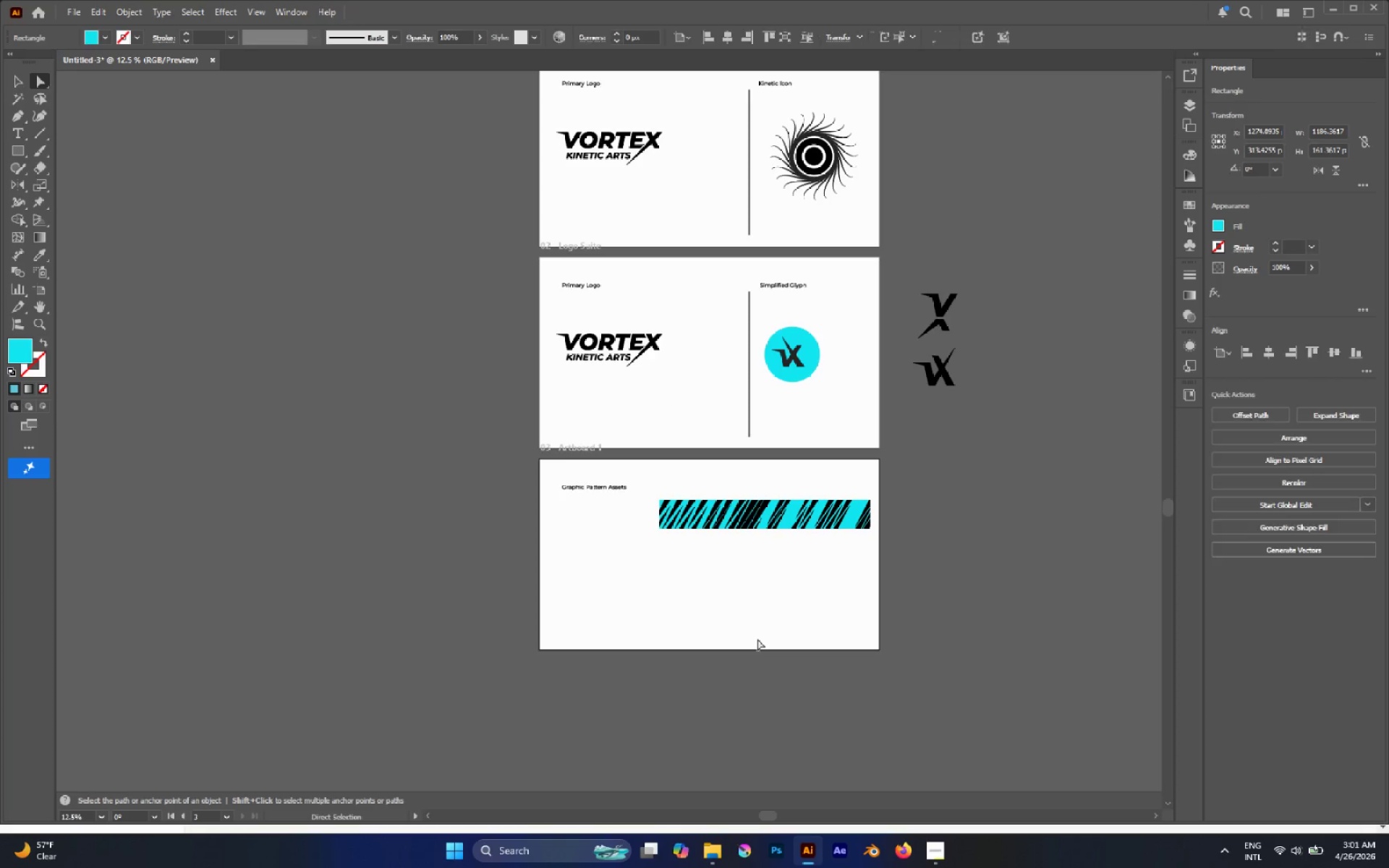 
key(Control+Shift+V)
 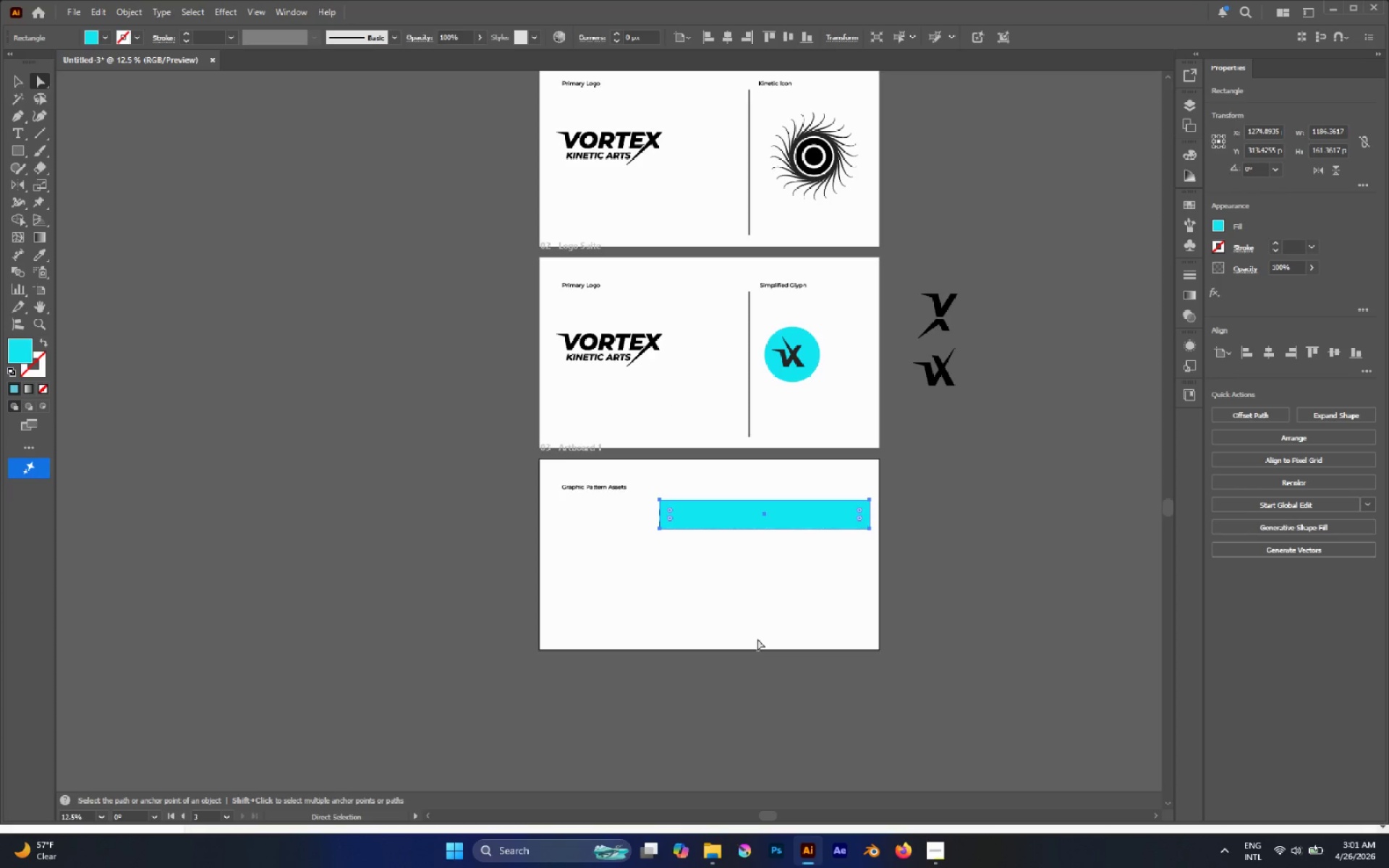 
key(V)
 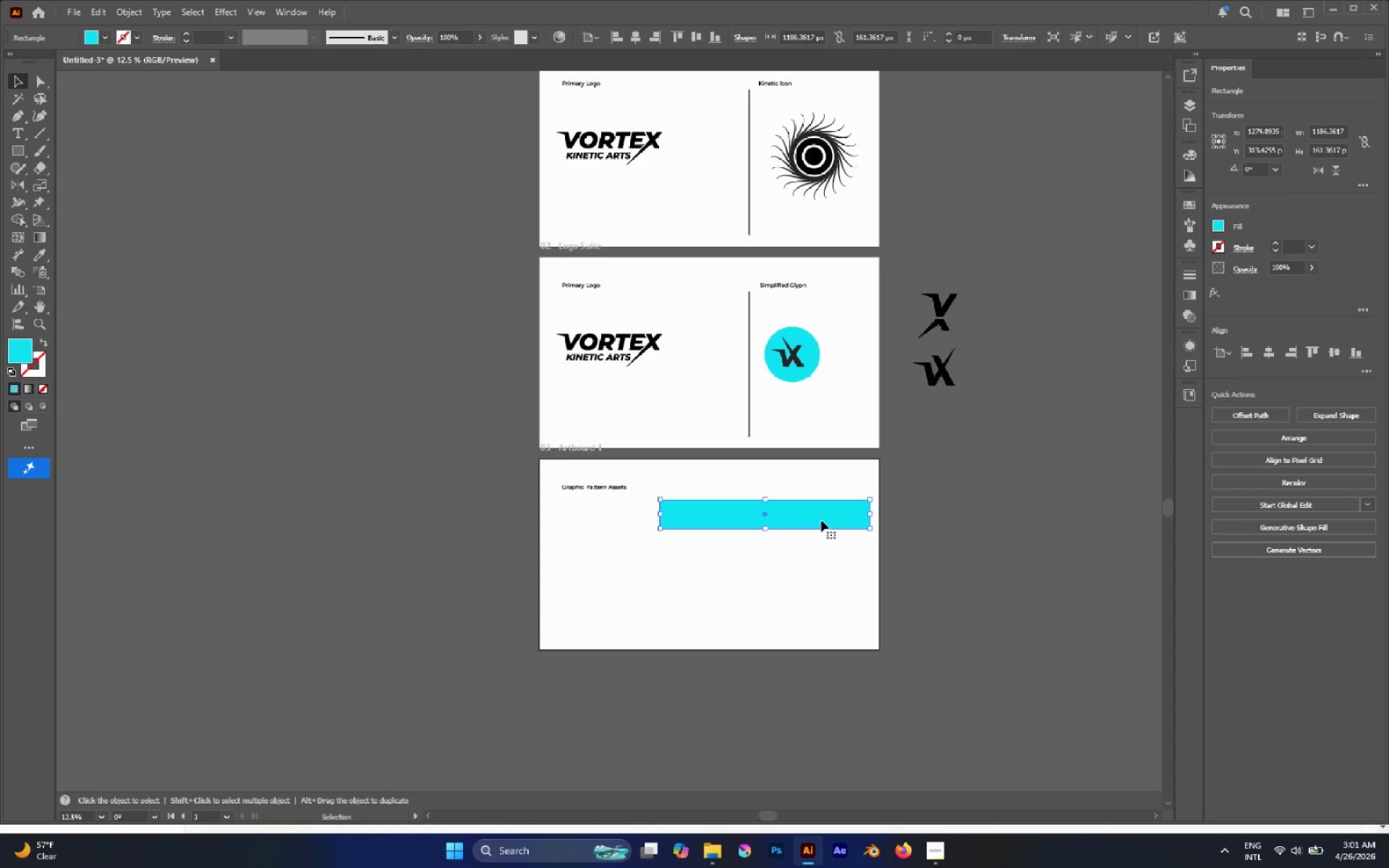 
left_click_drag(start_coordinate=[821, 516], to_coordinate=[823, 557])
 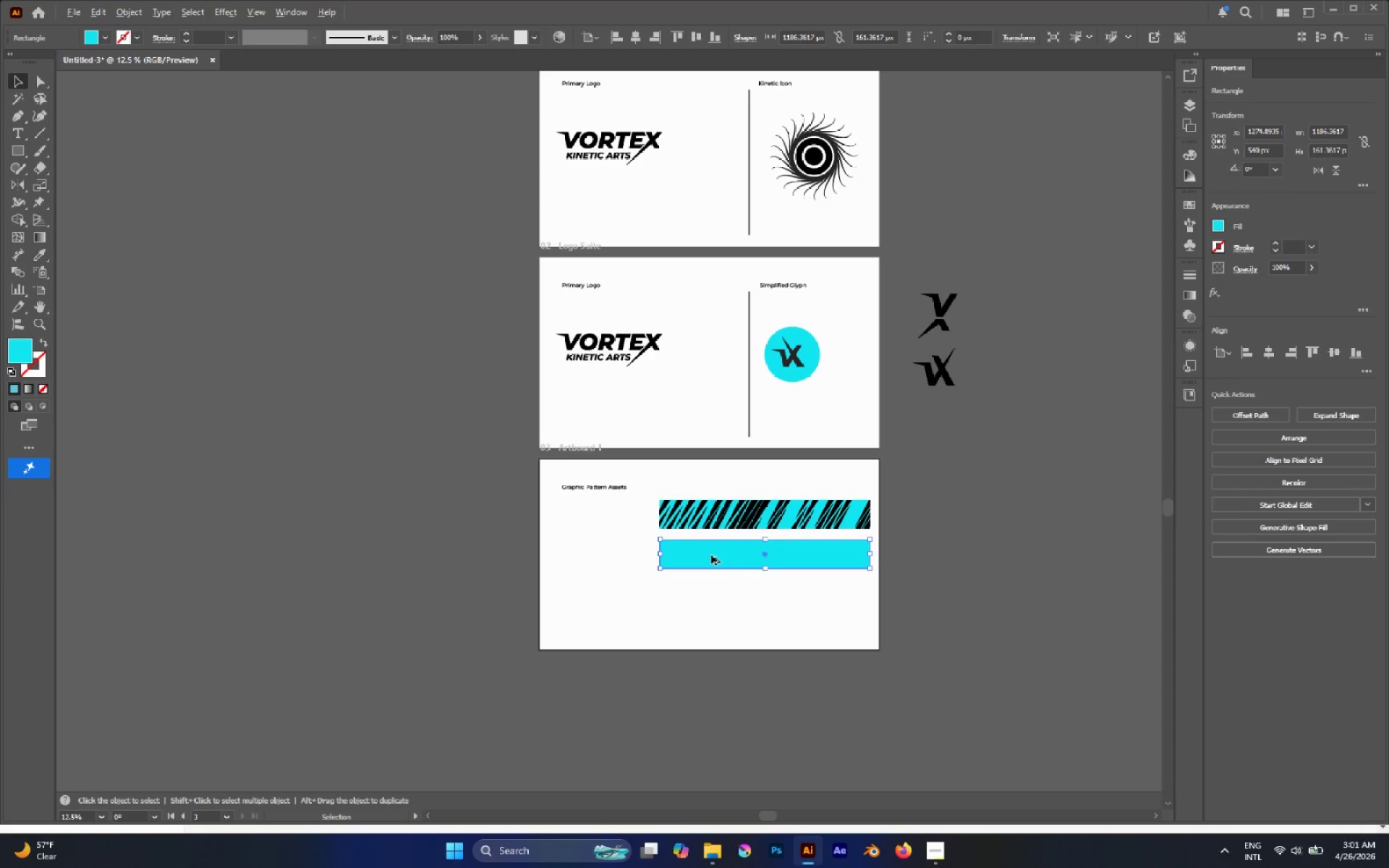 
hold_key(key=ShiftLeft, duration=1.36)
 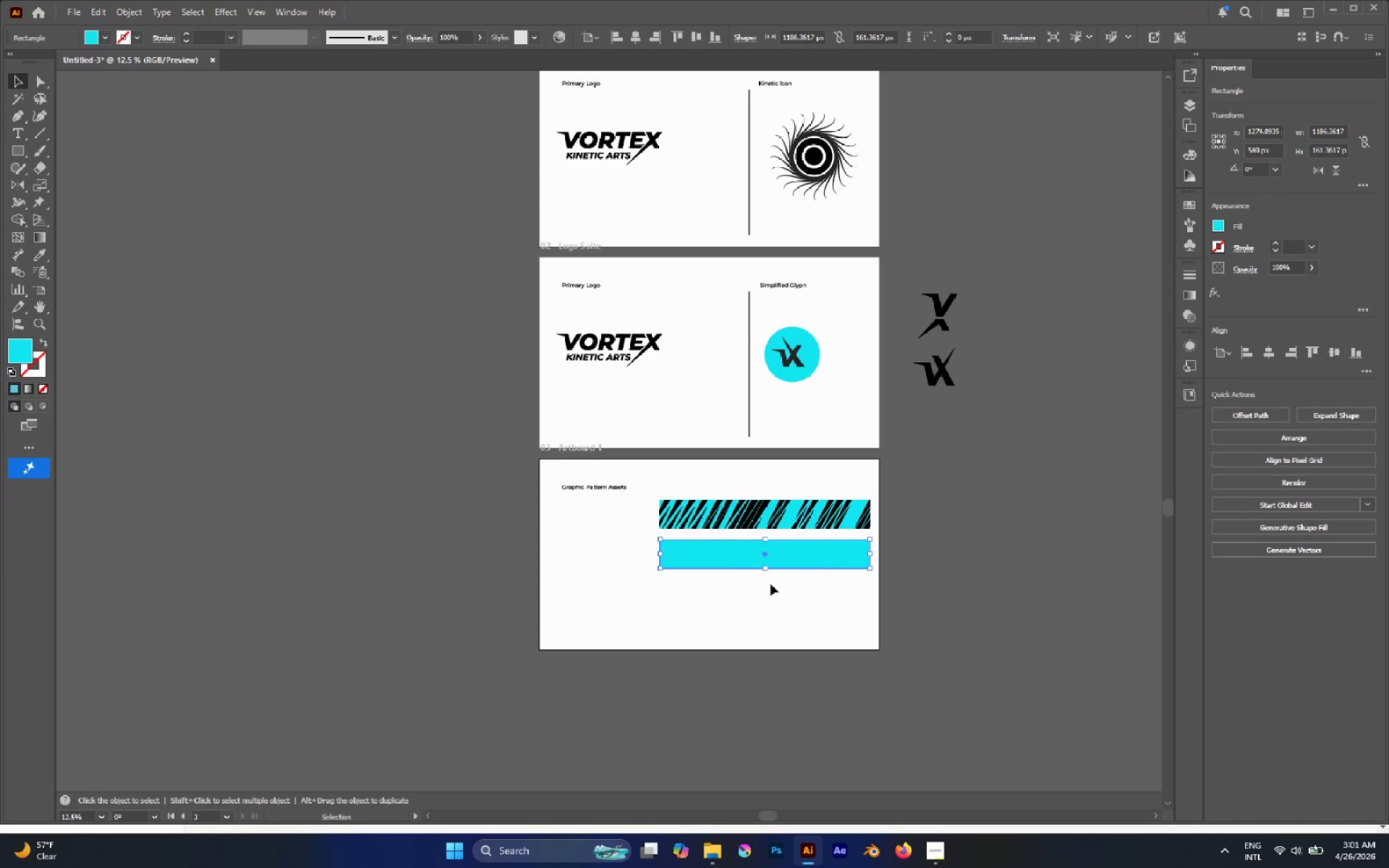 
hold_key(key=AltLeft, duration=0.53)
 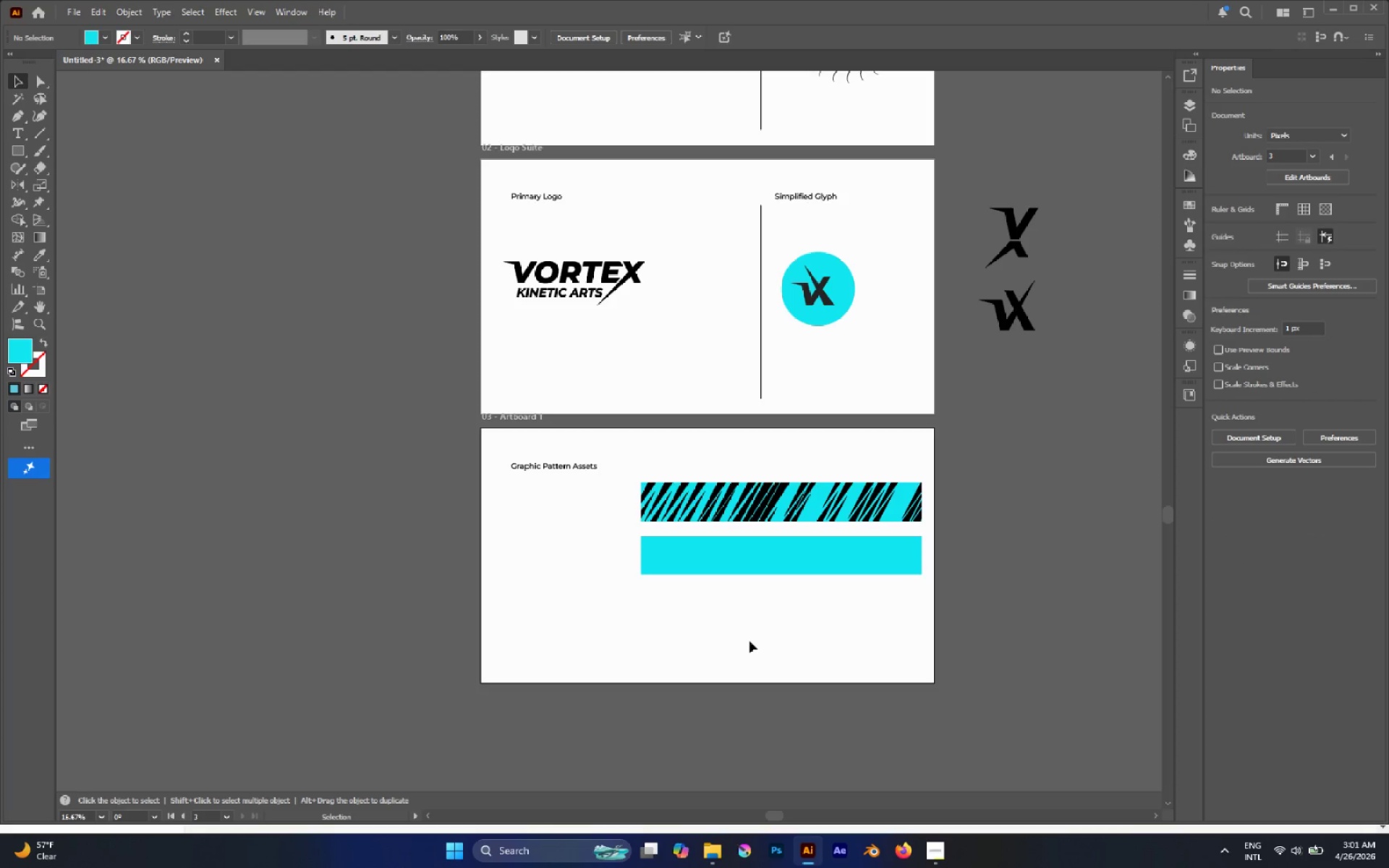 
left_click([755, 642])
 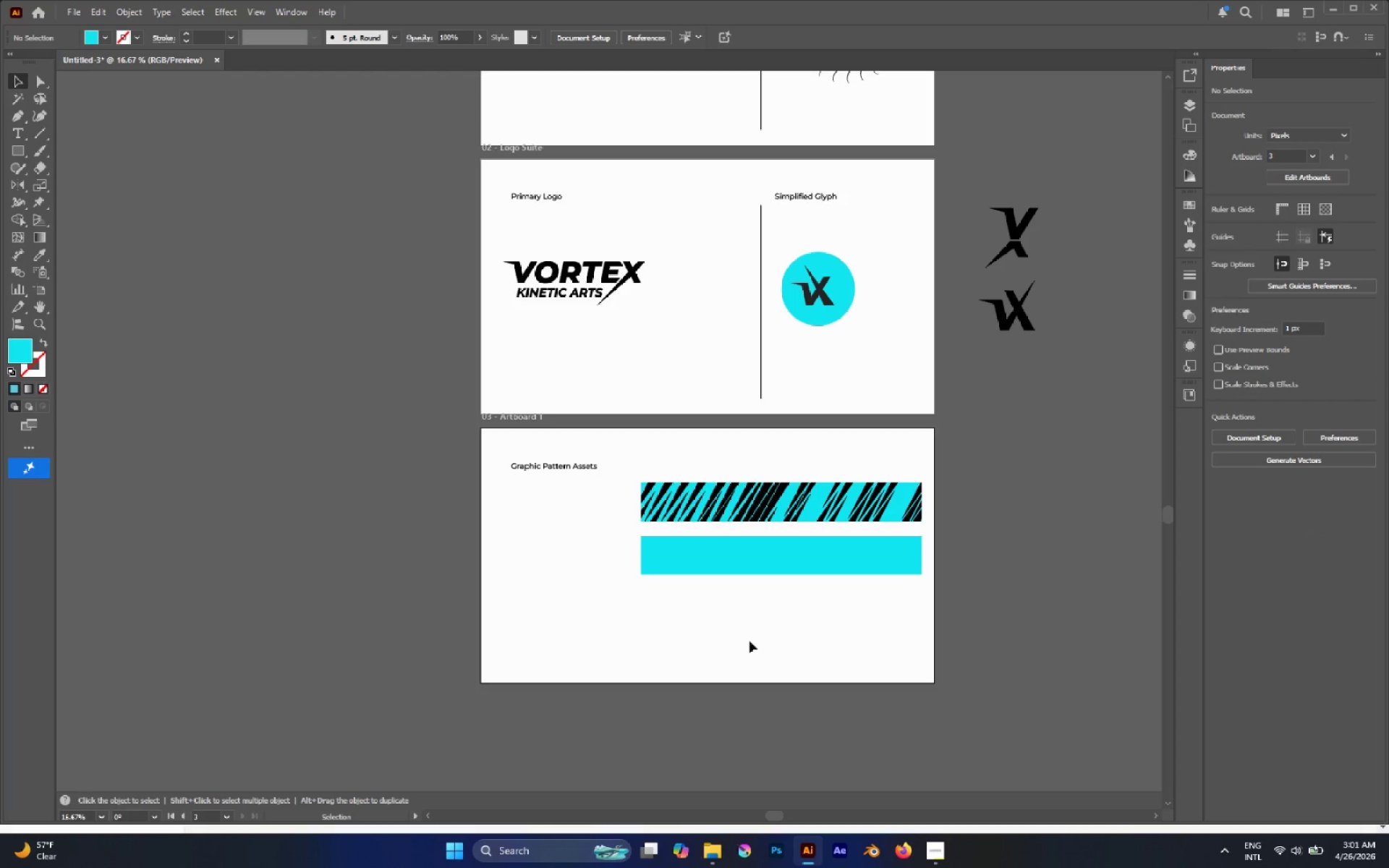 
scroll: coordinate [711, 555], scroll_direction: none, amount: 0.0
 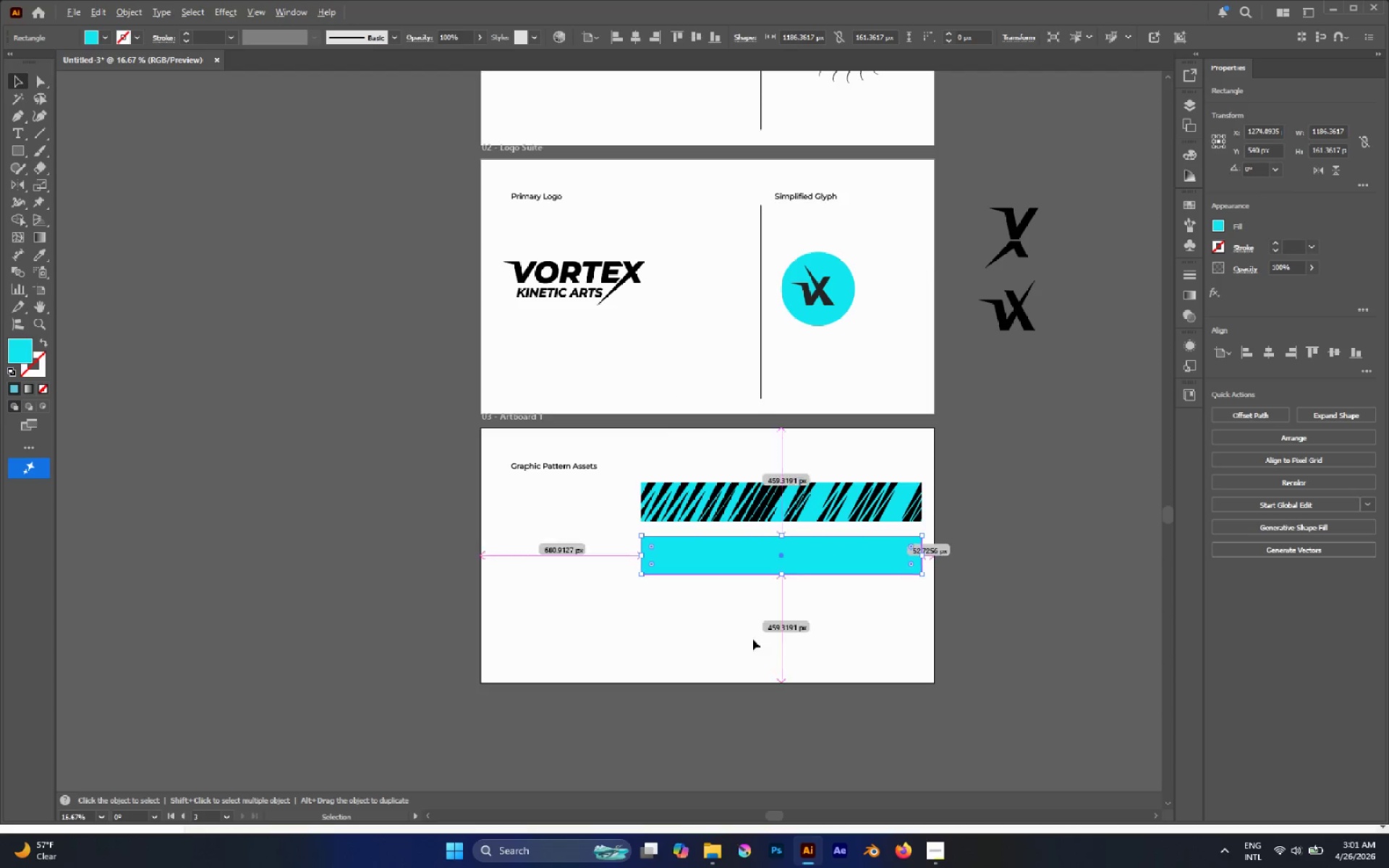 
key(L)
 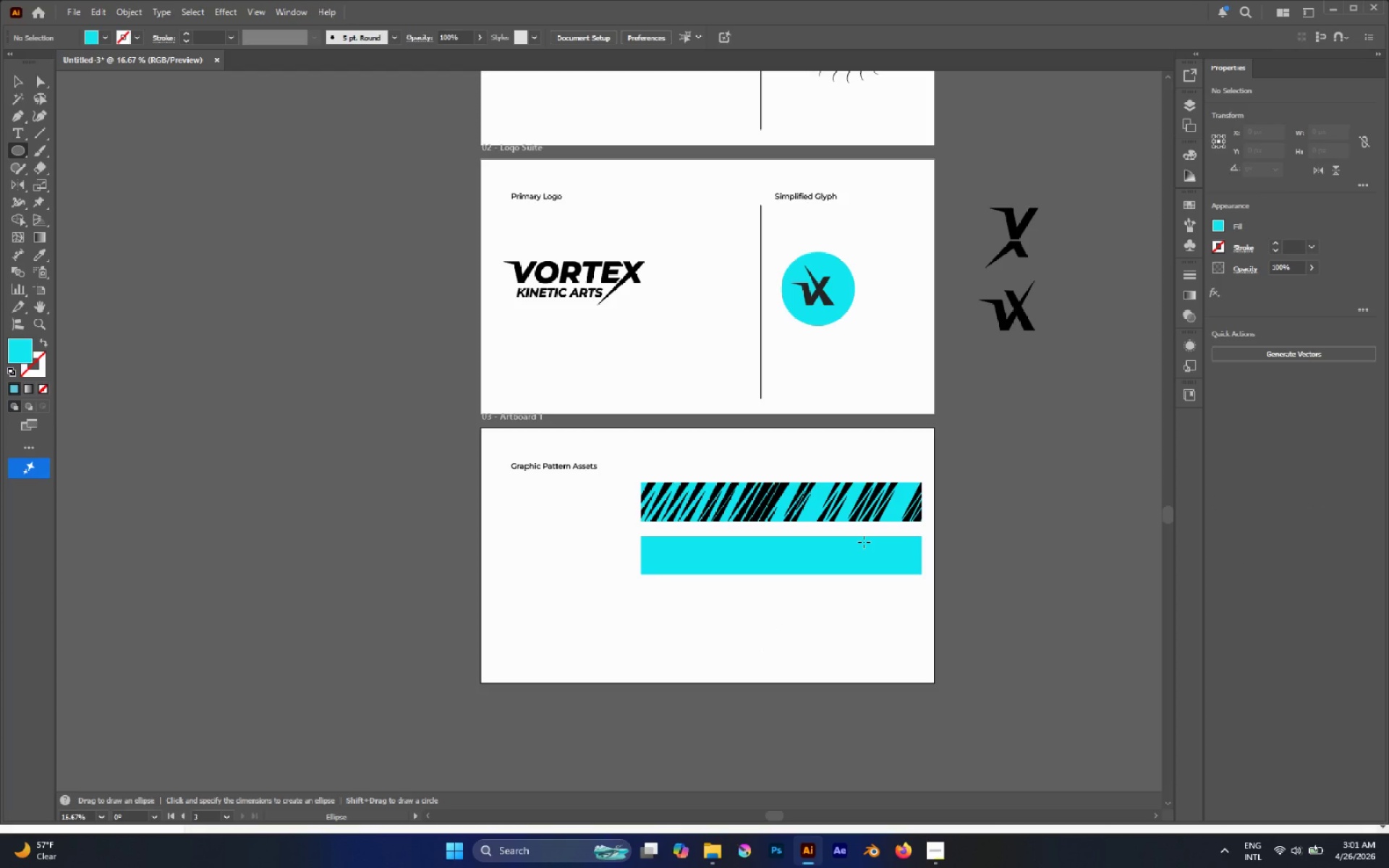 
left_click_drag(start_coordinate=[864, 542], to_coordinate=[694, 551])
 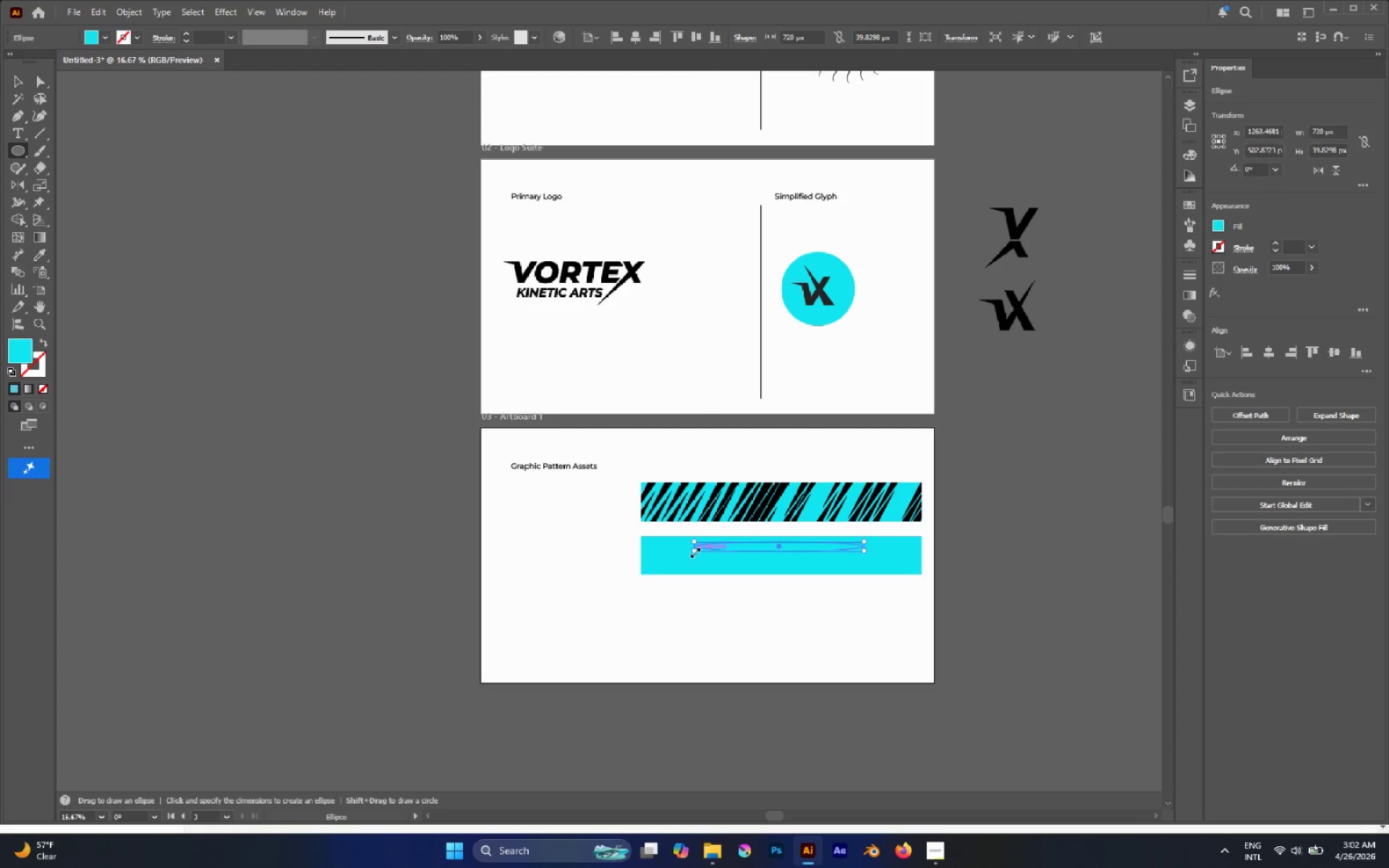 
key(Delete)
 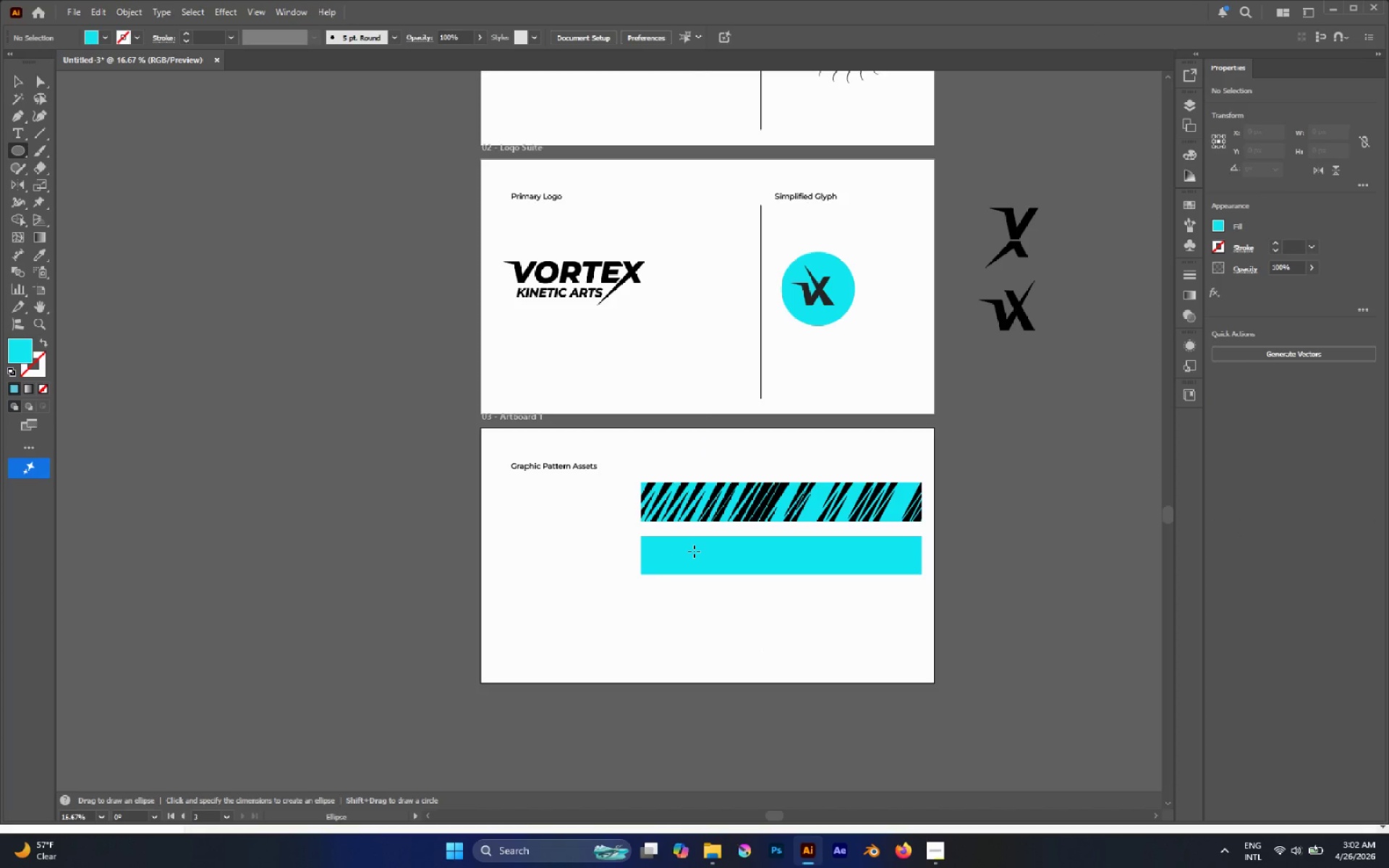 
key(M)
 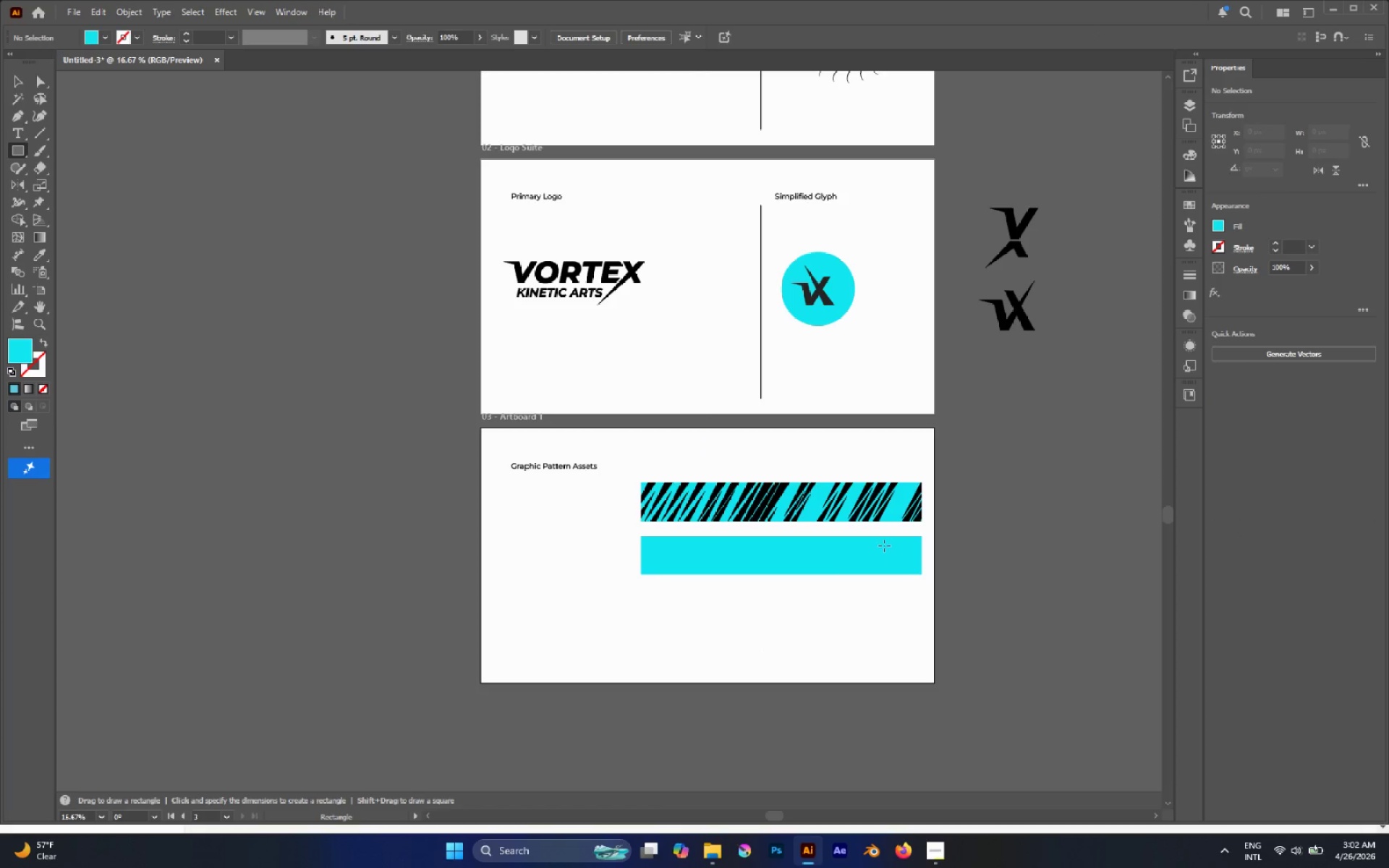 
left_click_drag(start_coordinate=[885, 542], to_coordinate=[687, 550])
 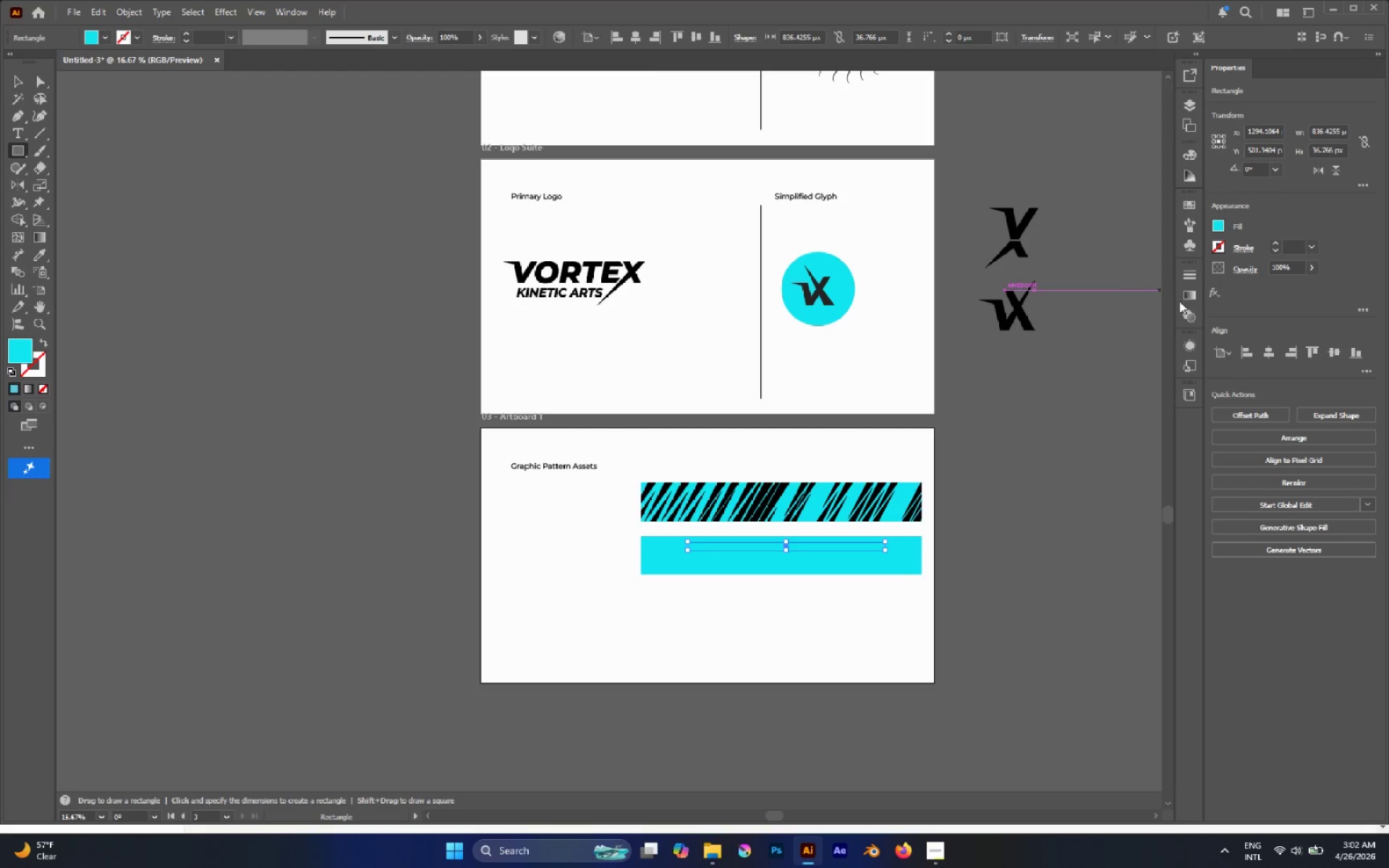 
left_click([1191, 293])
 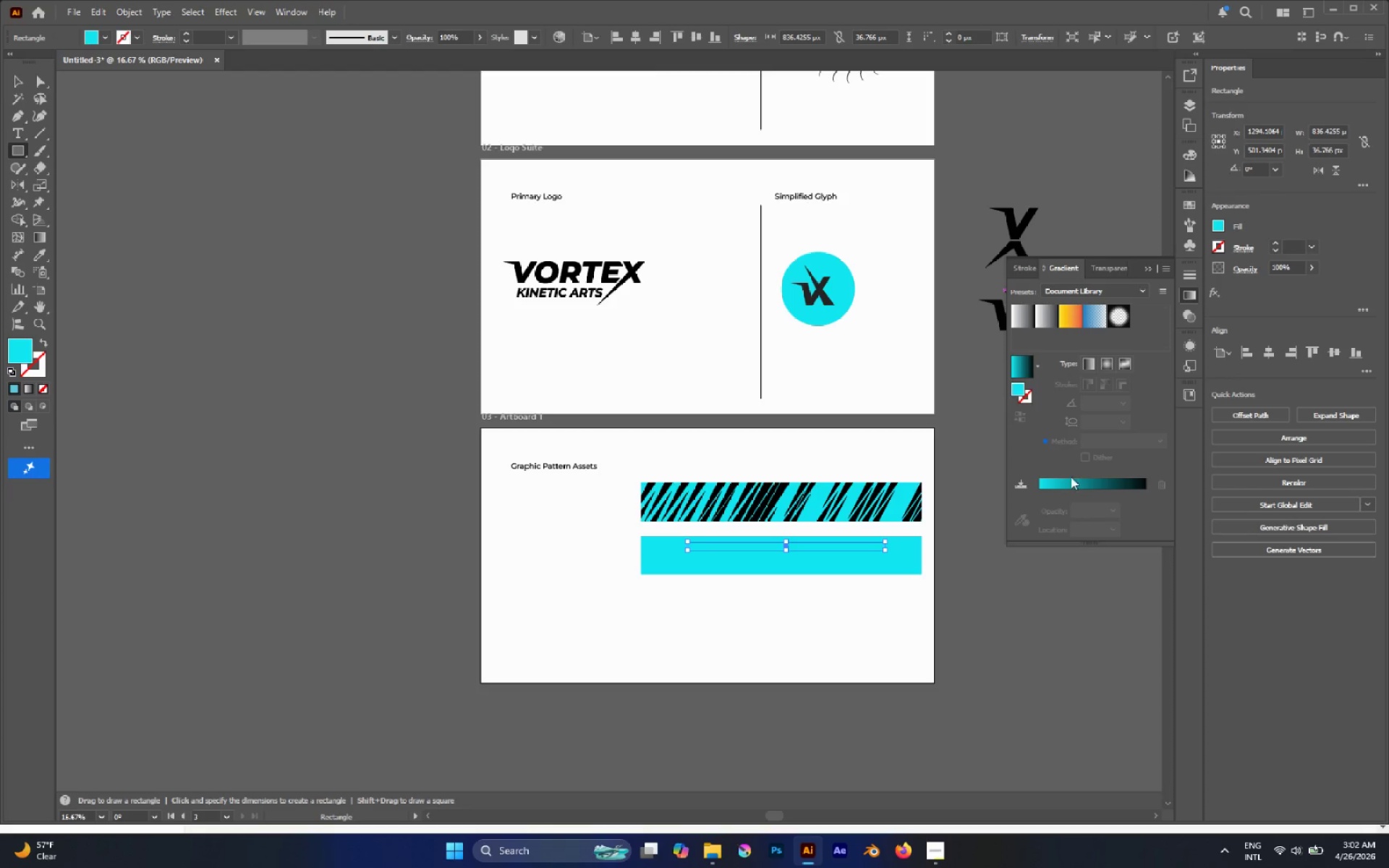 
left_click([1073, 485])
 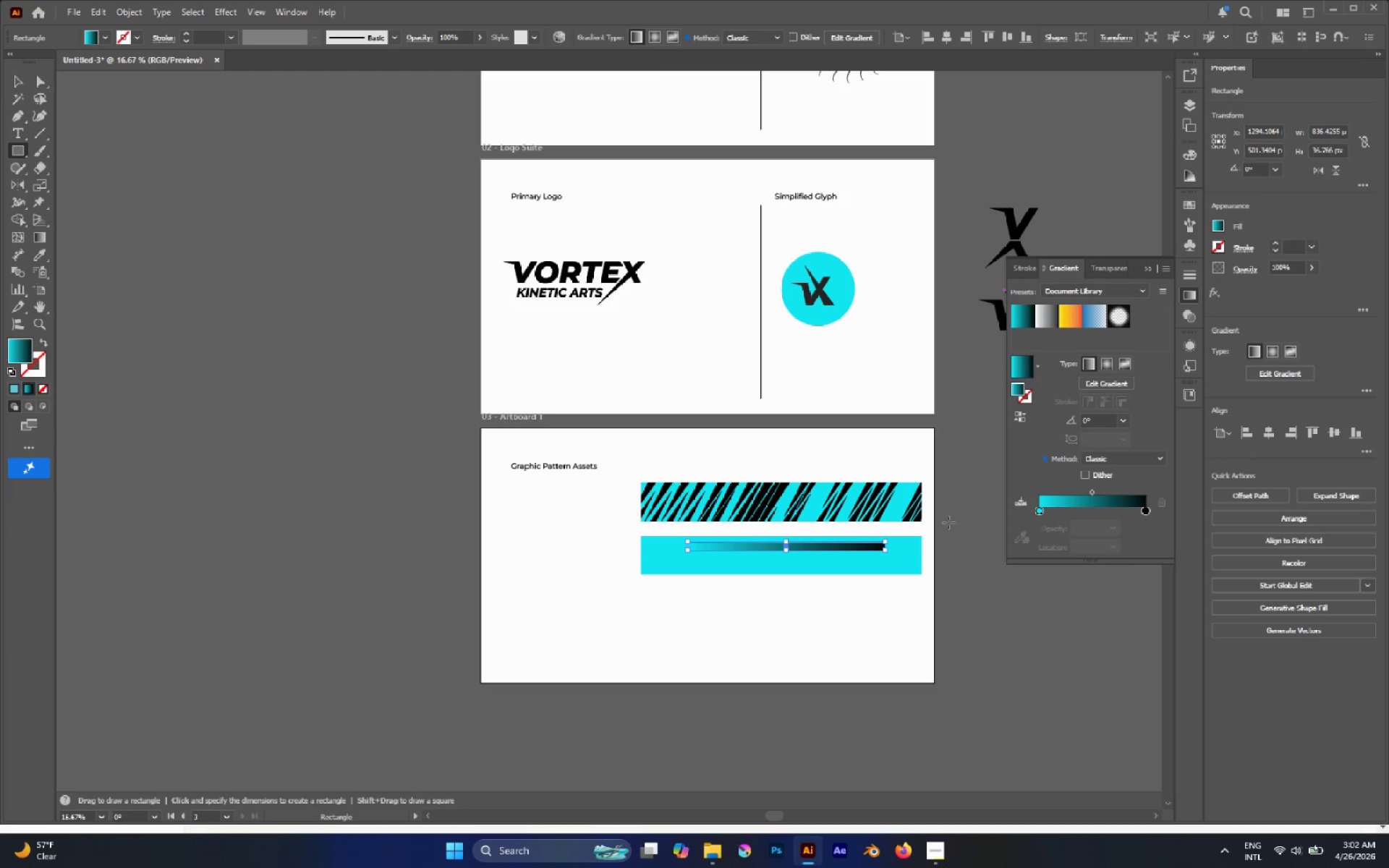 
hold_key(key=AltLeft, duration=0.53)
scroll: coordinate [859, 538], scroll_direction: up, amount: 2.0
 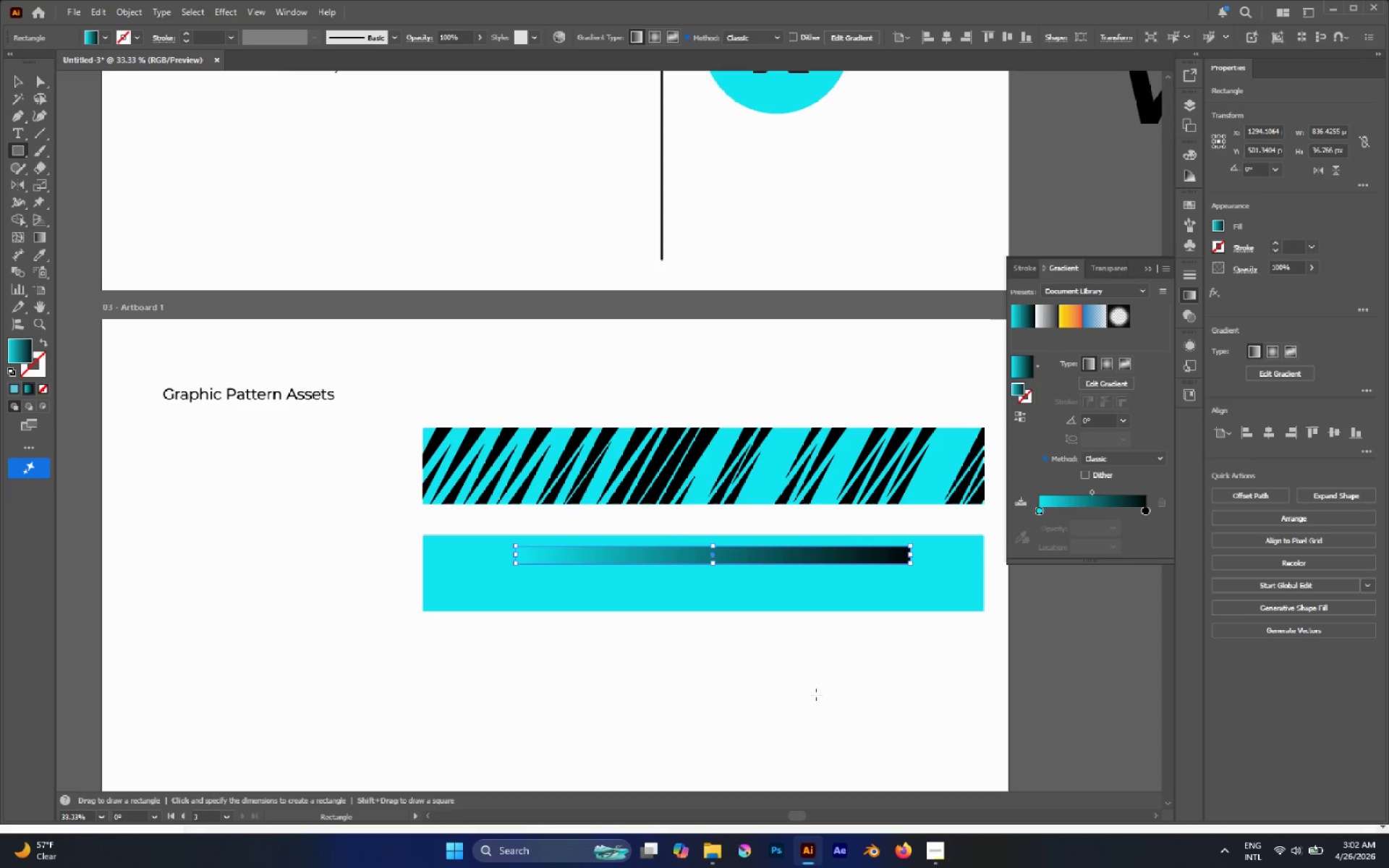 
key(V)
 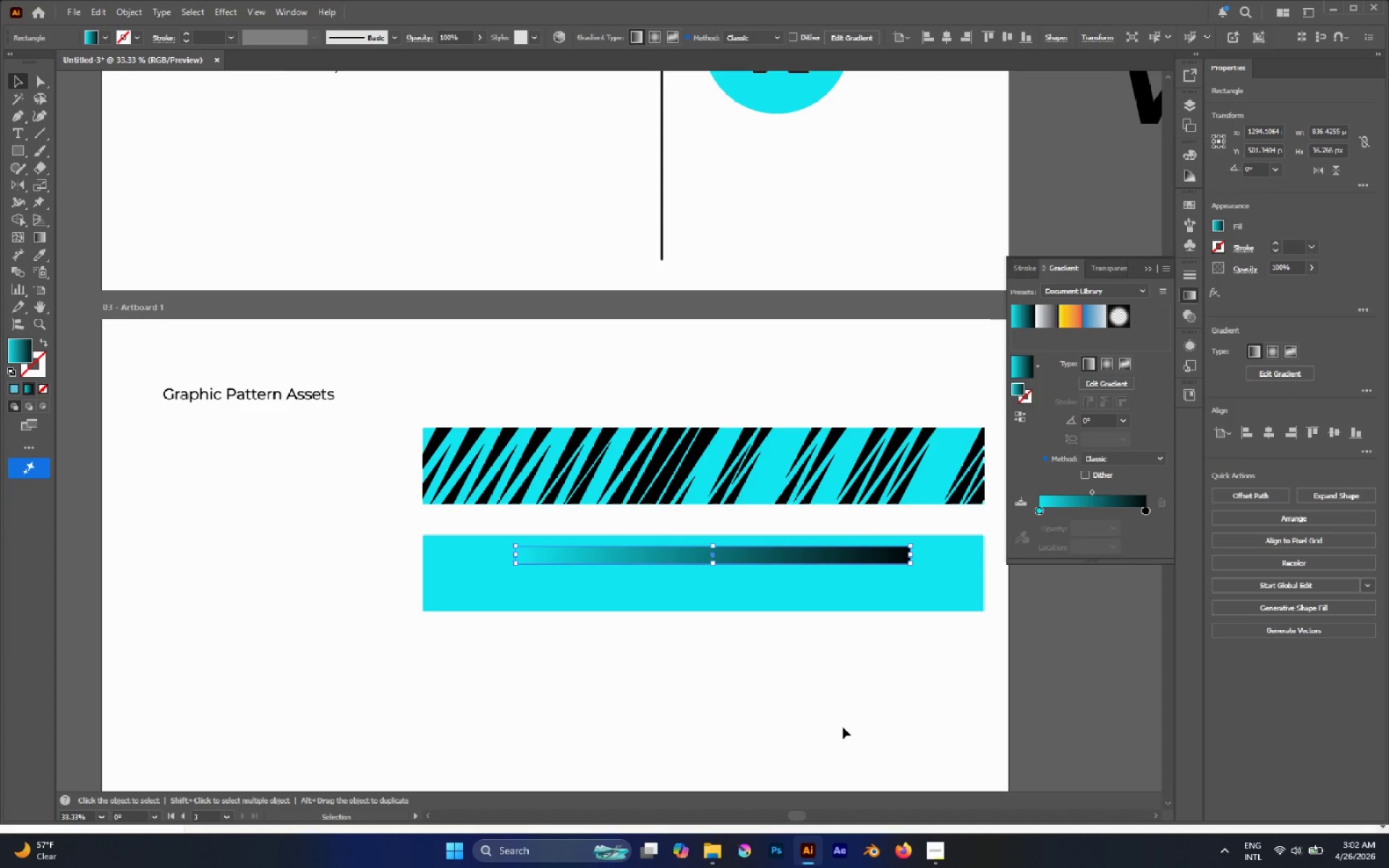 
left_click([843, 727])
 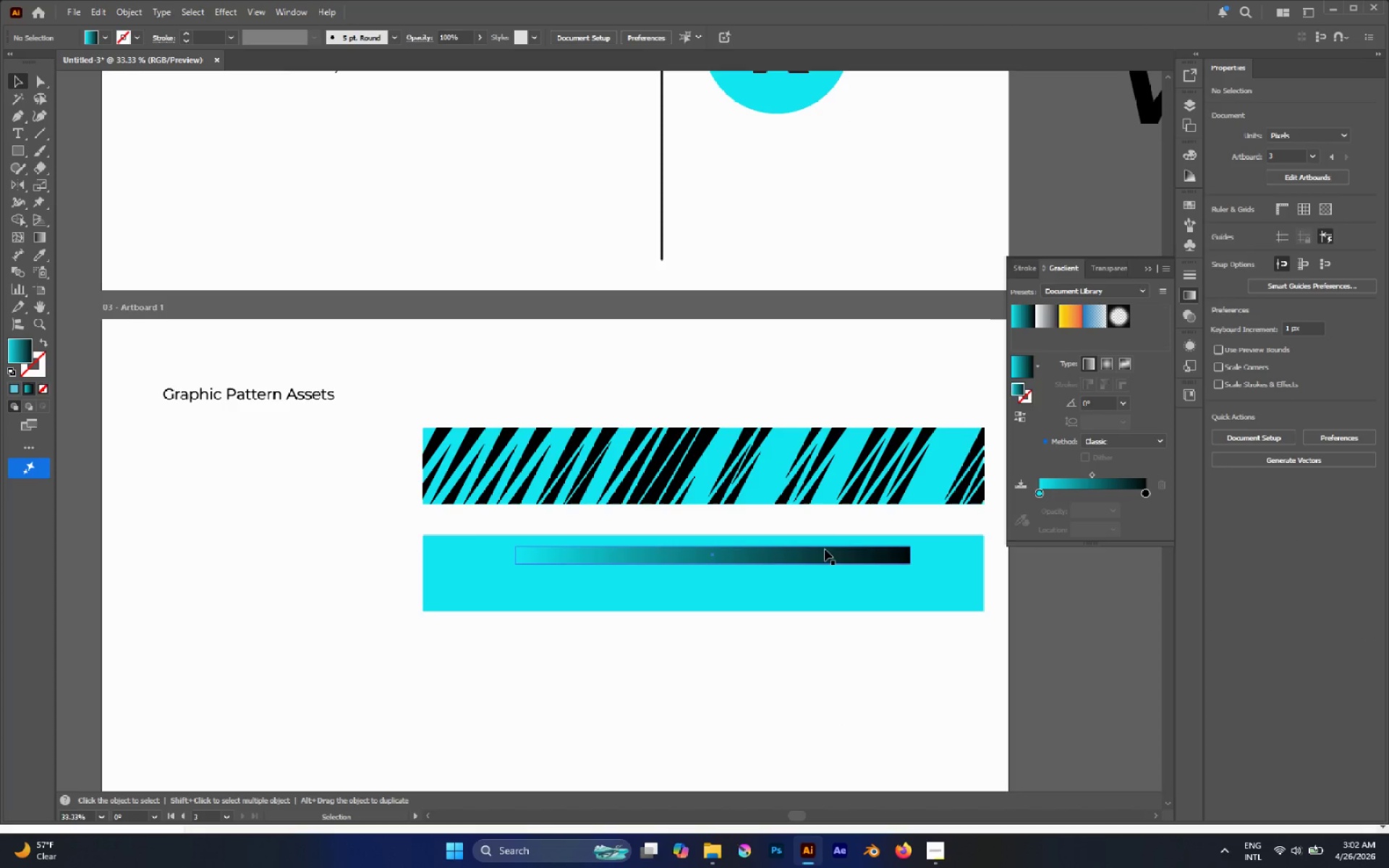 
left_click([821, 557])
 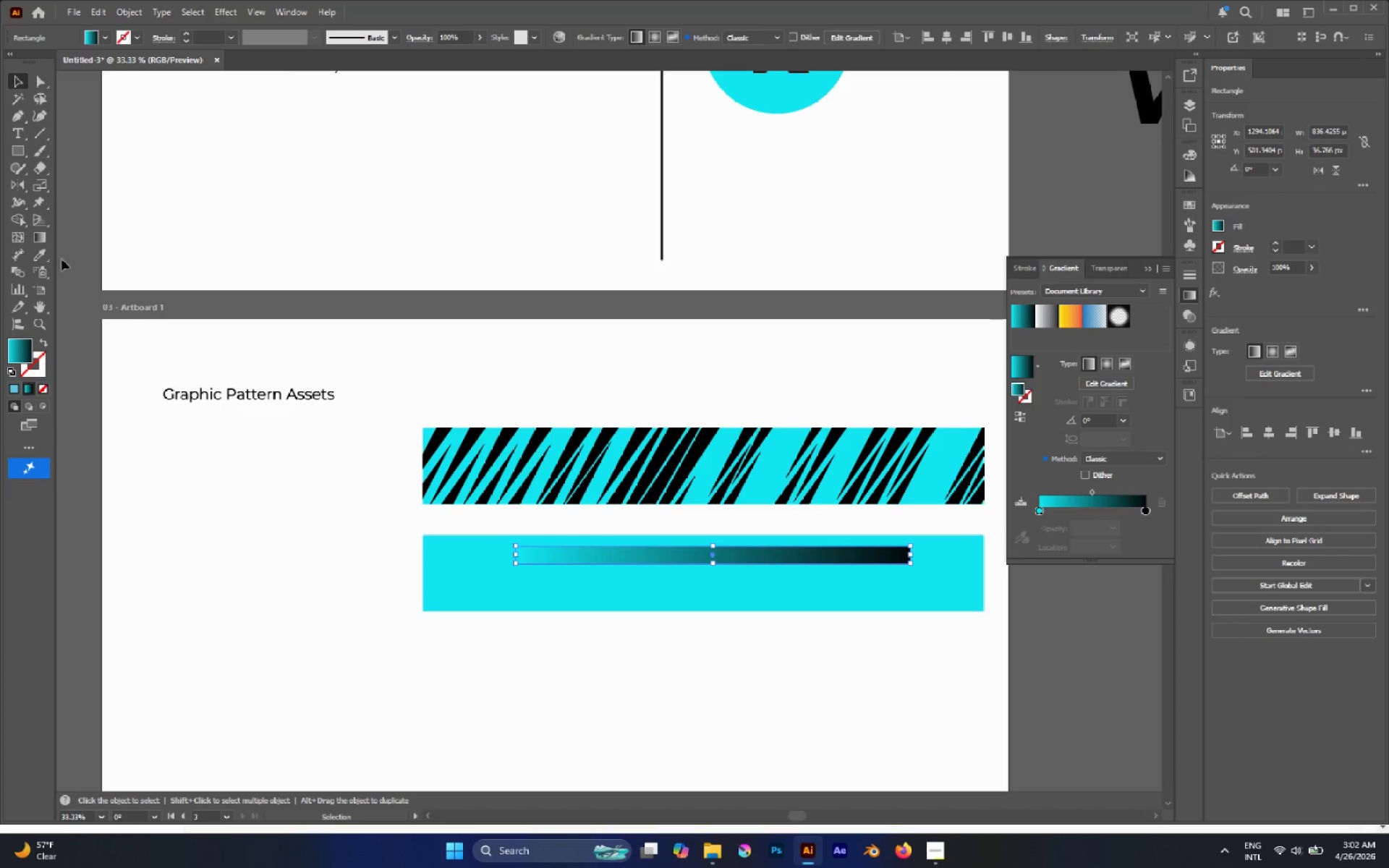 
left_click([45, 239])
 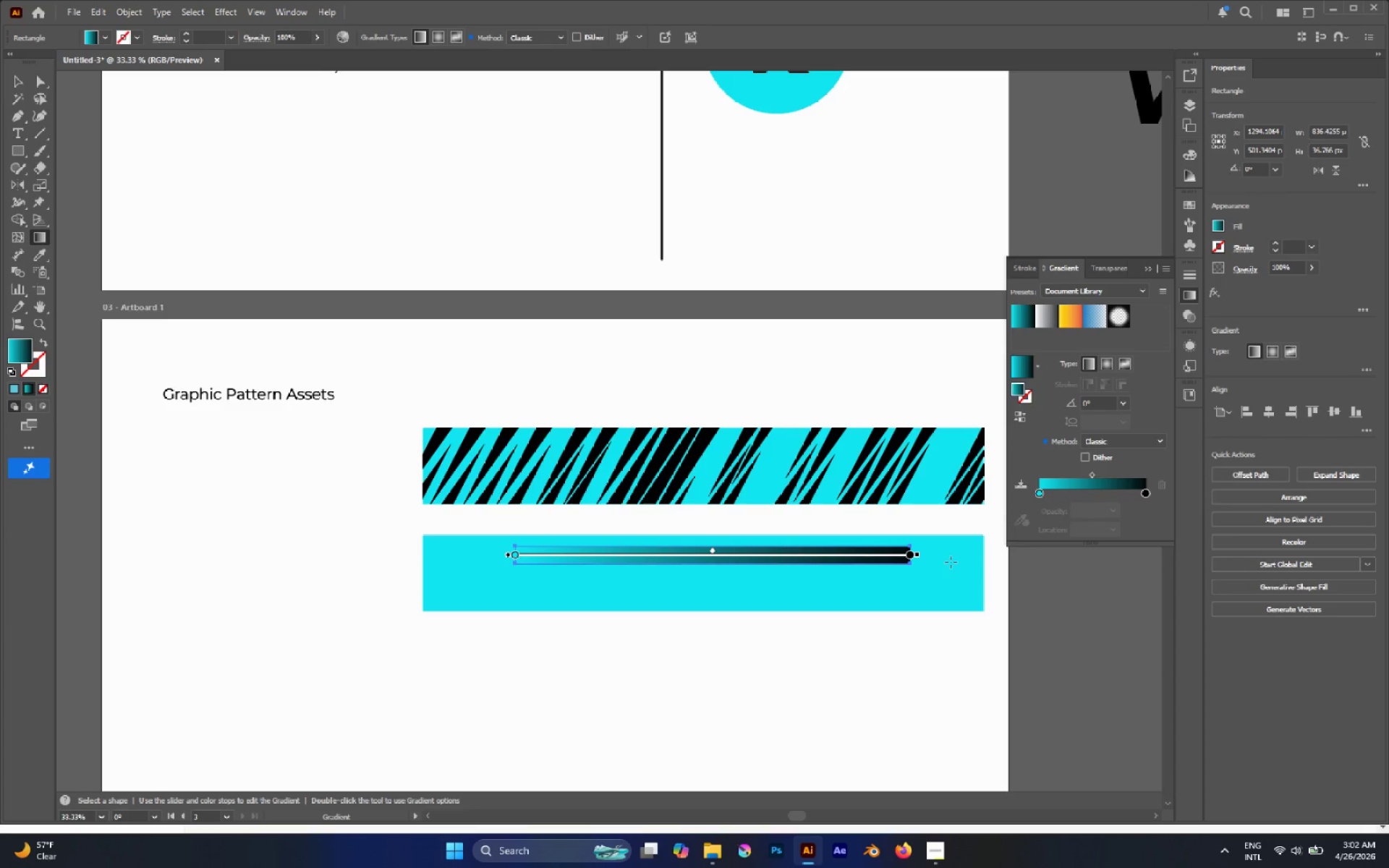 
left_click_drag(start_coordinate=[951, 555], to_coordinate=[561, 558])
 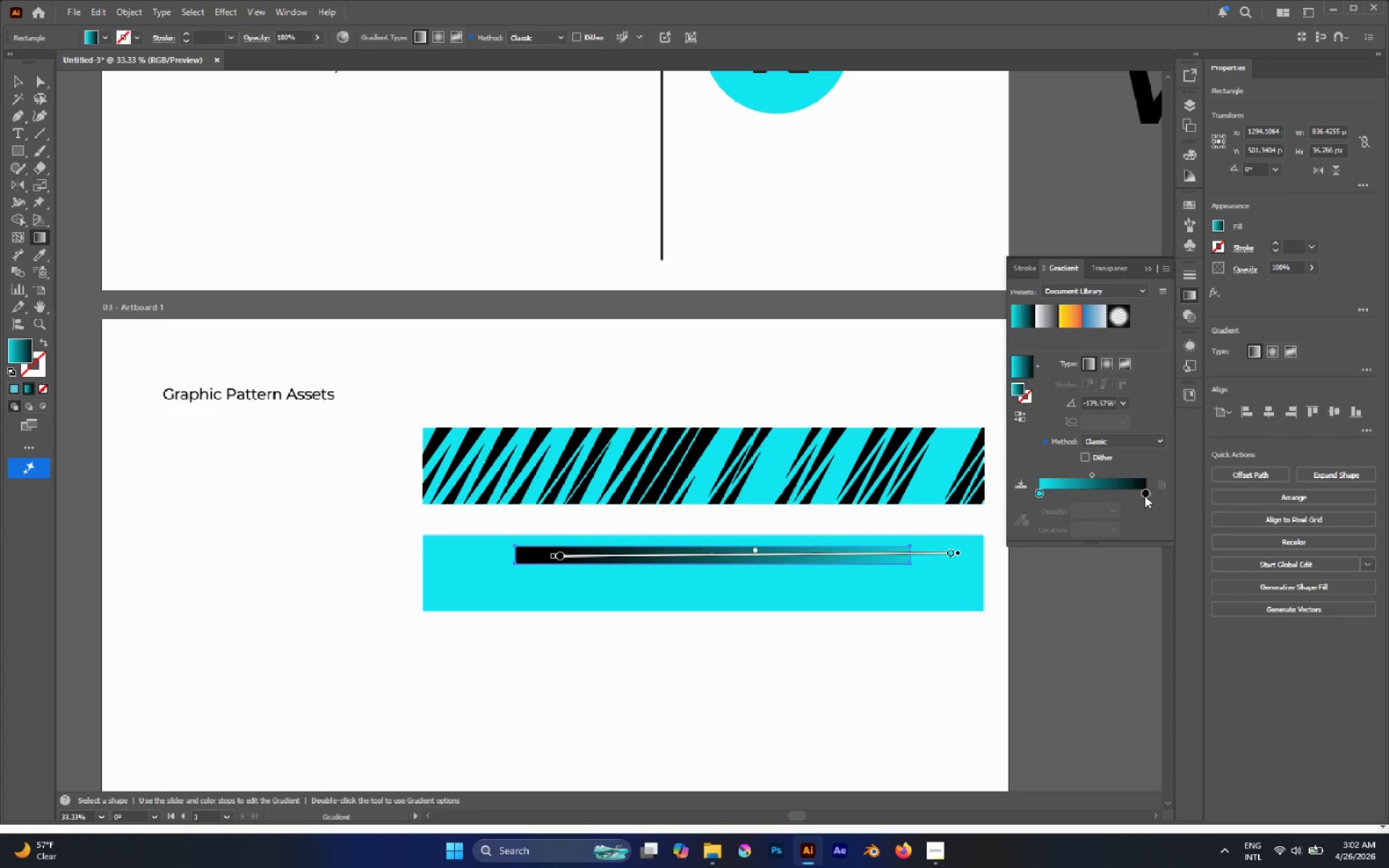 
left_click([1146, 495])
 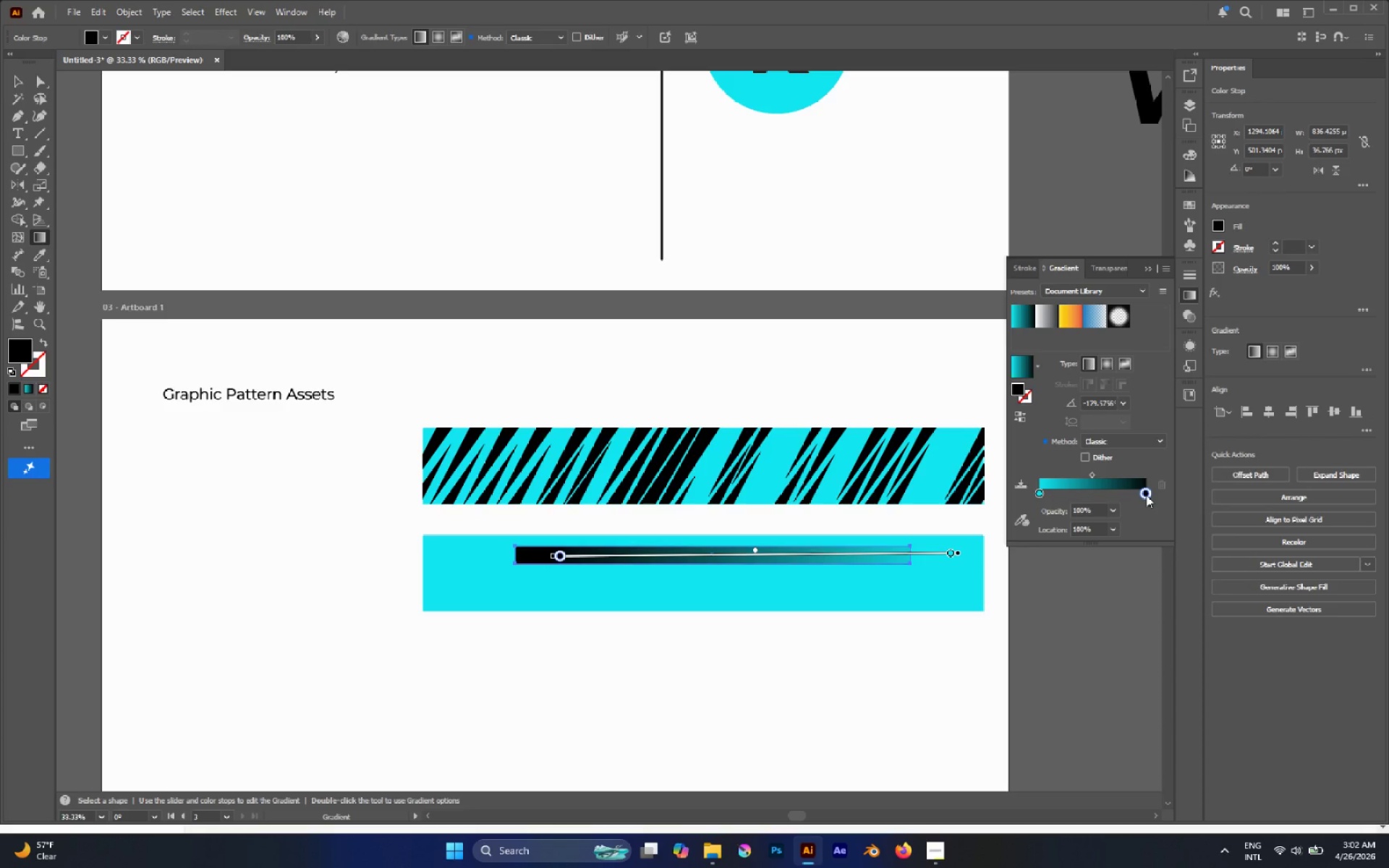 
double_click([1146, 495])
 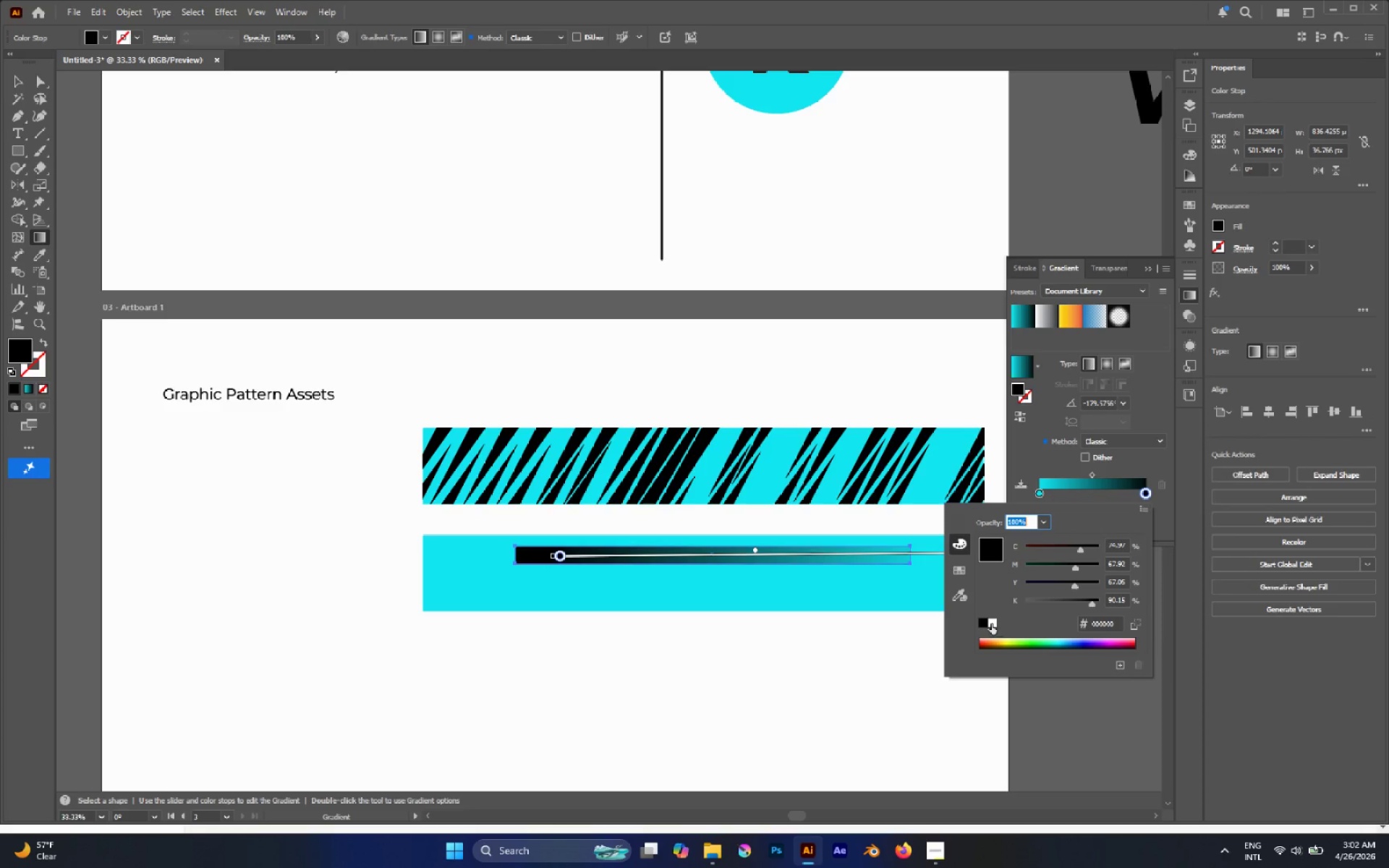 
left_click([982, 623])
 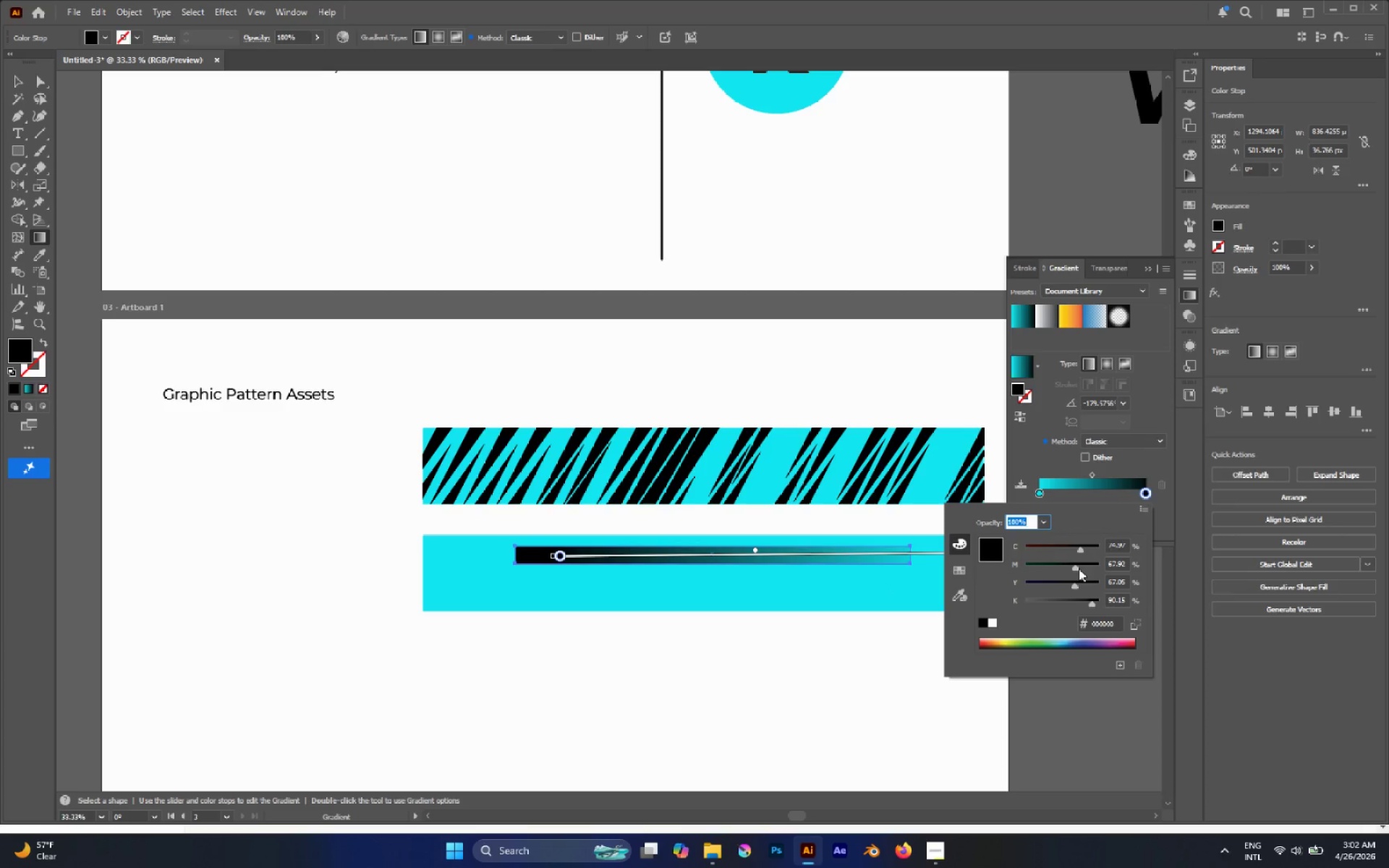 
left_click_drag(start_coordinate=[1075, 586], to_coordinate=[952, 587])
 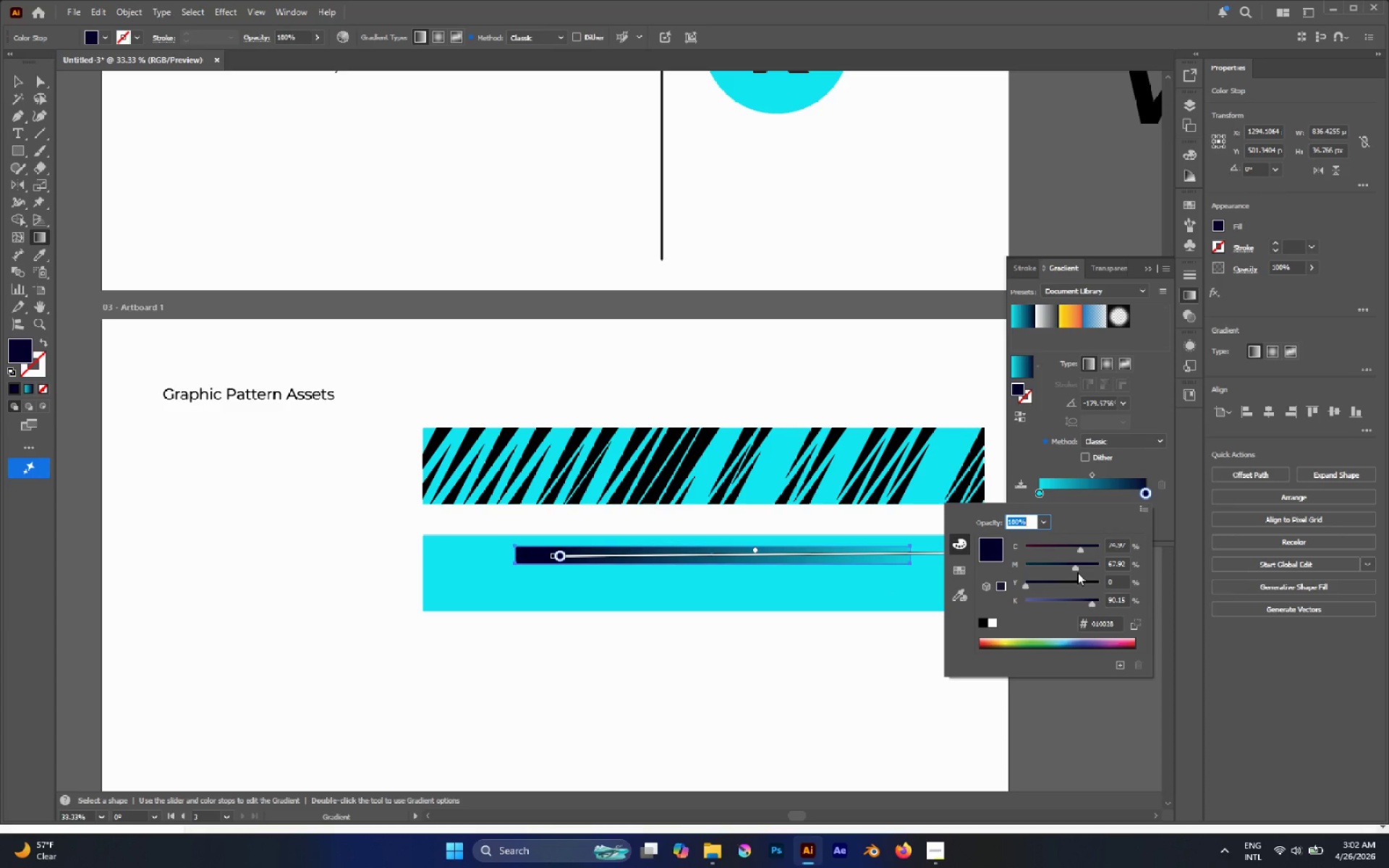 
left_click_drag(start_coordinate=[1077, 569], to_coordinate=[935, 569])
 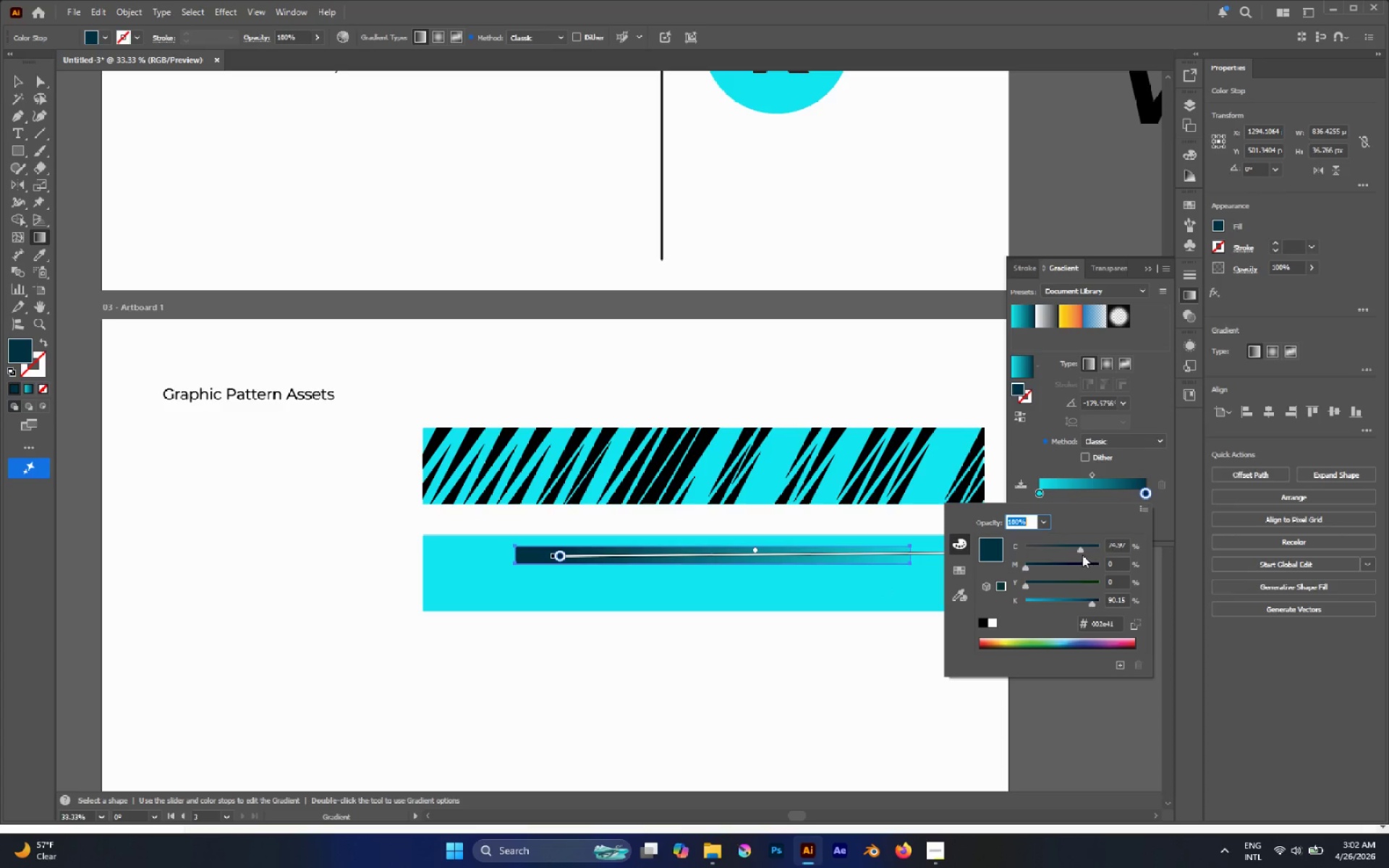 
left_click_drag(start_coordinate=[1082, 553], to_coordinate=[925, 552])
 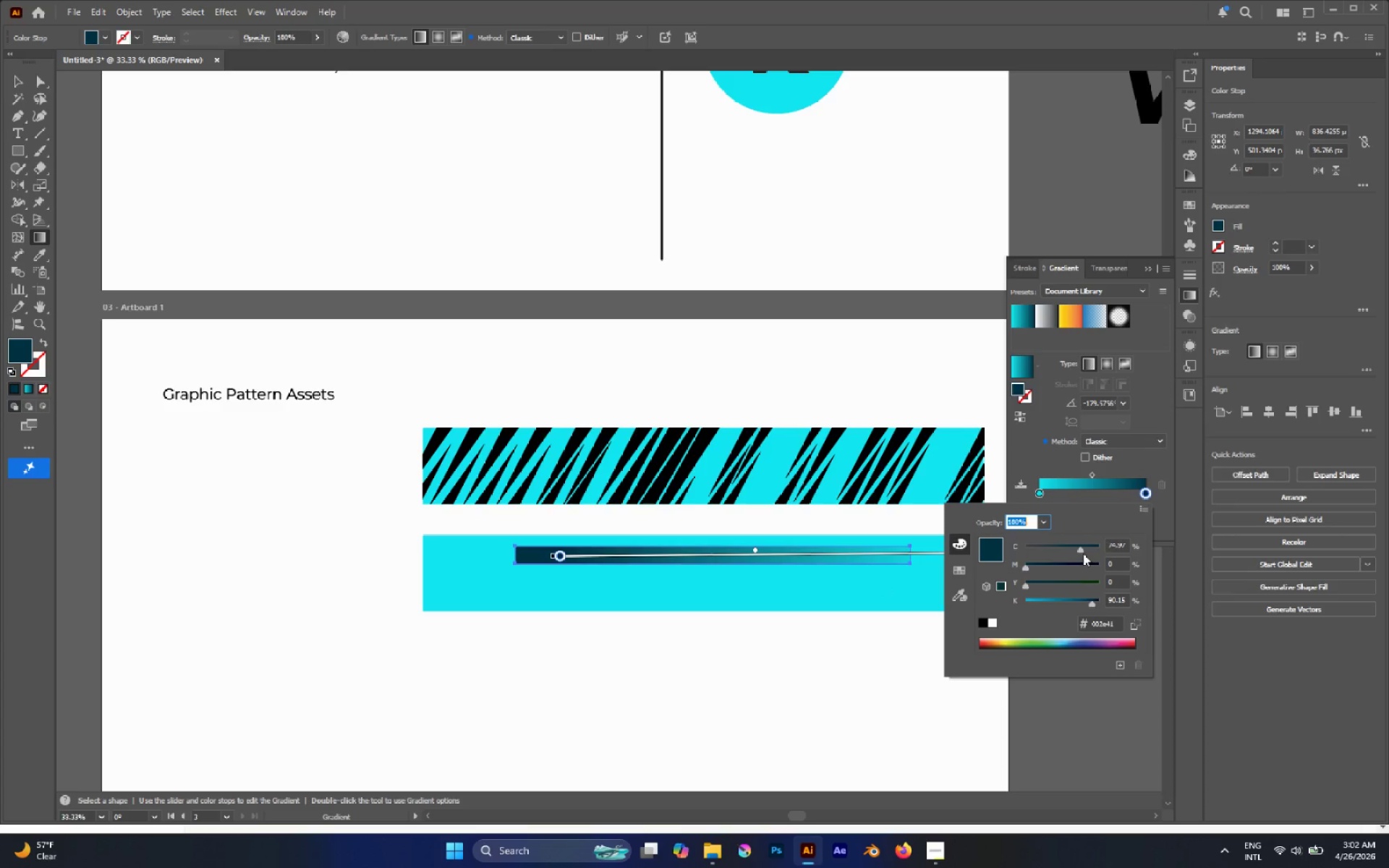 
left_click_drag(start_coordinate=[1084, 550], to_coordinate=[938, 544])
 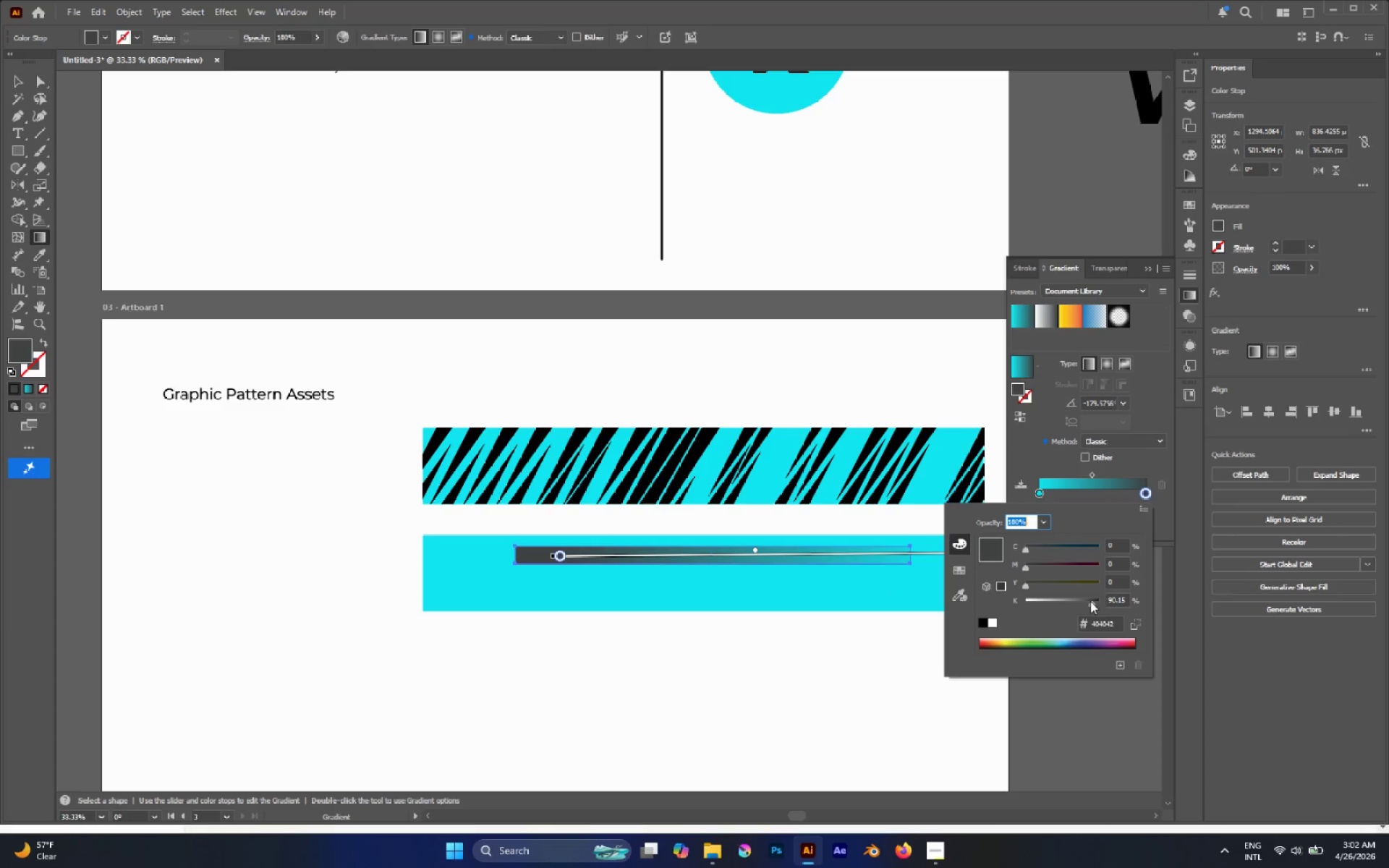 
left_click_drag(start_coordinate=[1090, 604], to_coordinate=[1134, 607])
 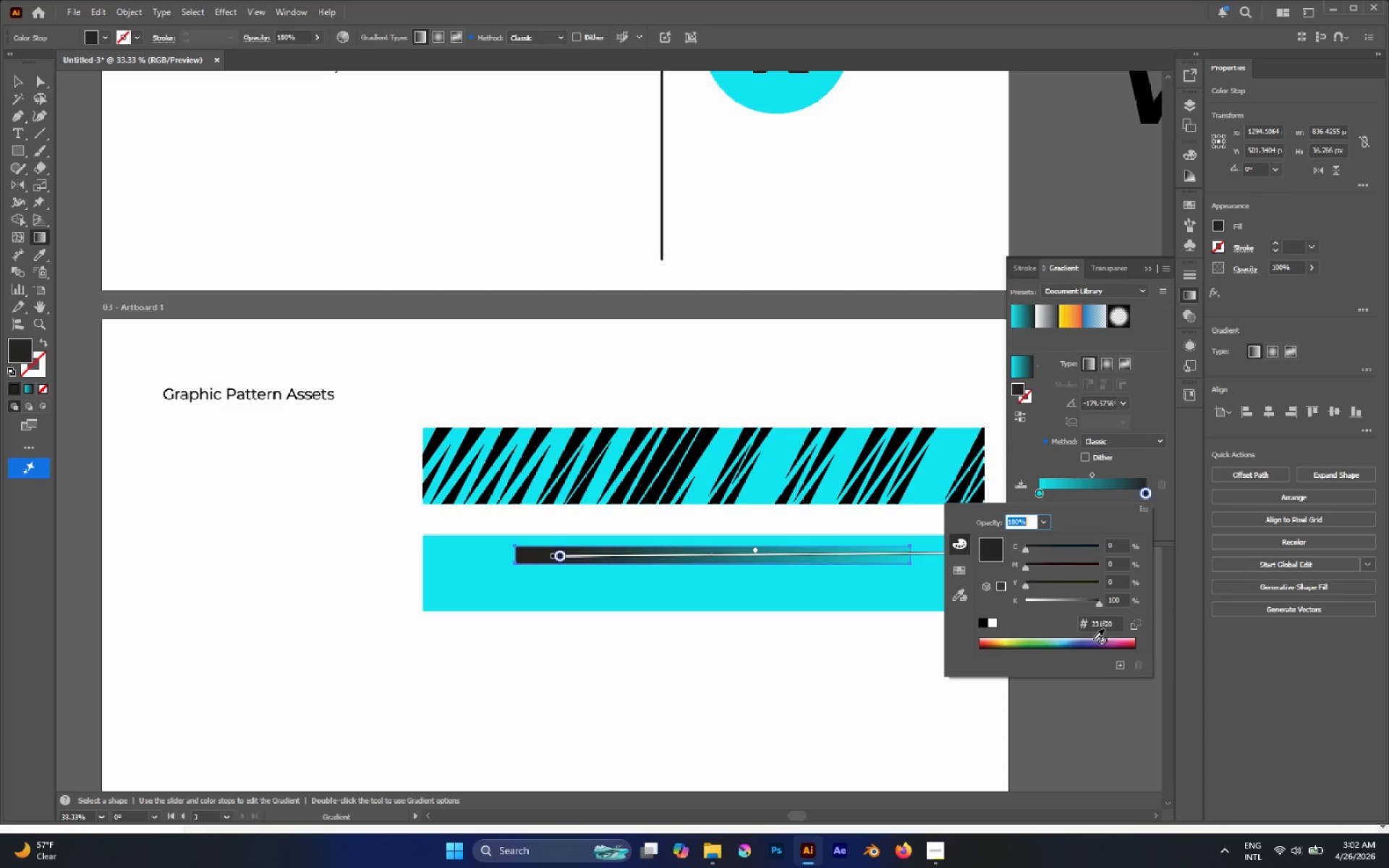 
left_click_drag(start_coordinate=[1118, 626], to_coordinate=[1048, 620])
 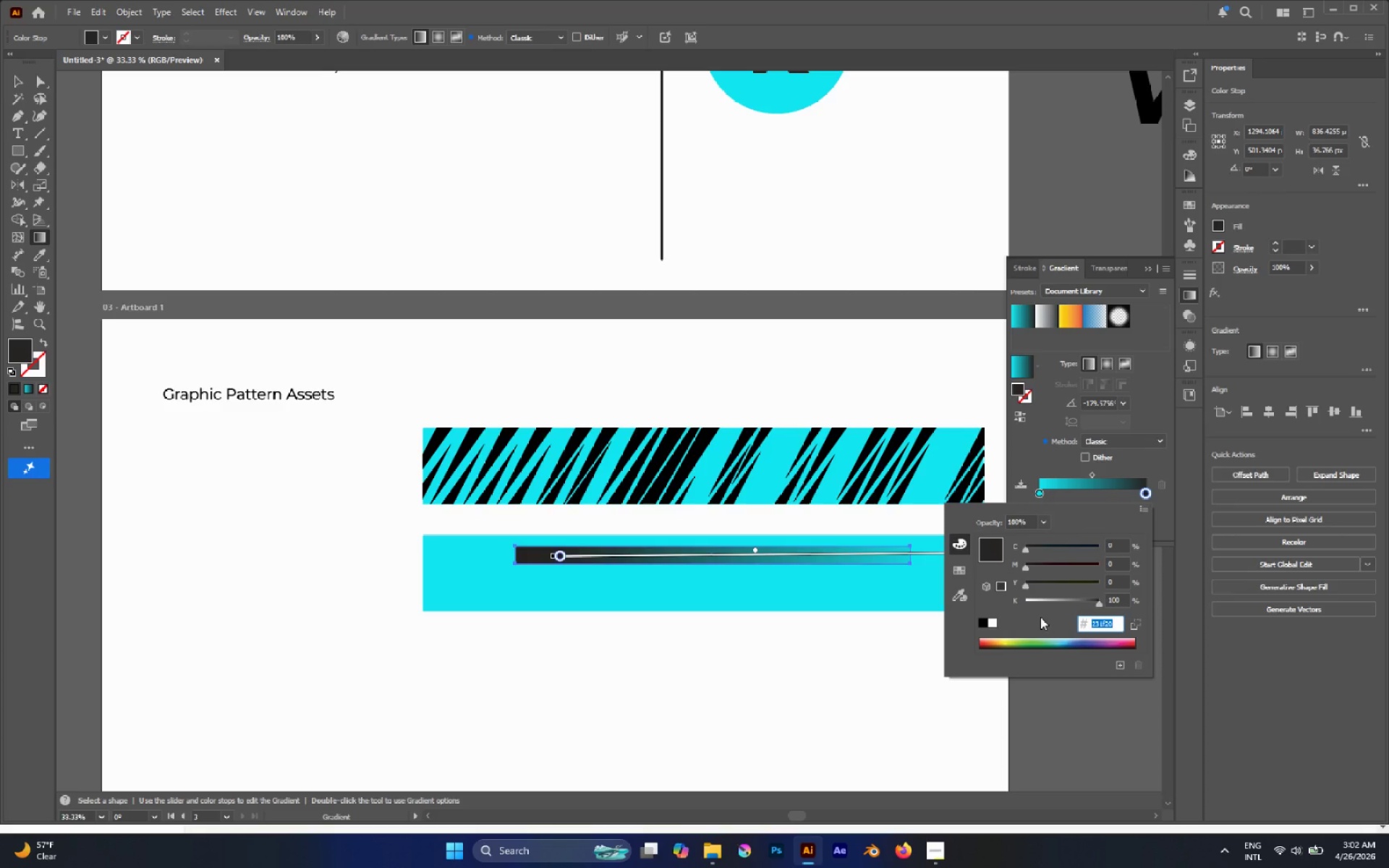 
type(0000)
 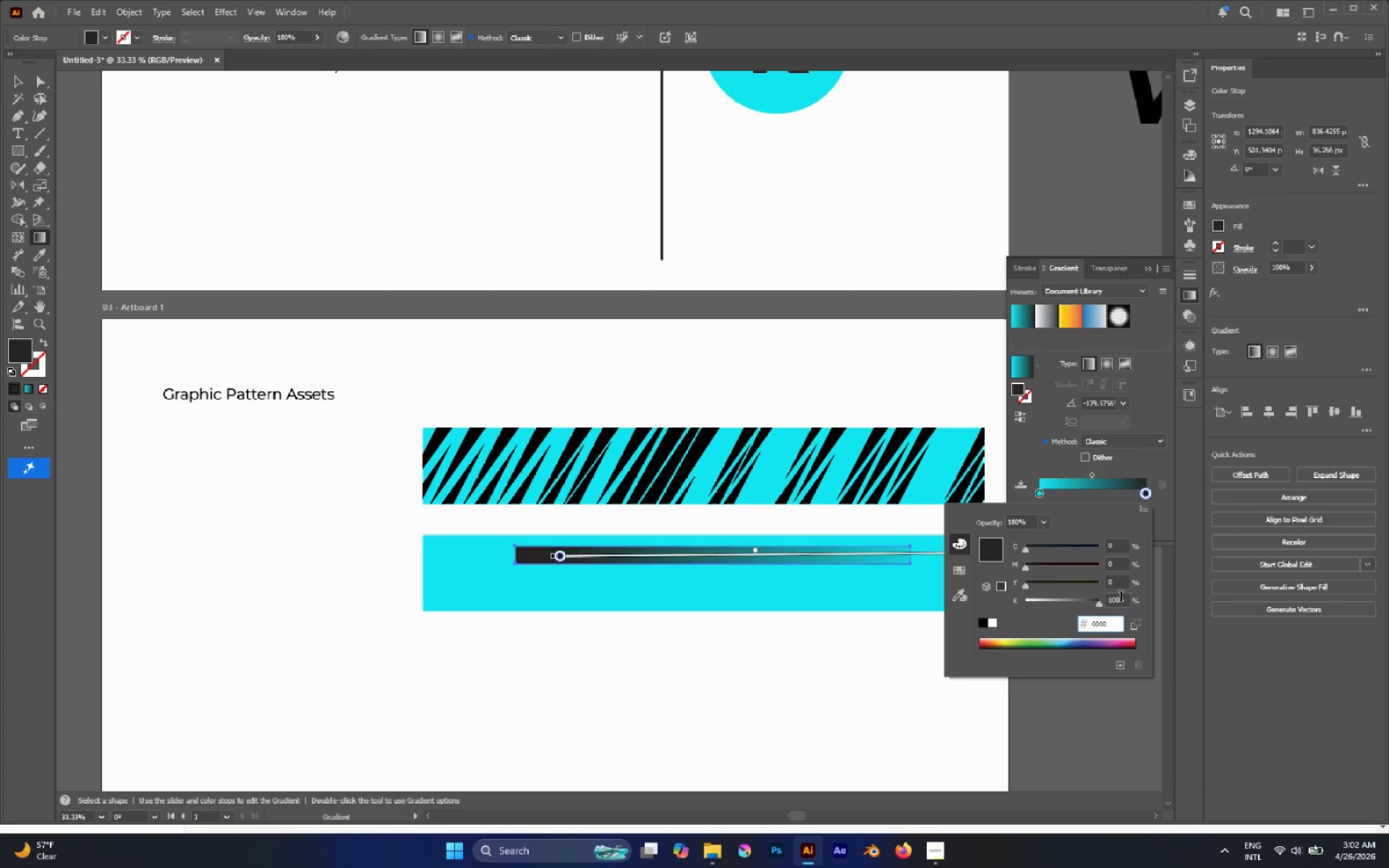 
type(00)
 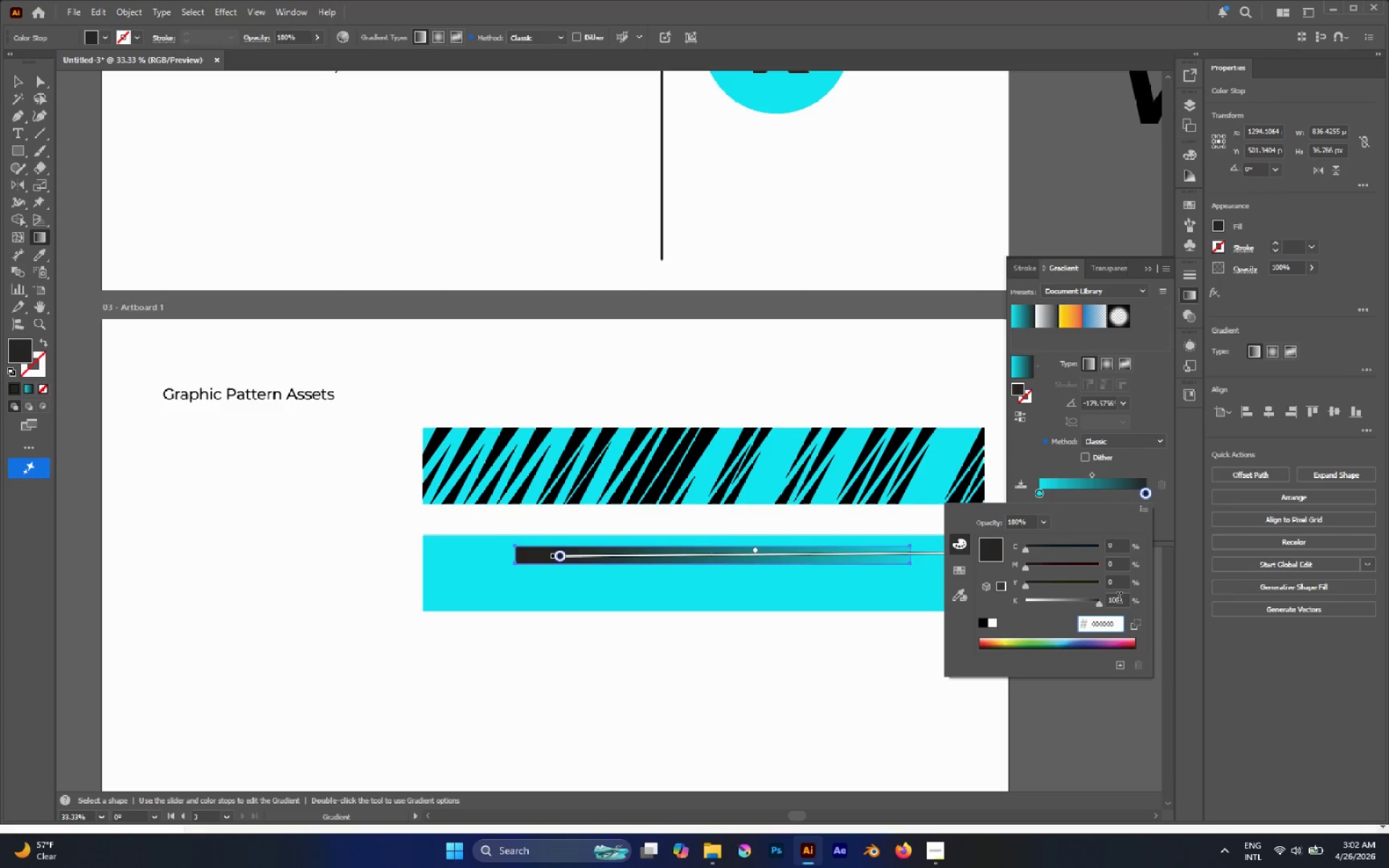 
left_click([1119, 599])
 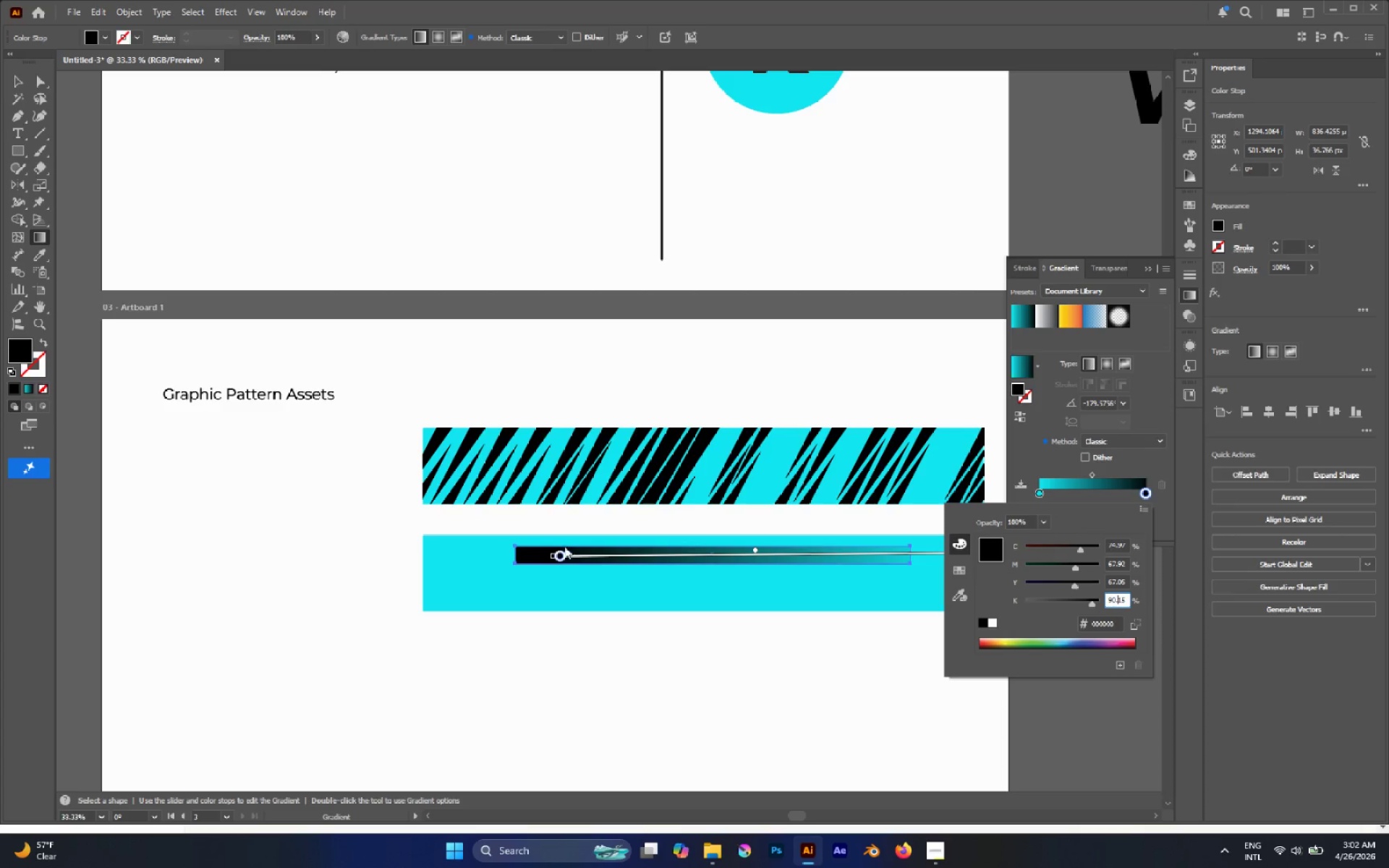 
wait(5.98)
 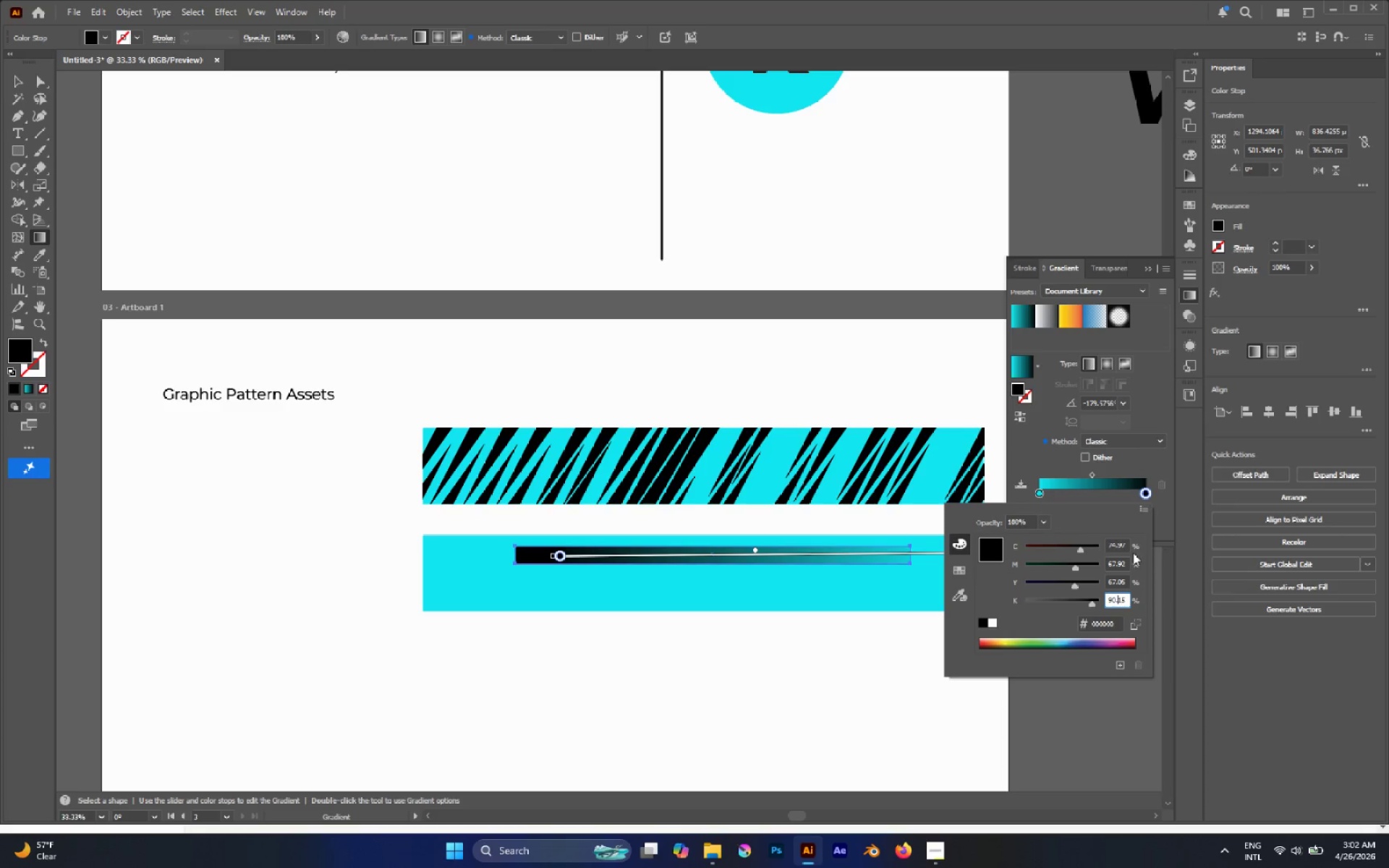 
mouse_move([1115, 631])
 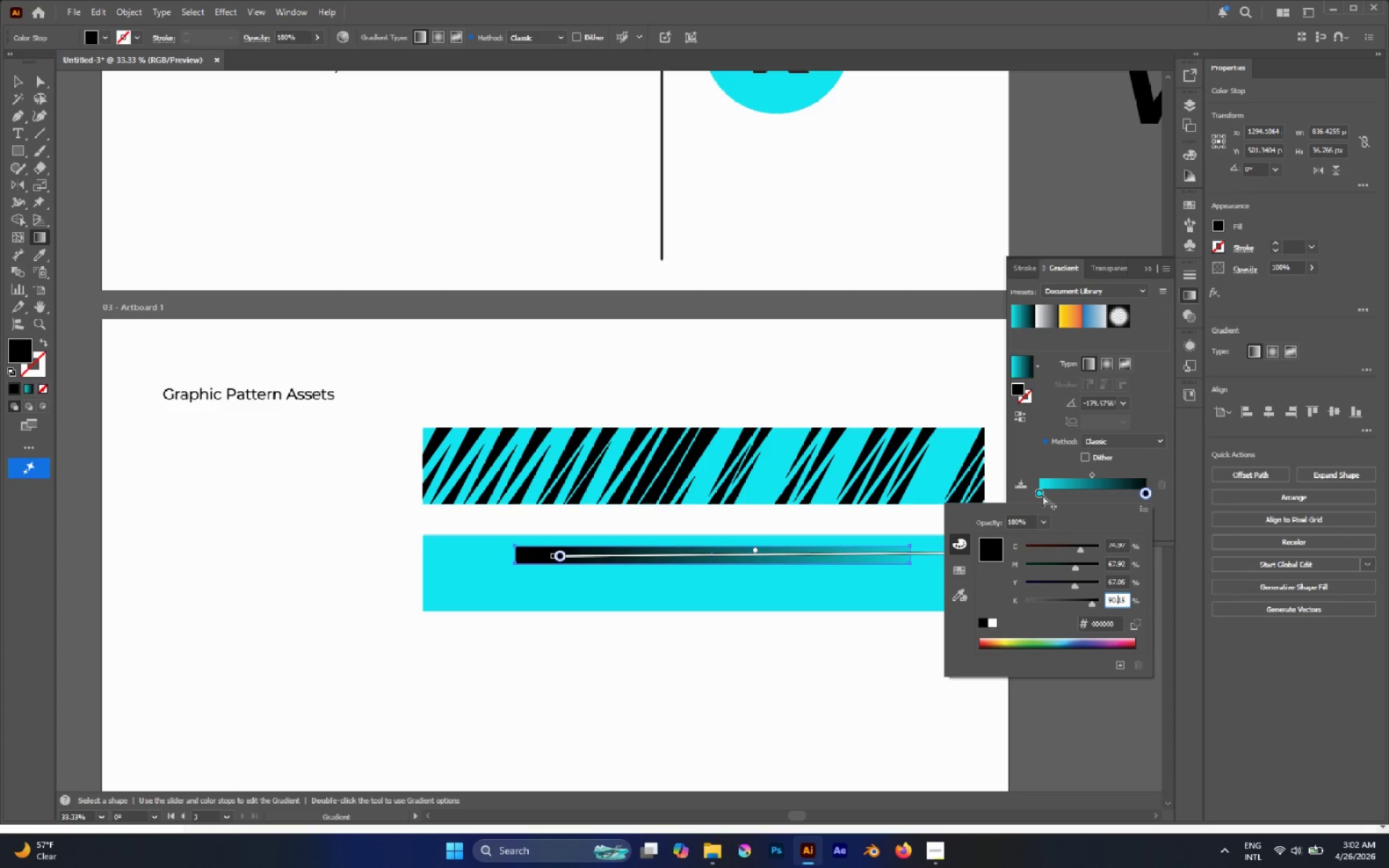 
left_click([1041, 495])
 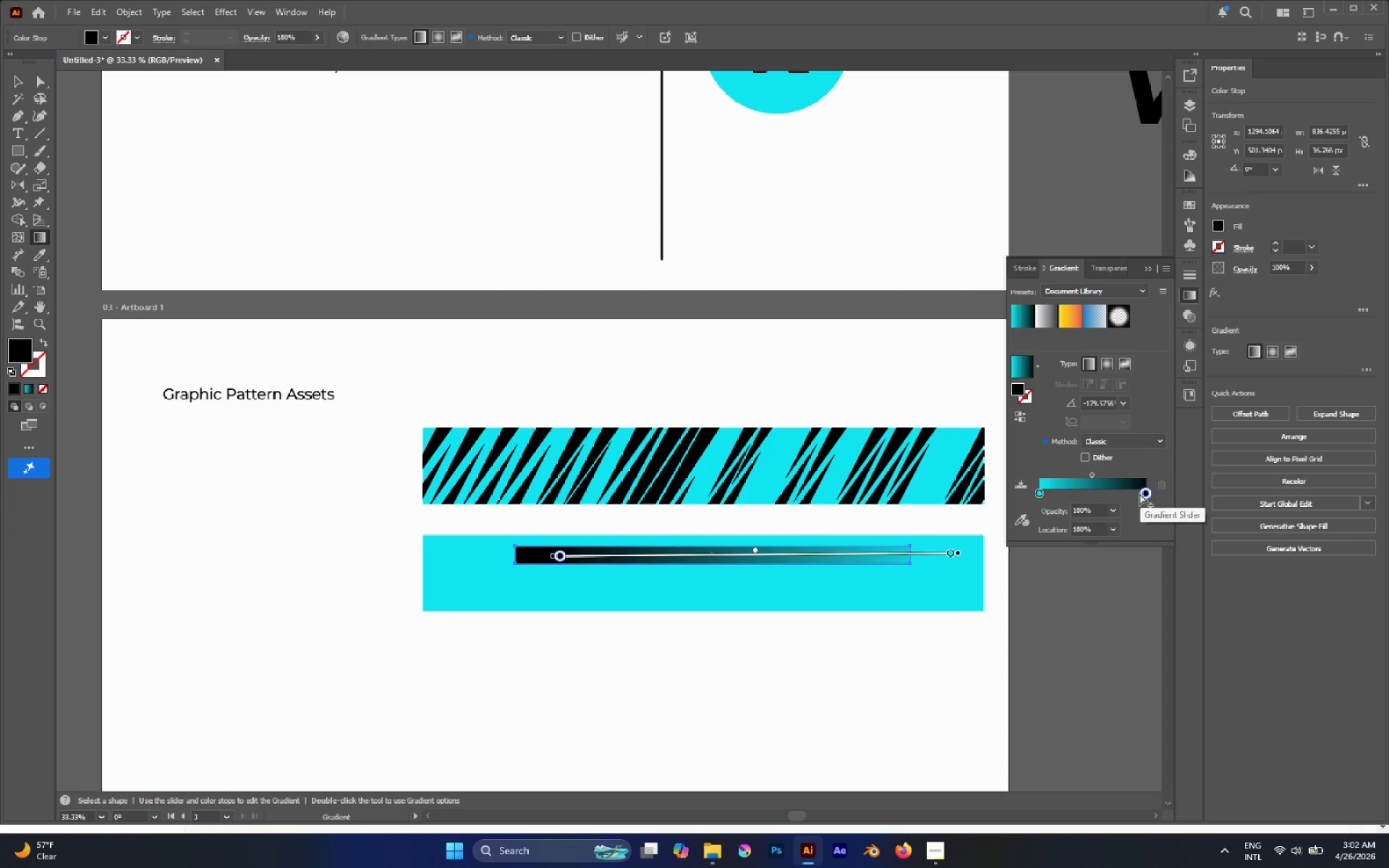 
left_click([1147, 493])
 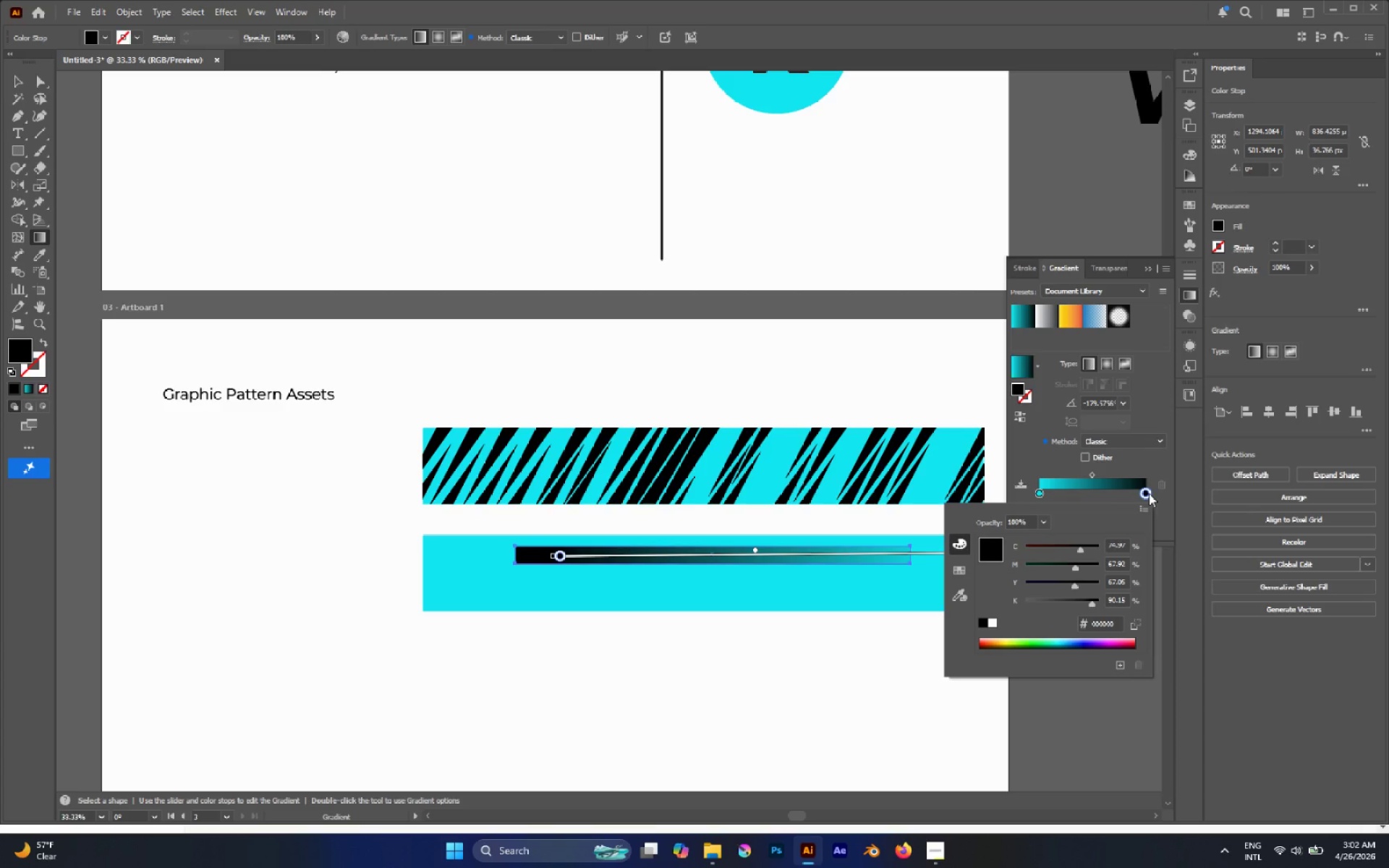 
left_click([1149, 493])
 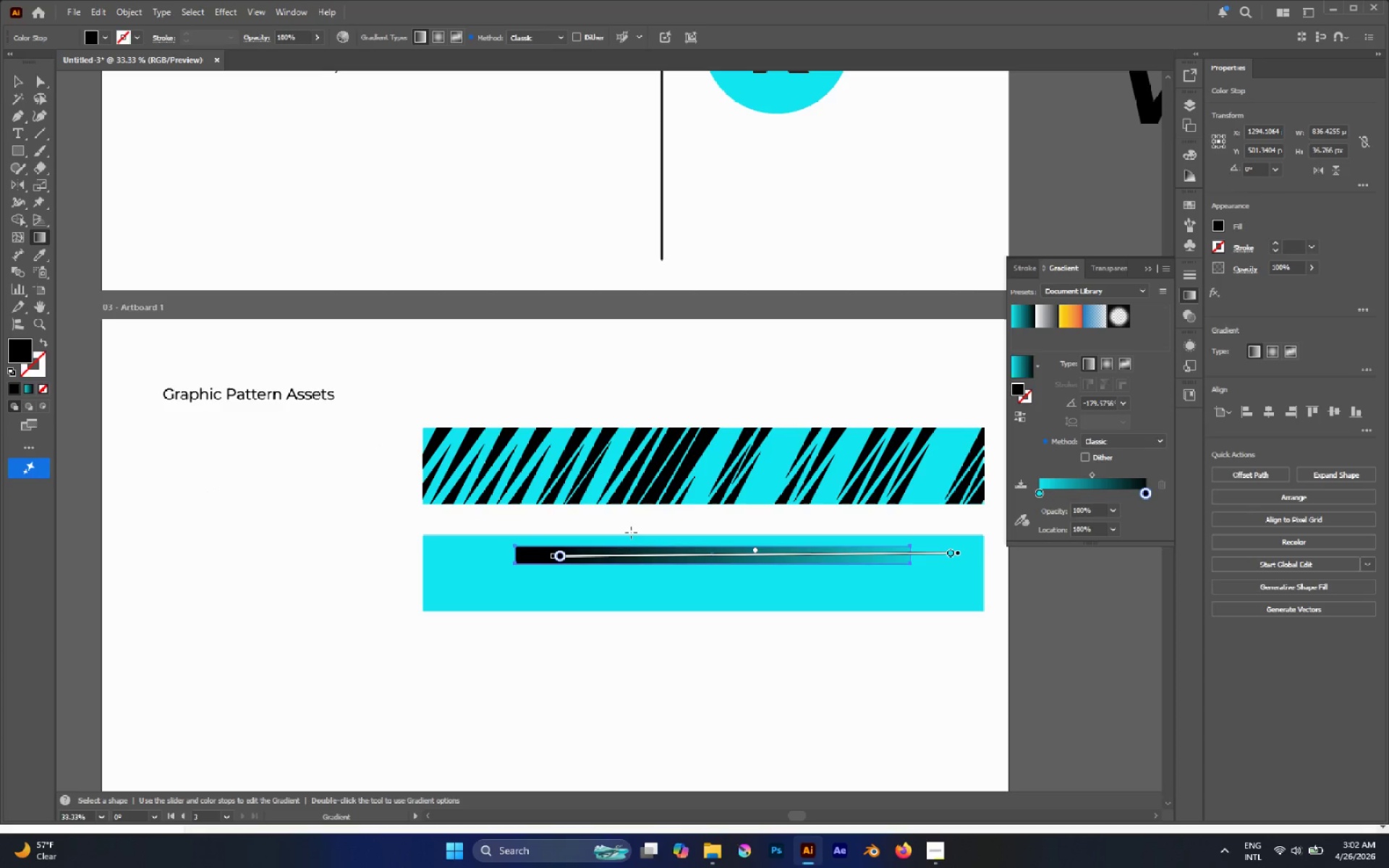 
left_click_drag(start_coordinate=[501, 544], to_coordinate=[618, 550])
 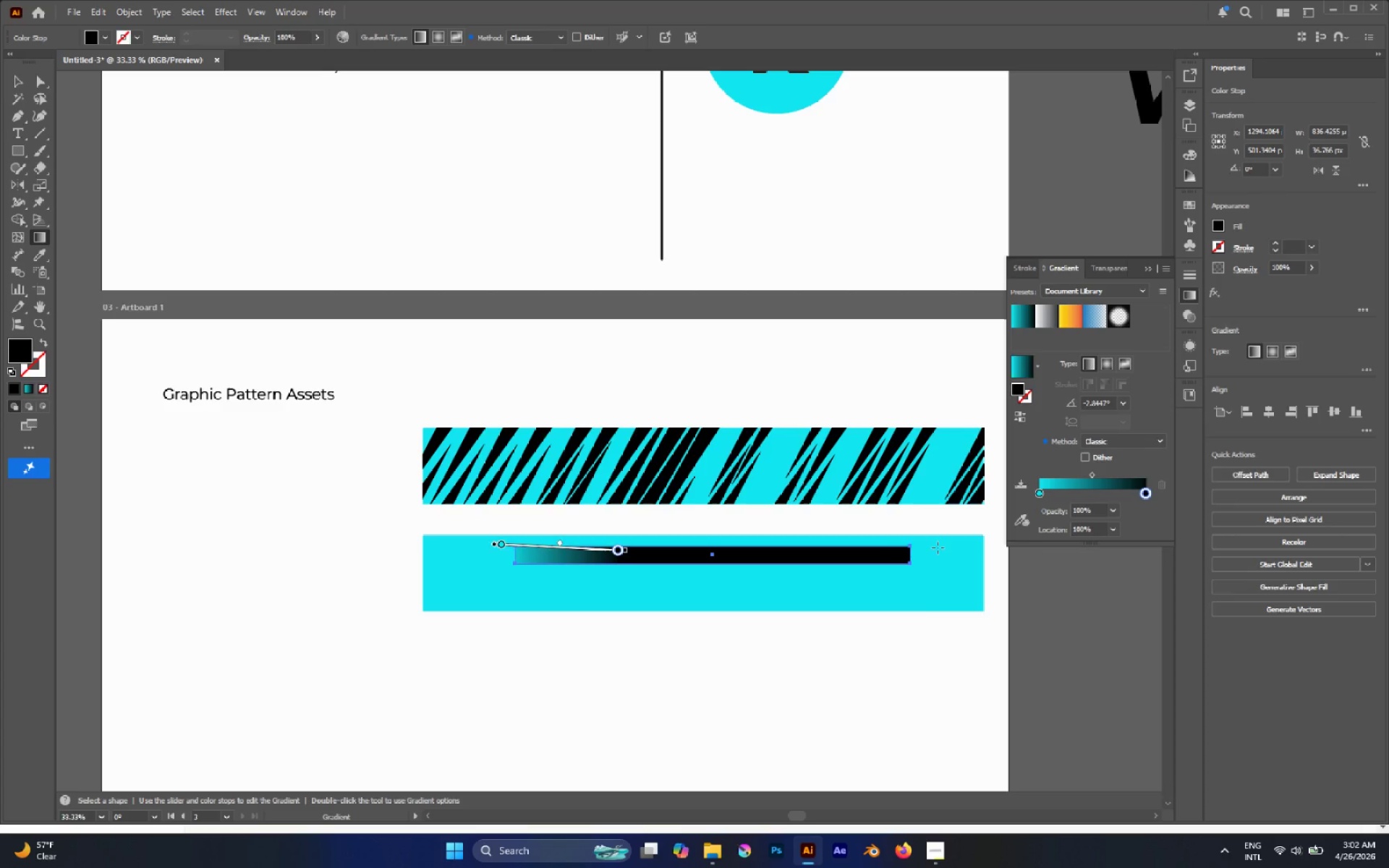 
left_click_drag(start_coordinate=[938, 548], to_coordinate=[867, 547])
 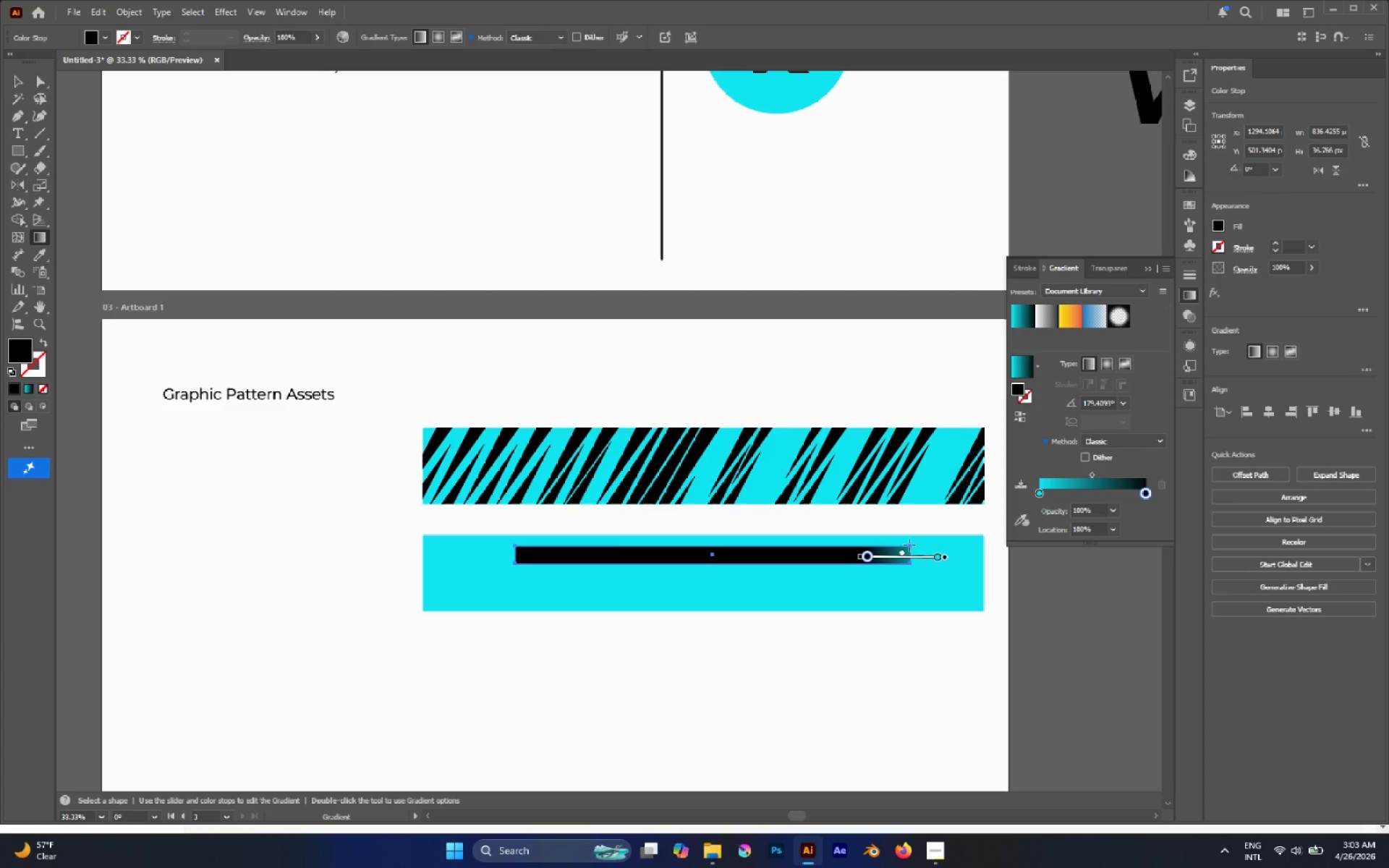 
left_click_drag(start_coordinate=[906, 537], to_coordinate=[553, 542])
 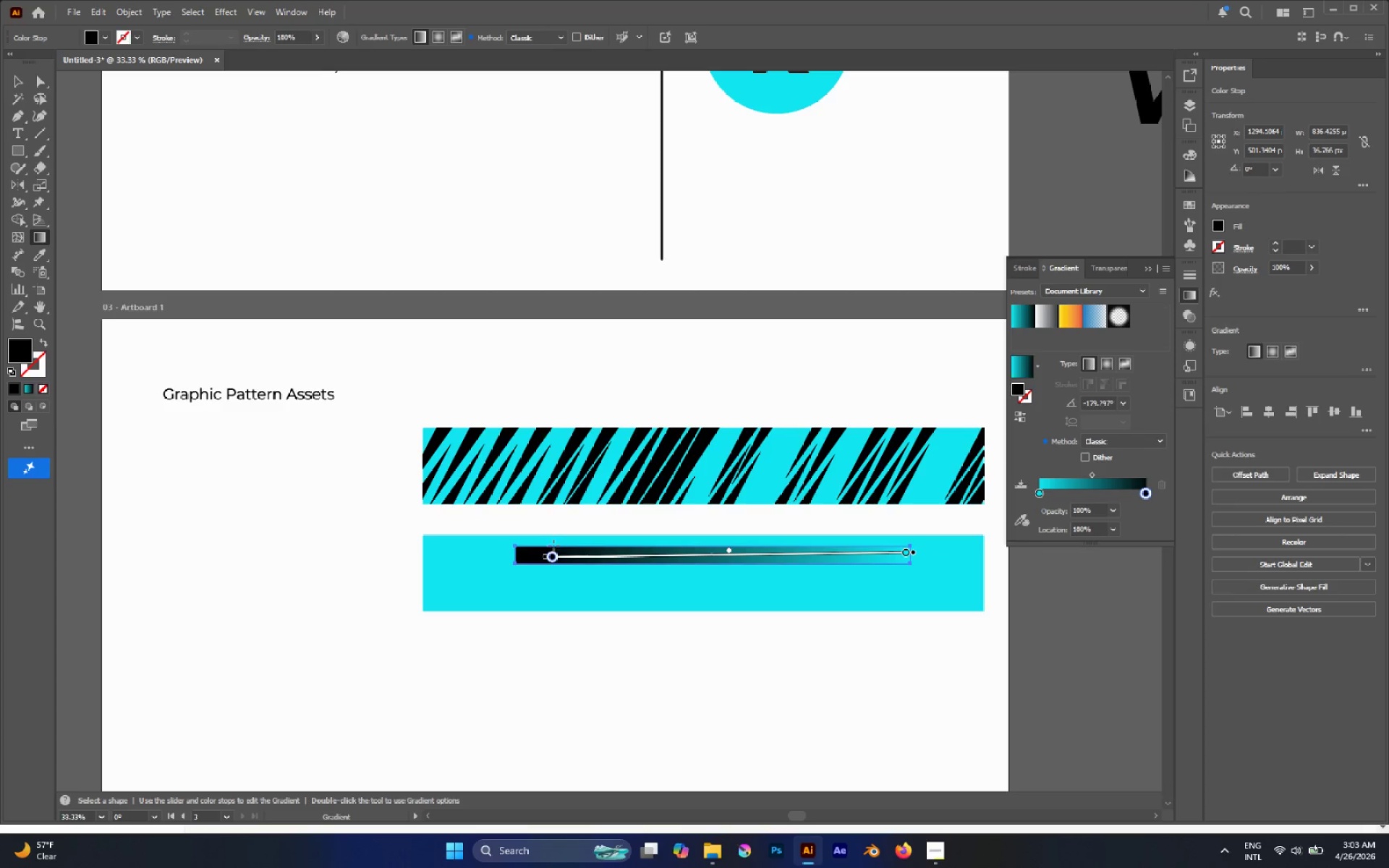 
key(A)
 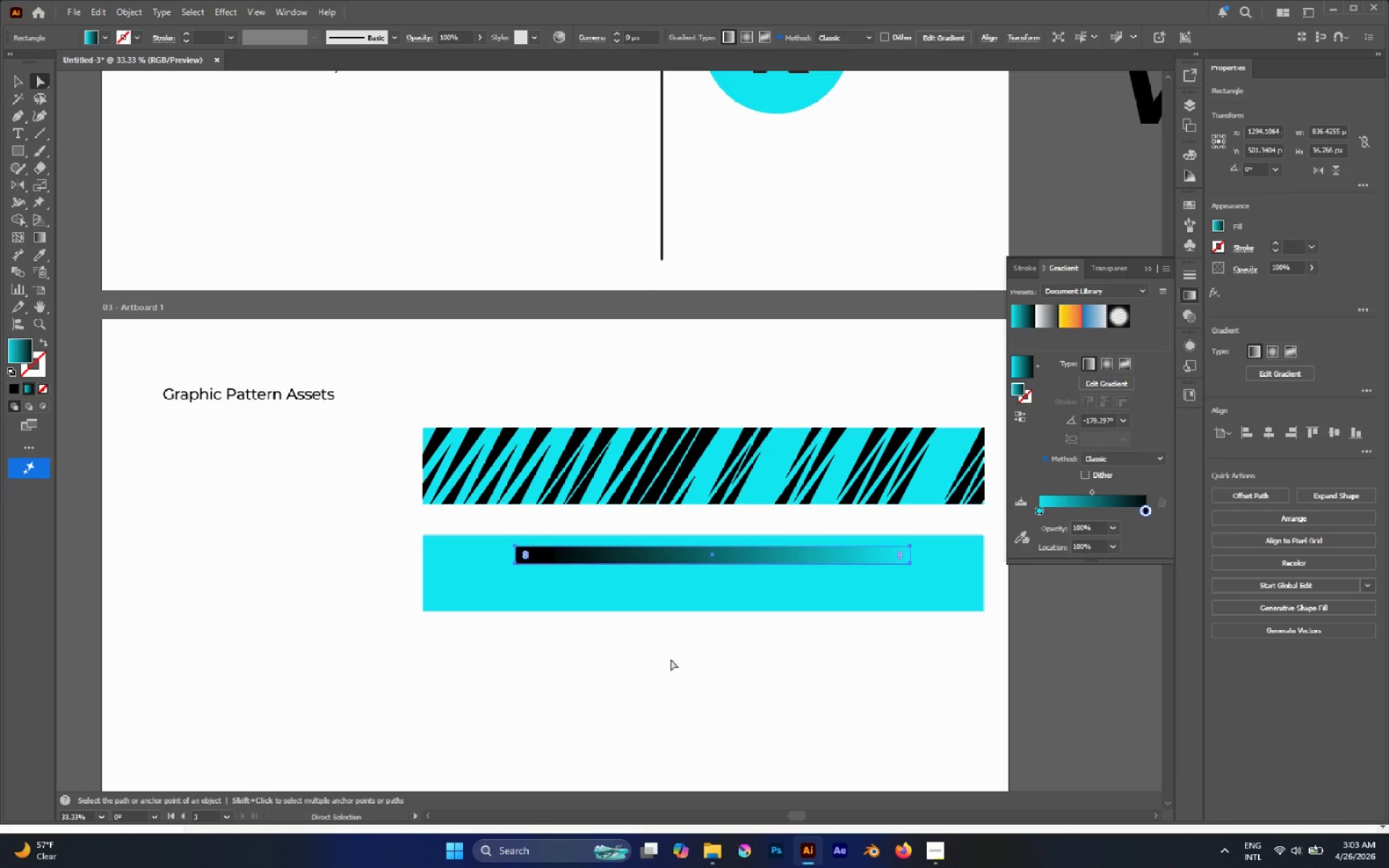 
left_click([670, 663])
 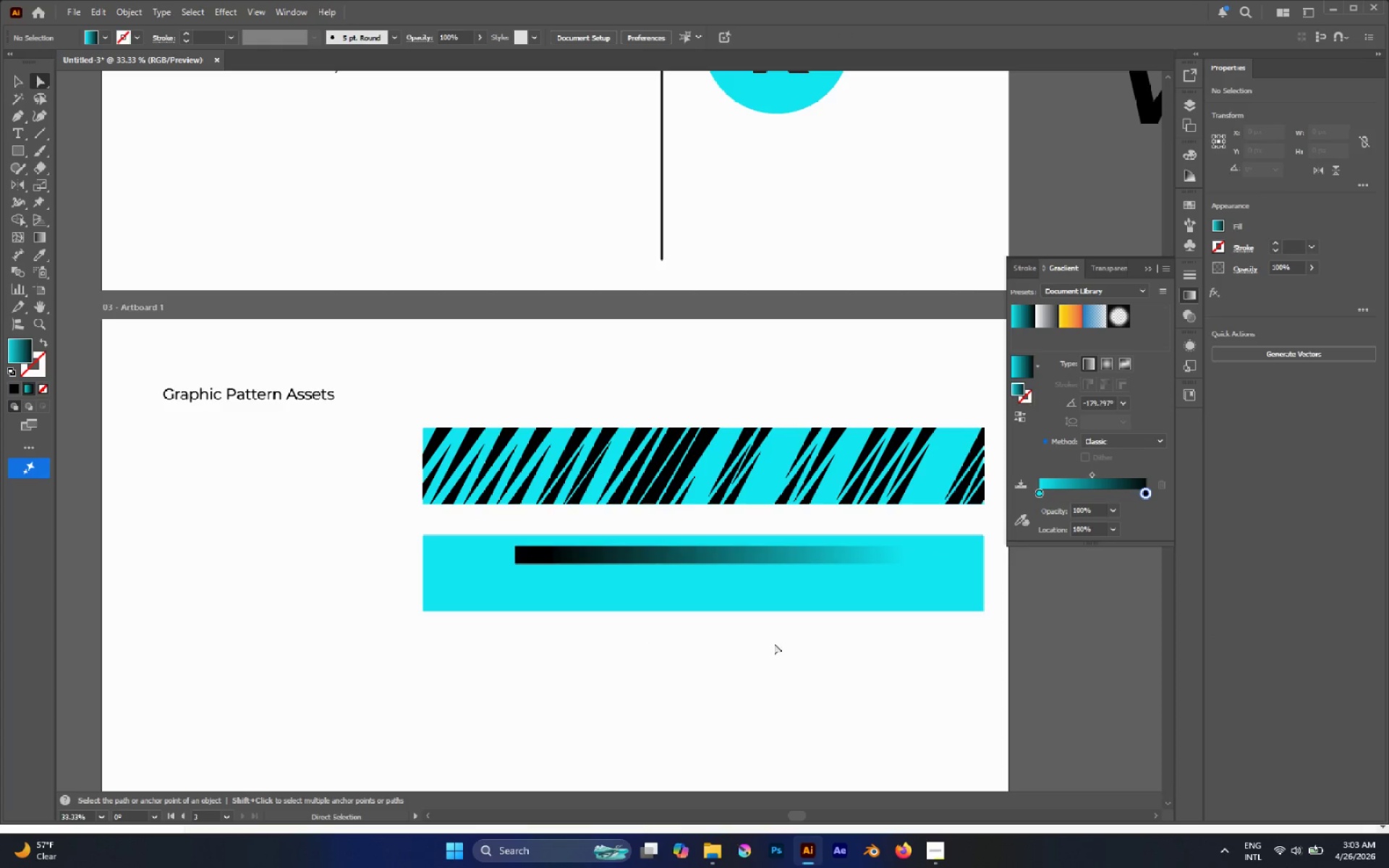 
key(V)
 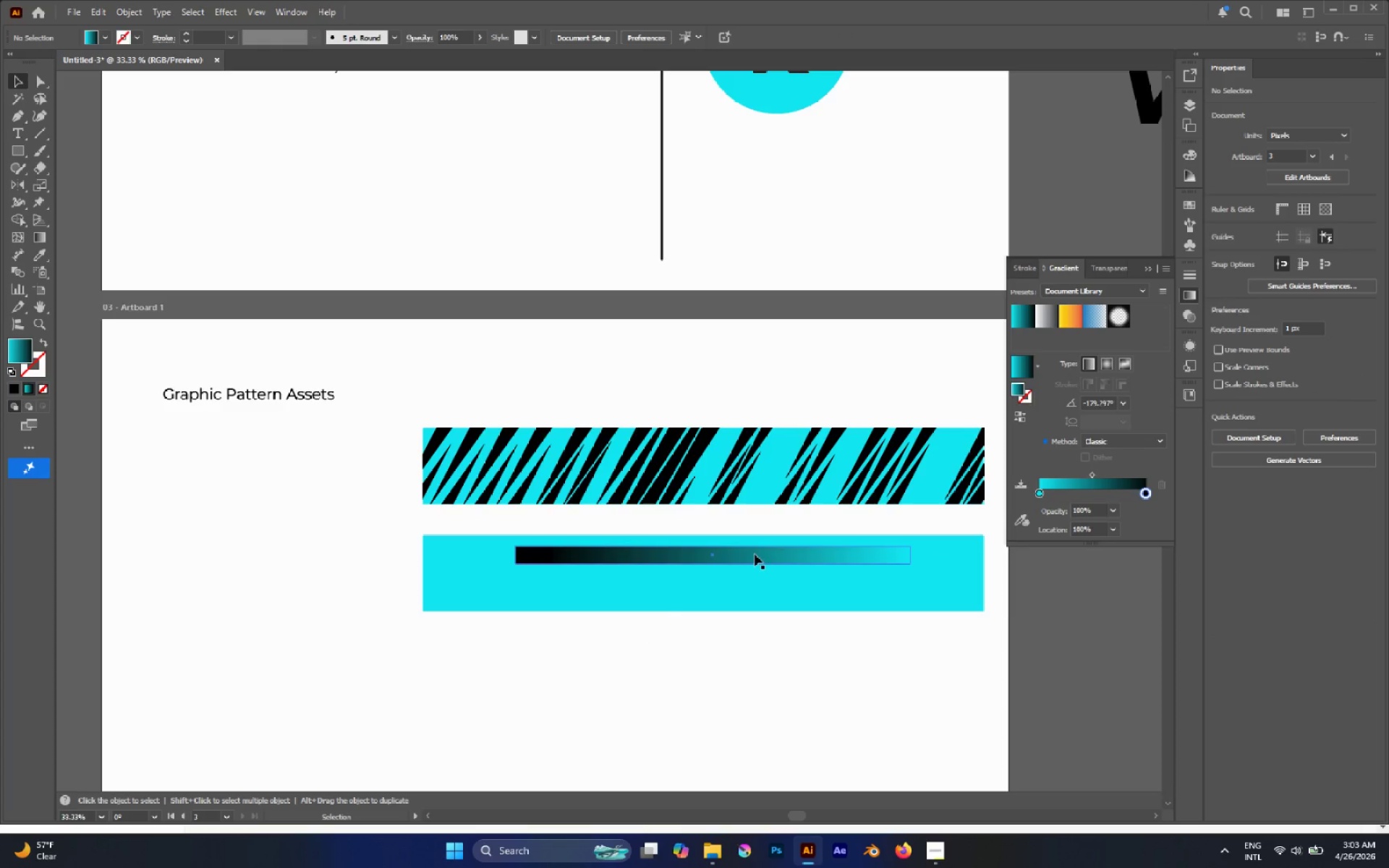 
left_click_drag(start_coordinate=[745, 554], to_coordinate=[676, 559])
 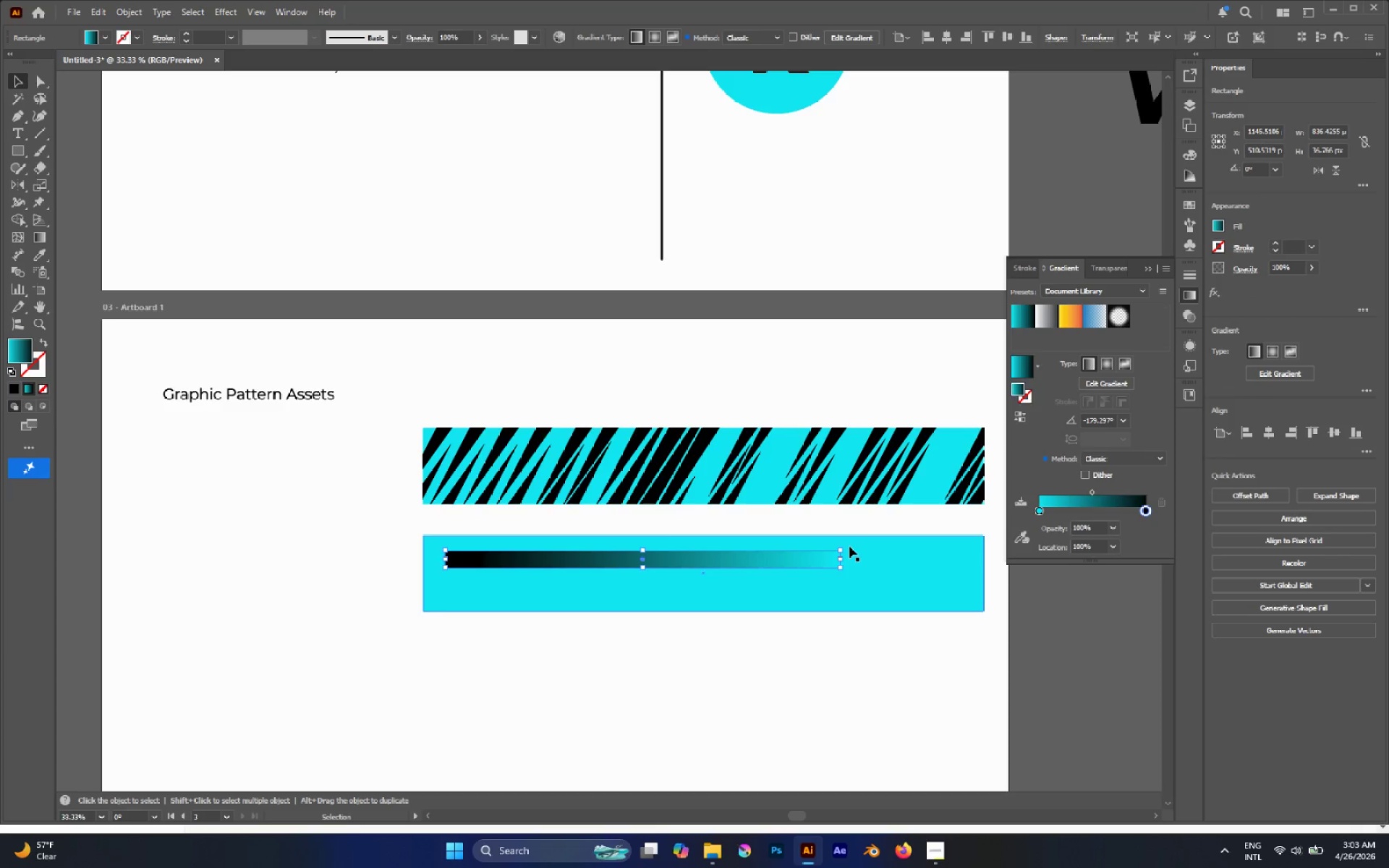 
left_click_drag(start_coordinate=[845, 545], to_coordinate=[562, 662])
 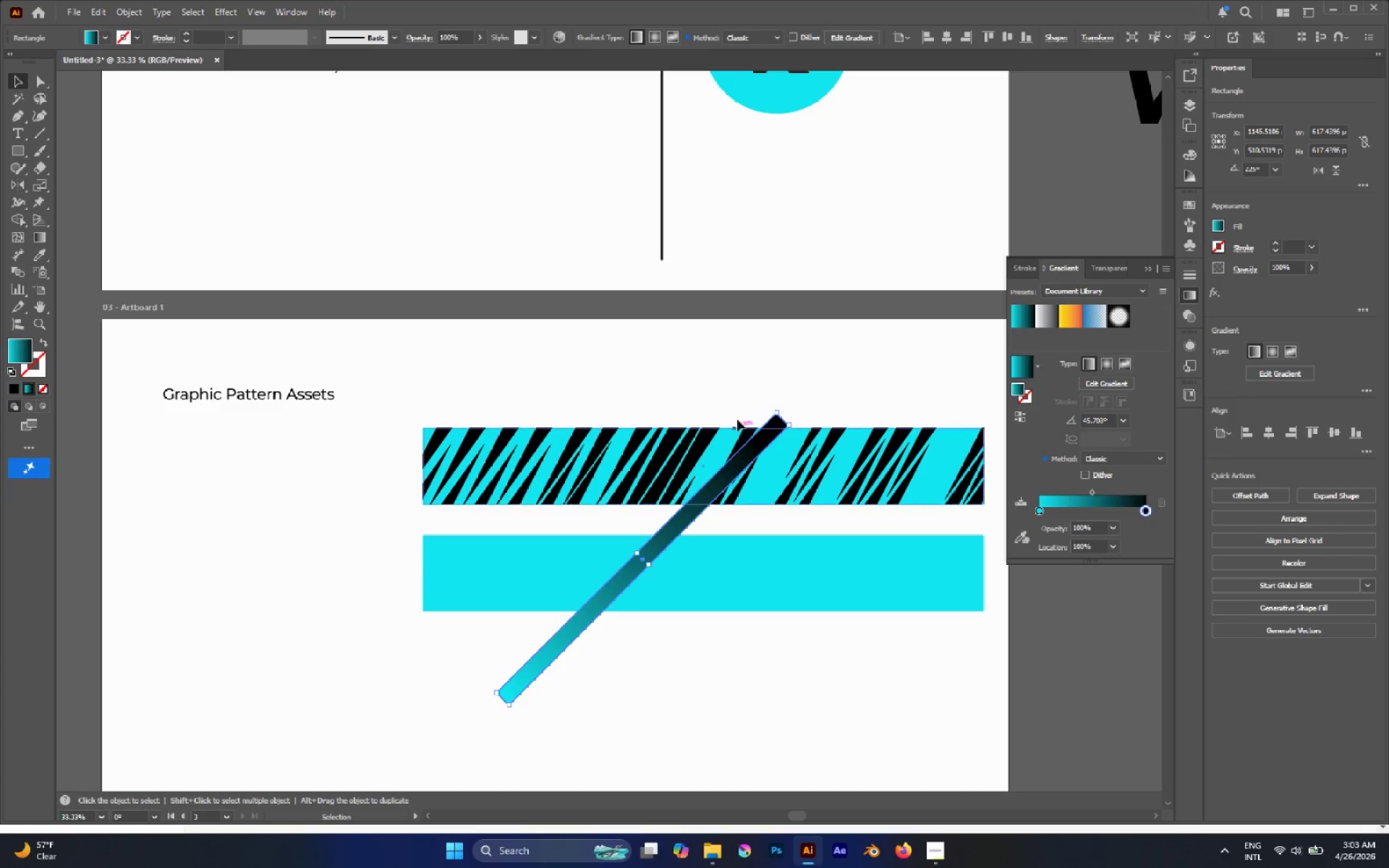 
hold_key(key=ShiftLeft, duration=1.16)
 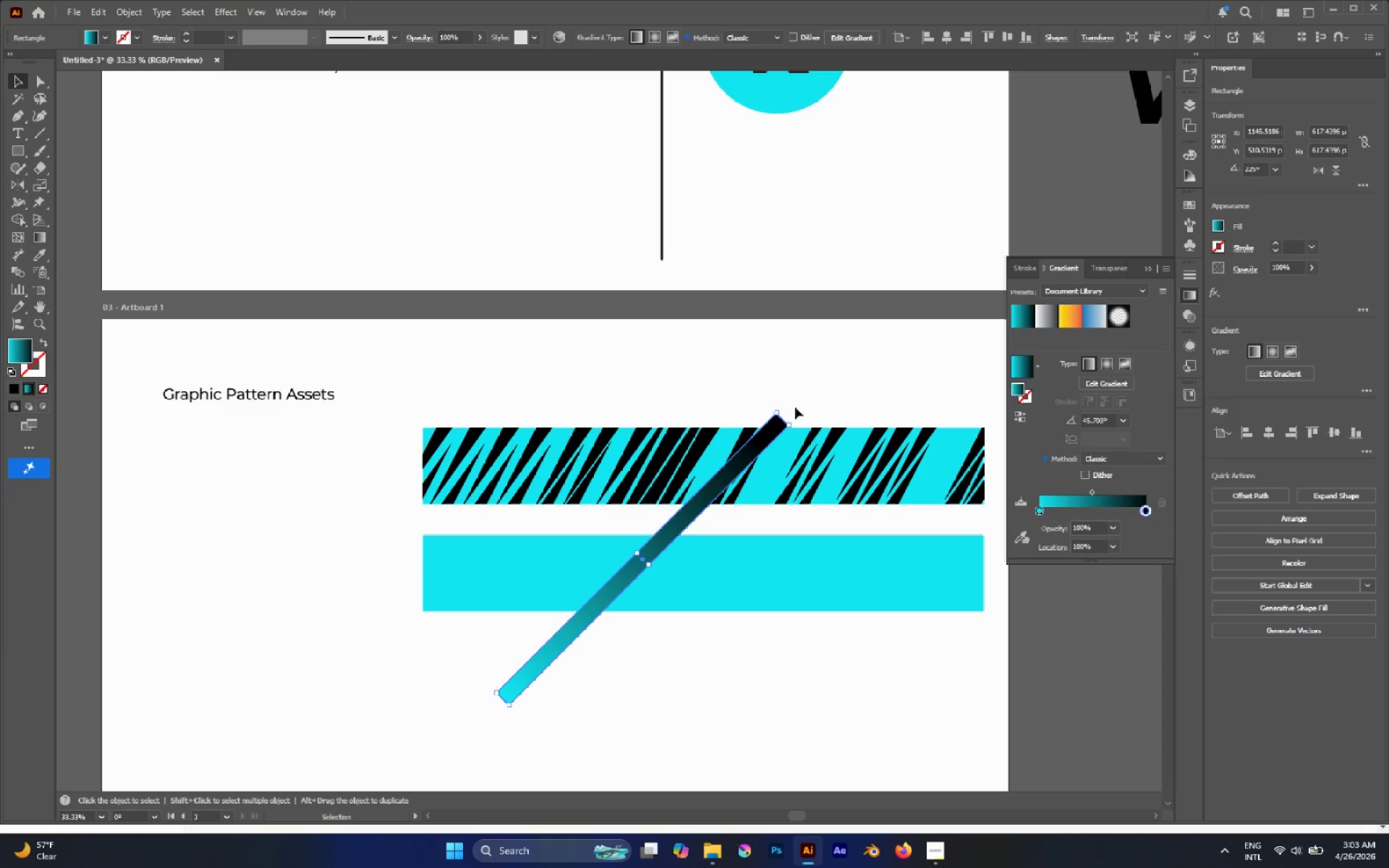 
hold_key(key=AltLeft, duration=0.5)
 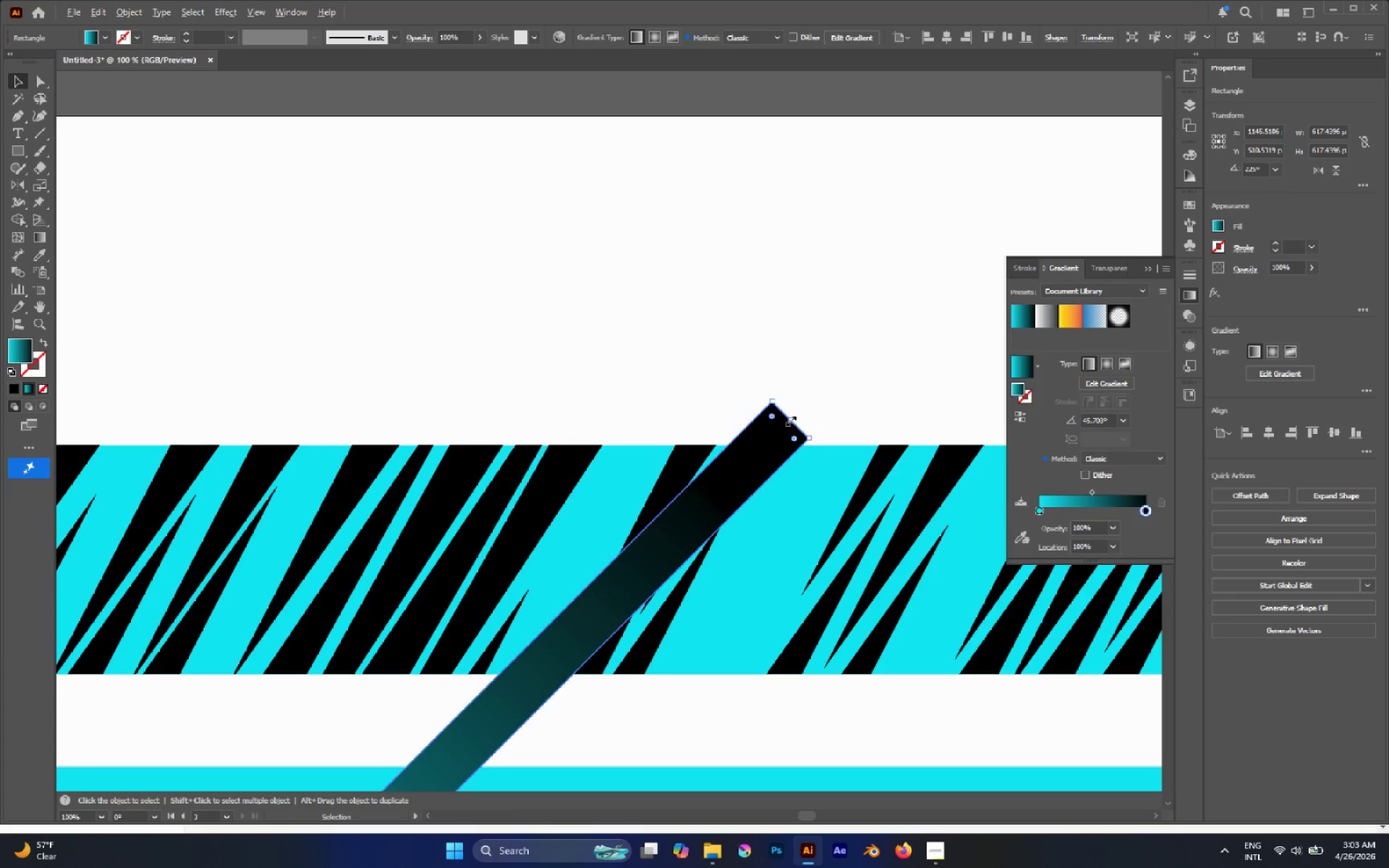 
hold_key(key=AltLeft, duration=1.94)
 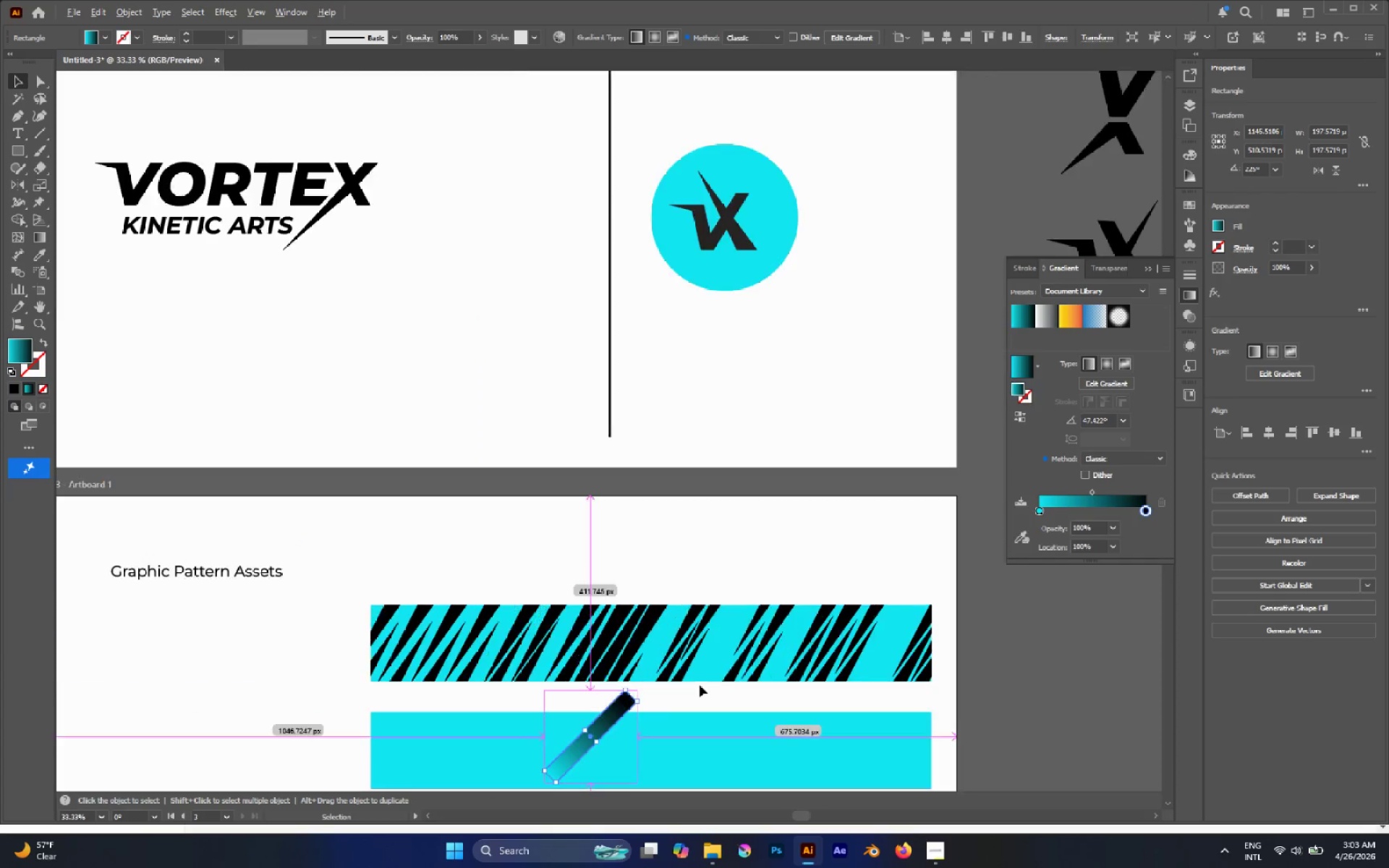 
scroll: coordinate [779, 420], scroll_direction: up, amount: 3.0
 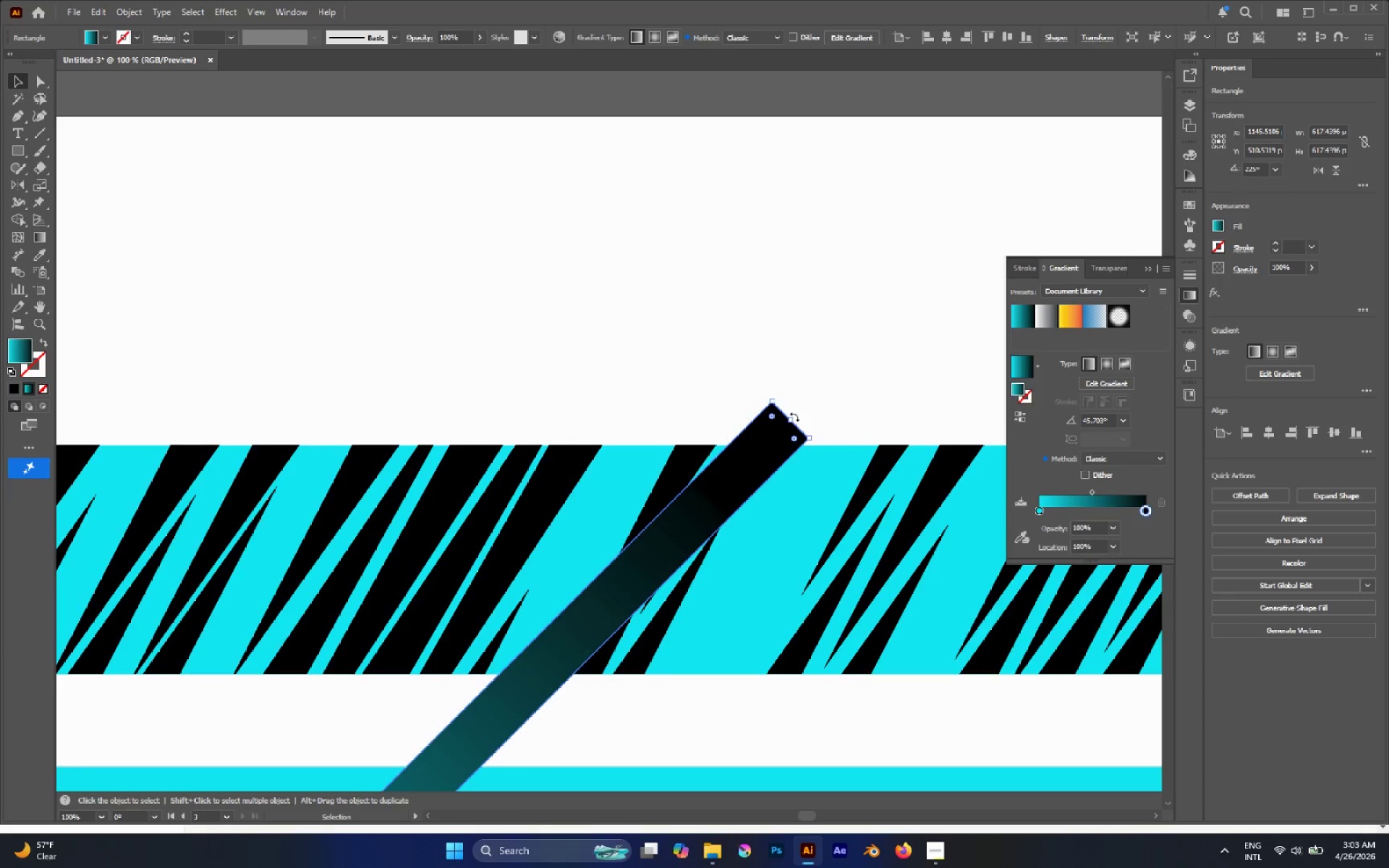 
left_click_drag(start_coordinate=[789, 420], to_coordinate=[532, 757])
 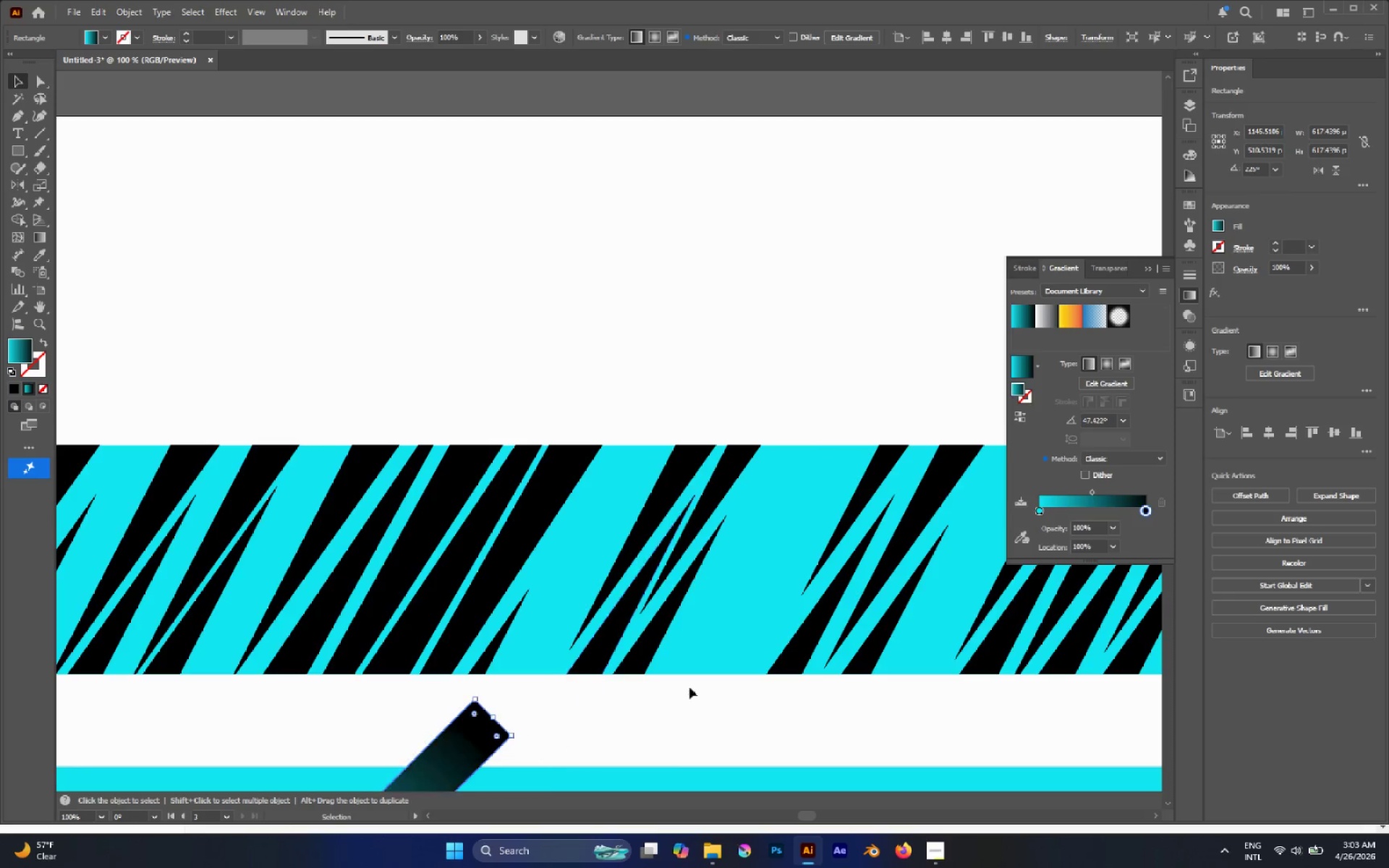 
hold_key(key=AltLeft, duration=0.39)
scroll: coordinate [700, 685], scroll_direction: down, amount: 2.0
 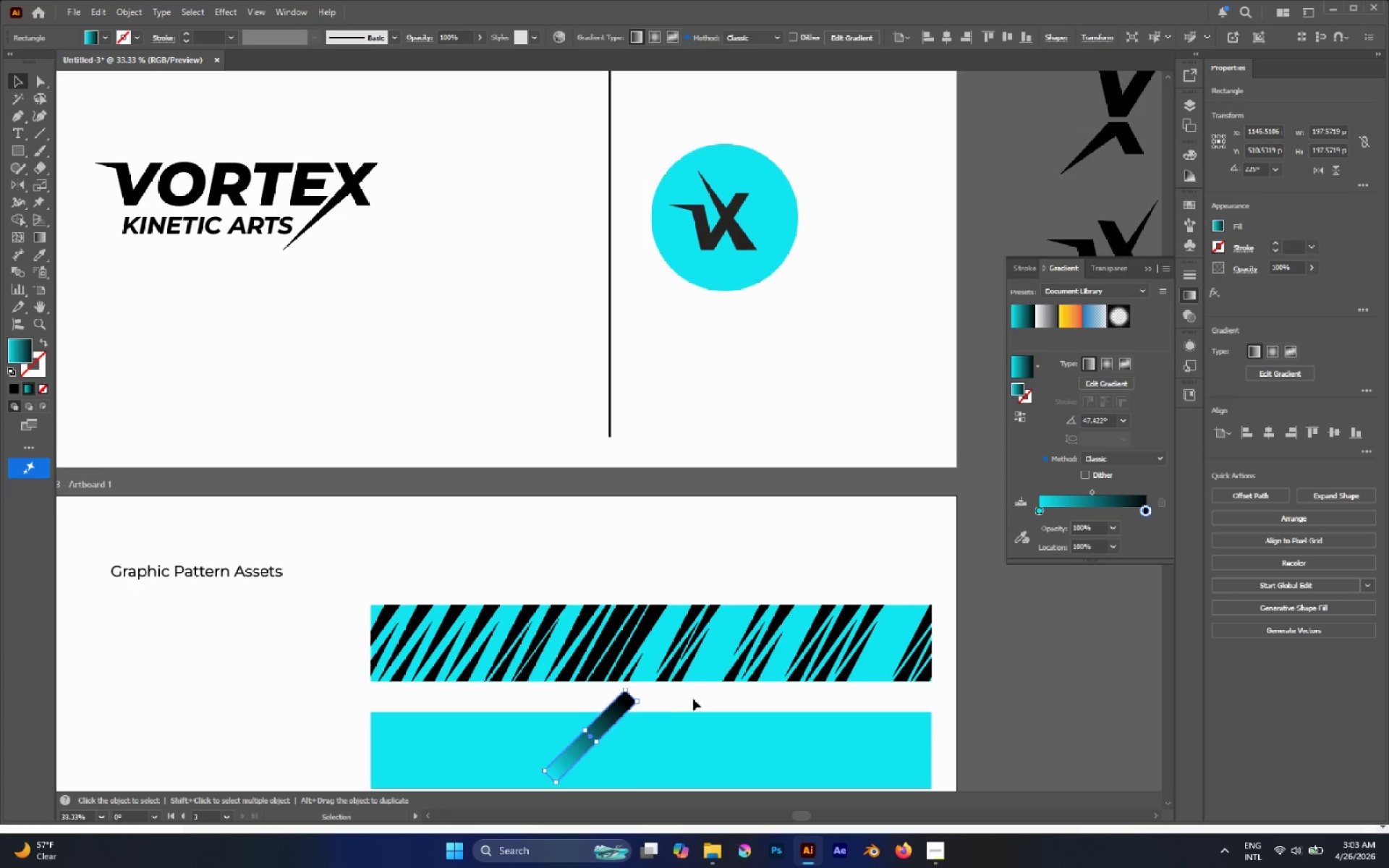 
scroll: coordinate [693, 702], scroll_direction: none, amount: 0.0
 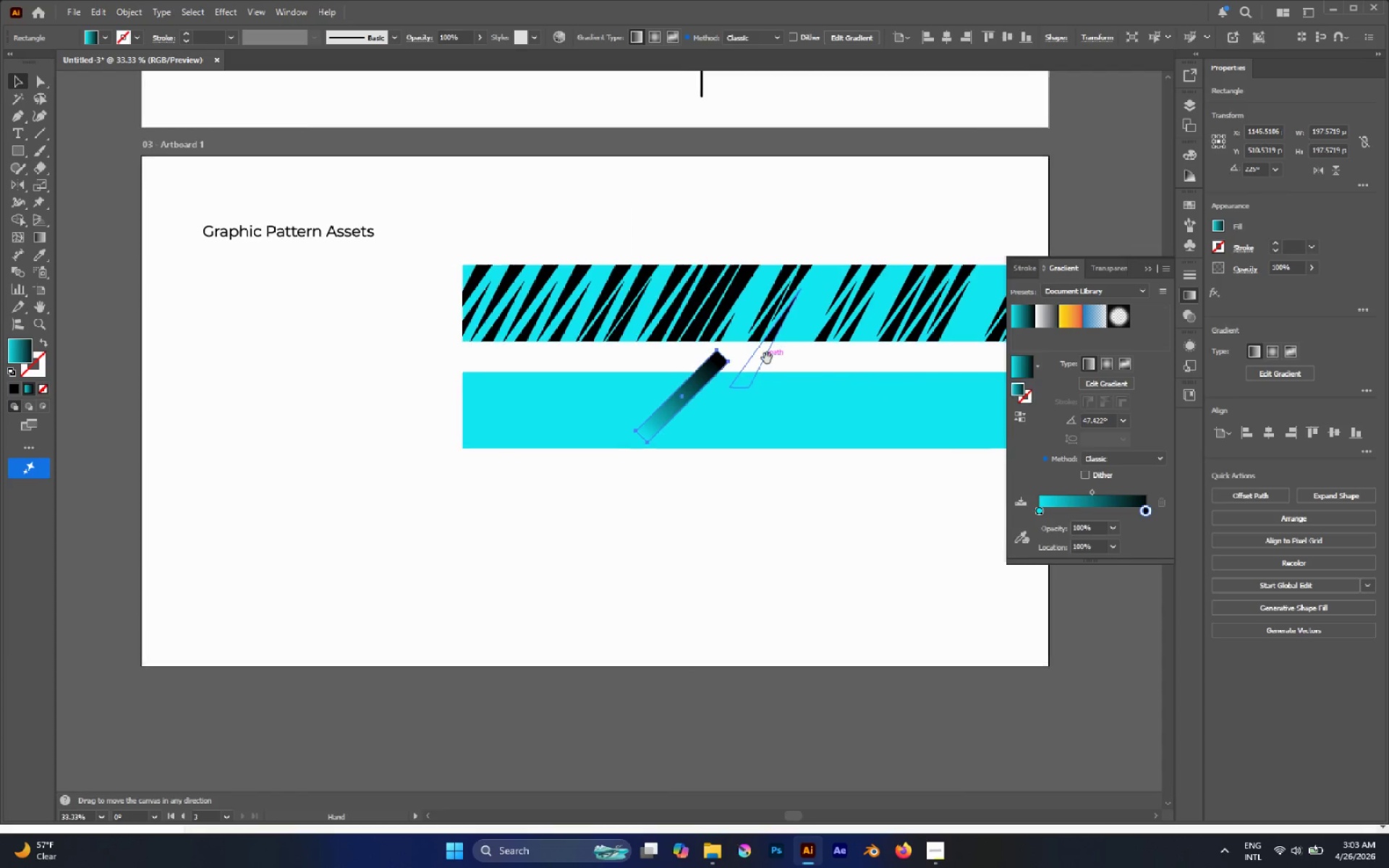 
hold_key(key=AltLeft, duration=0.39)
scroll: coordinate [609, 507], scroll_direction: up, amount: 1.0
 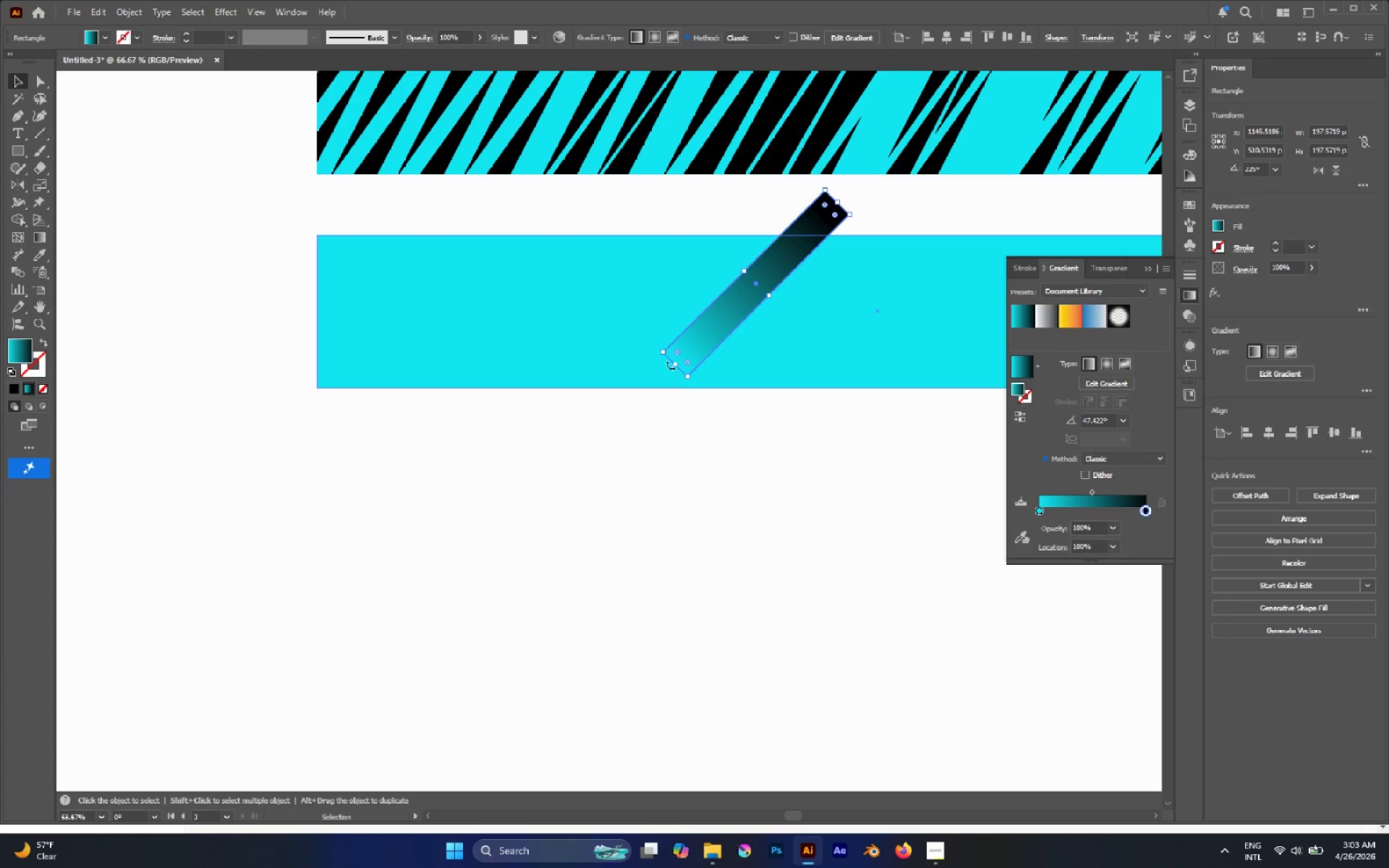 
left_click_drag(start_coordinate=[674, 365], to_coordinate=[606, 425])
 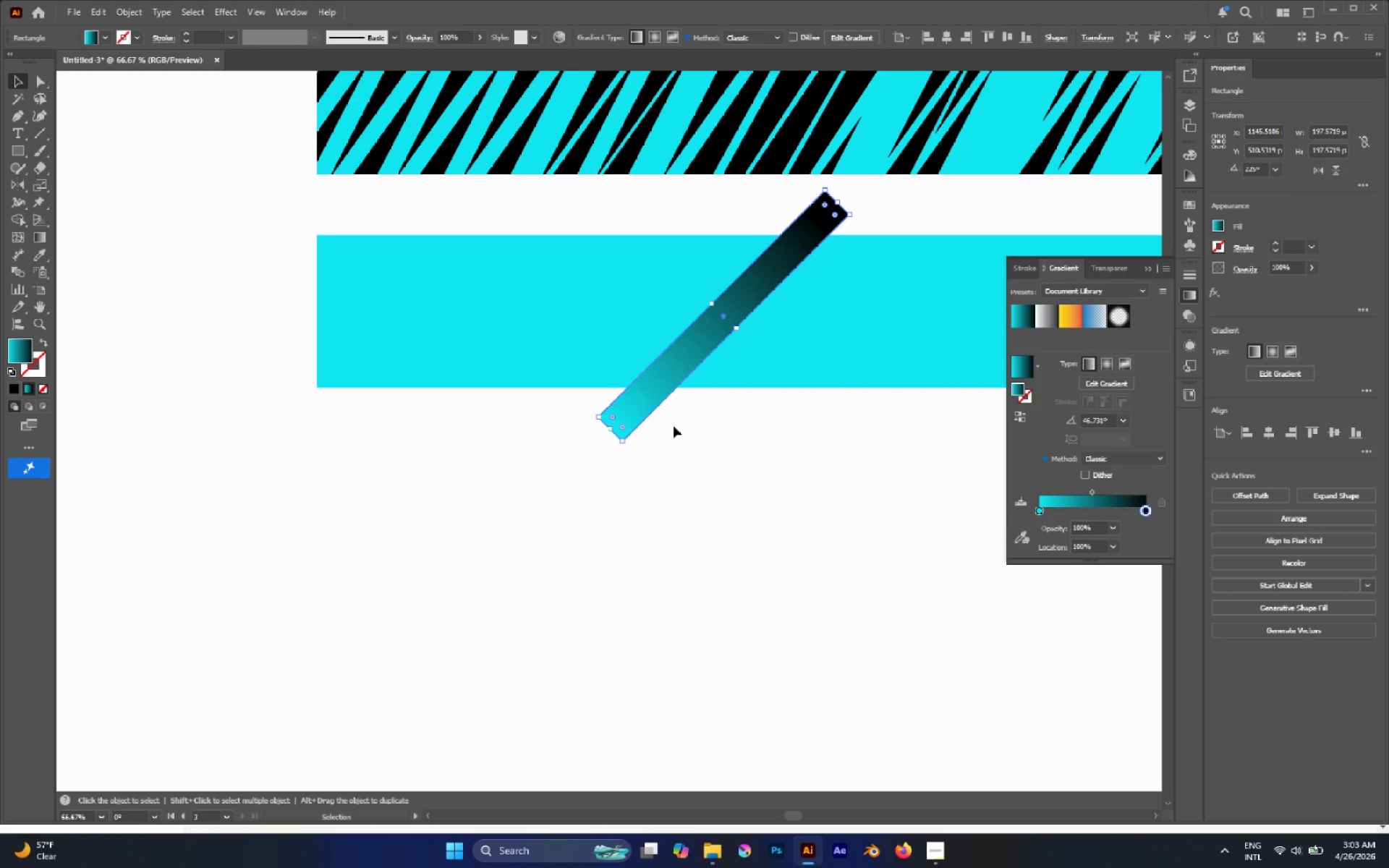 
left_click([763, 414])
 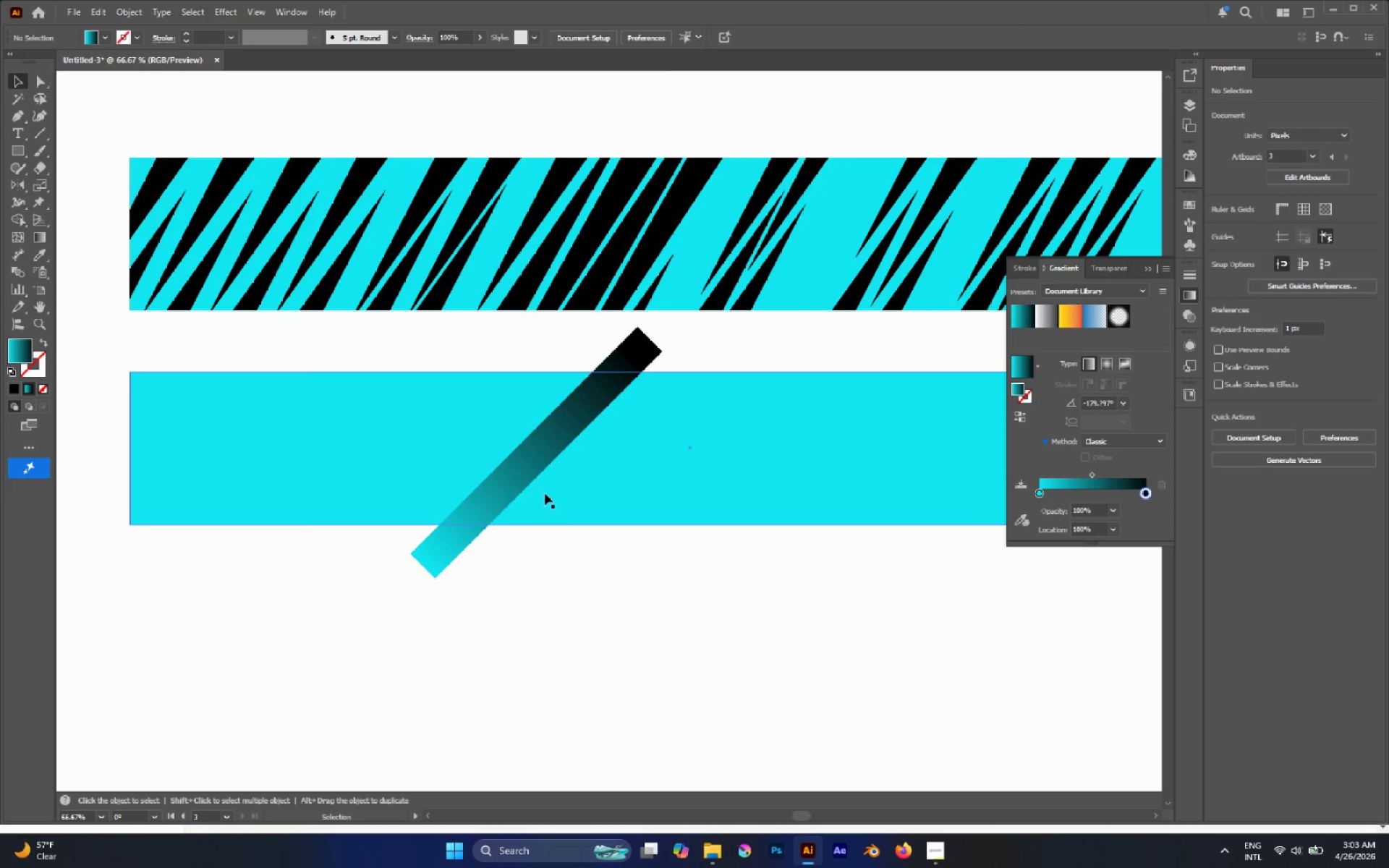 
left_click([533, 463])
 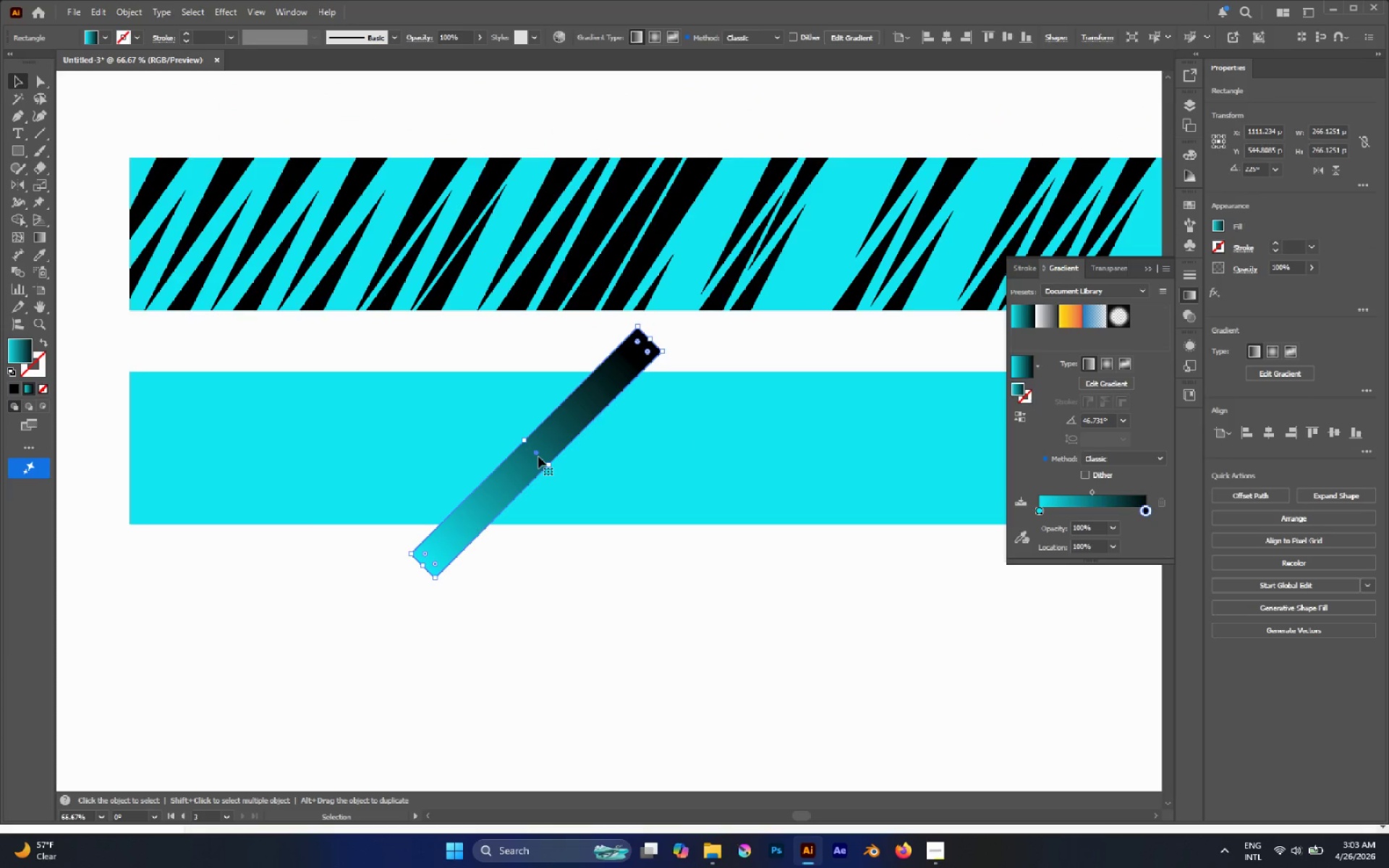 
key(G)
 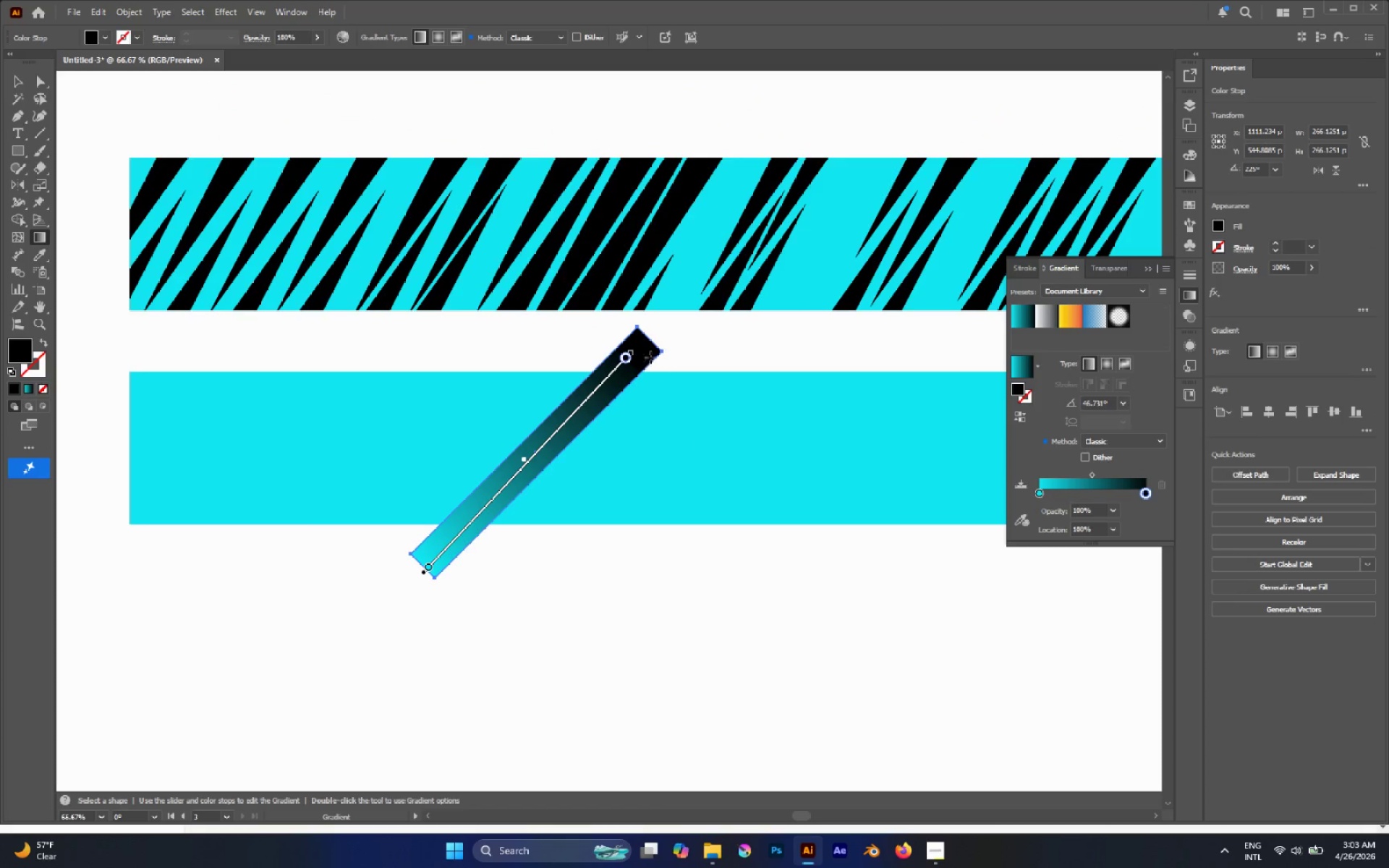 
left_click_drag(start_coordinate=[650, 353], to_coordinate=[720, 319])
 